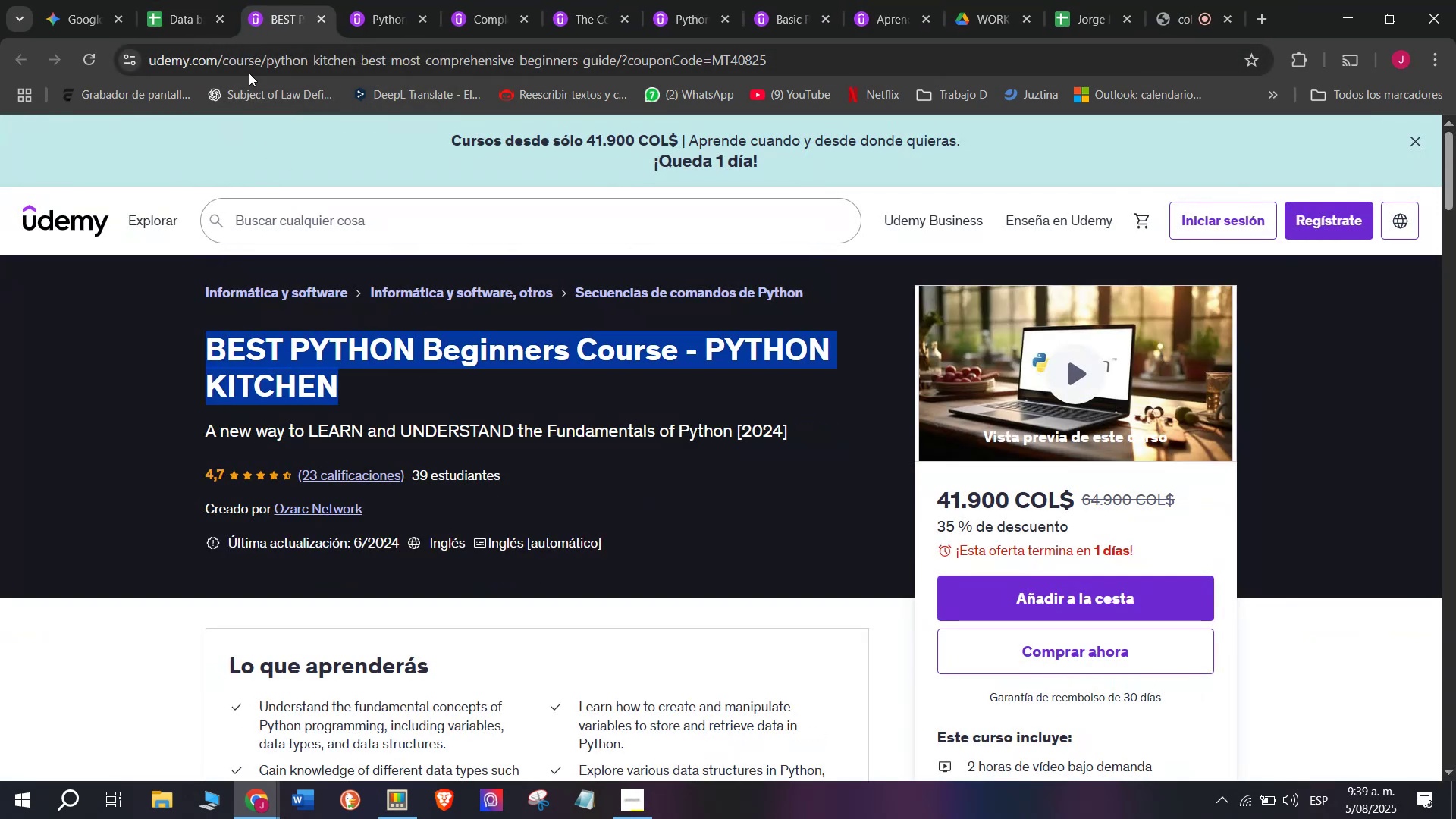 
key(Control+C)
 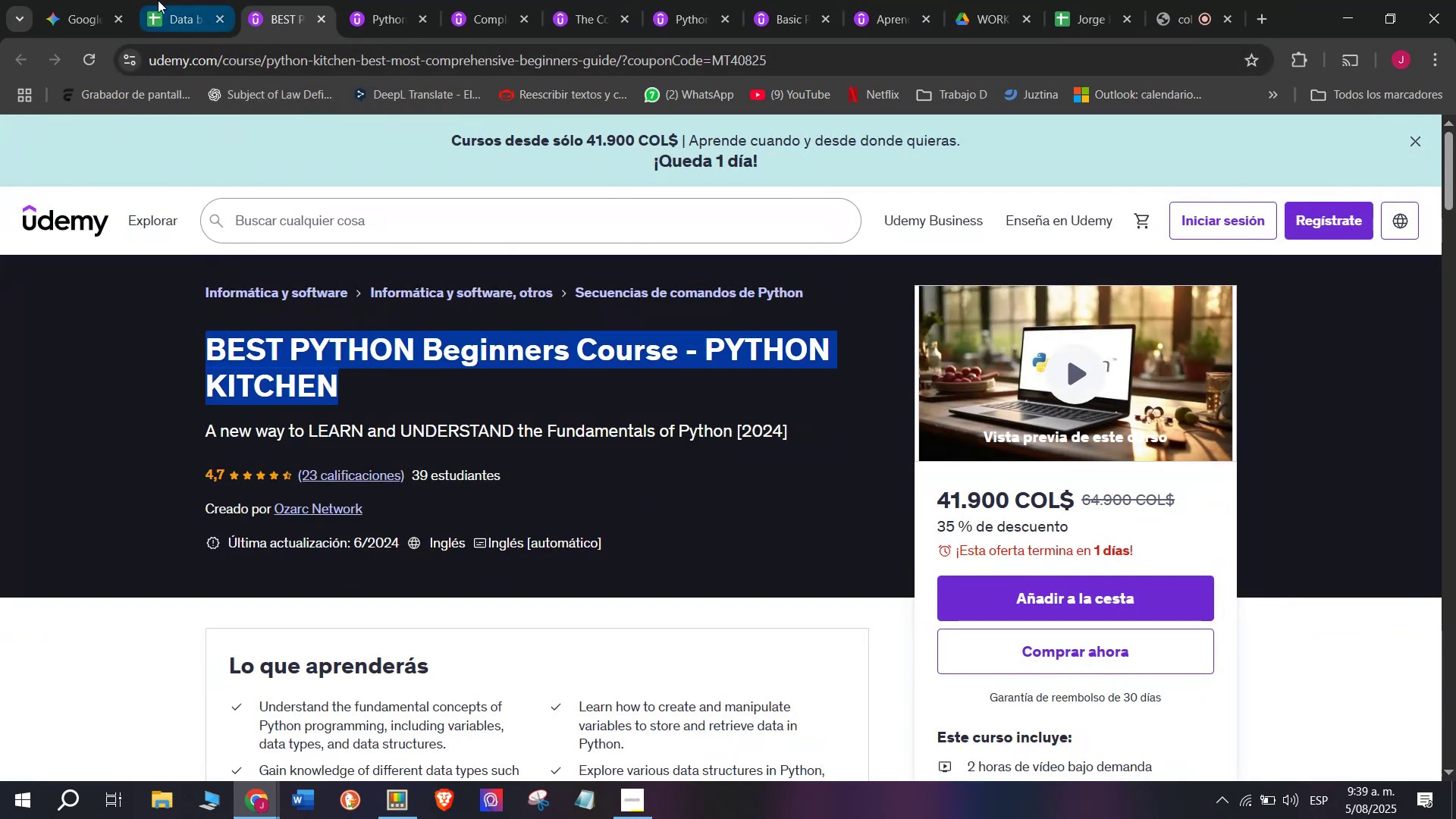 
left_click([158, 0])
 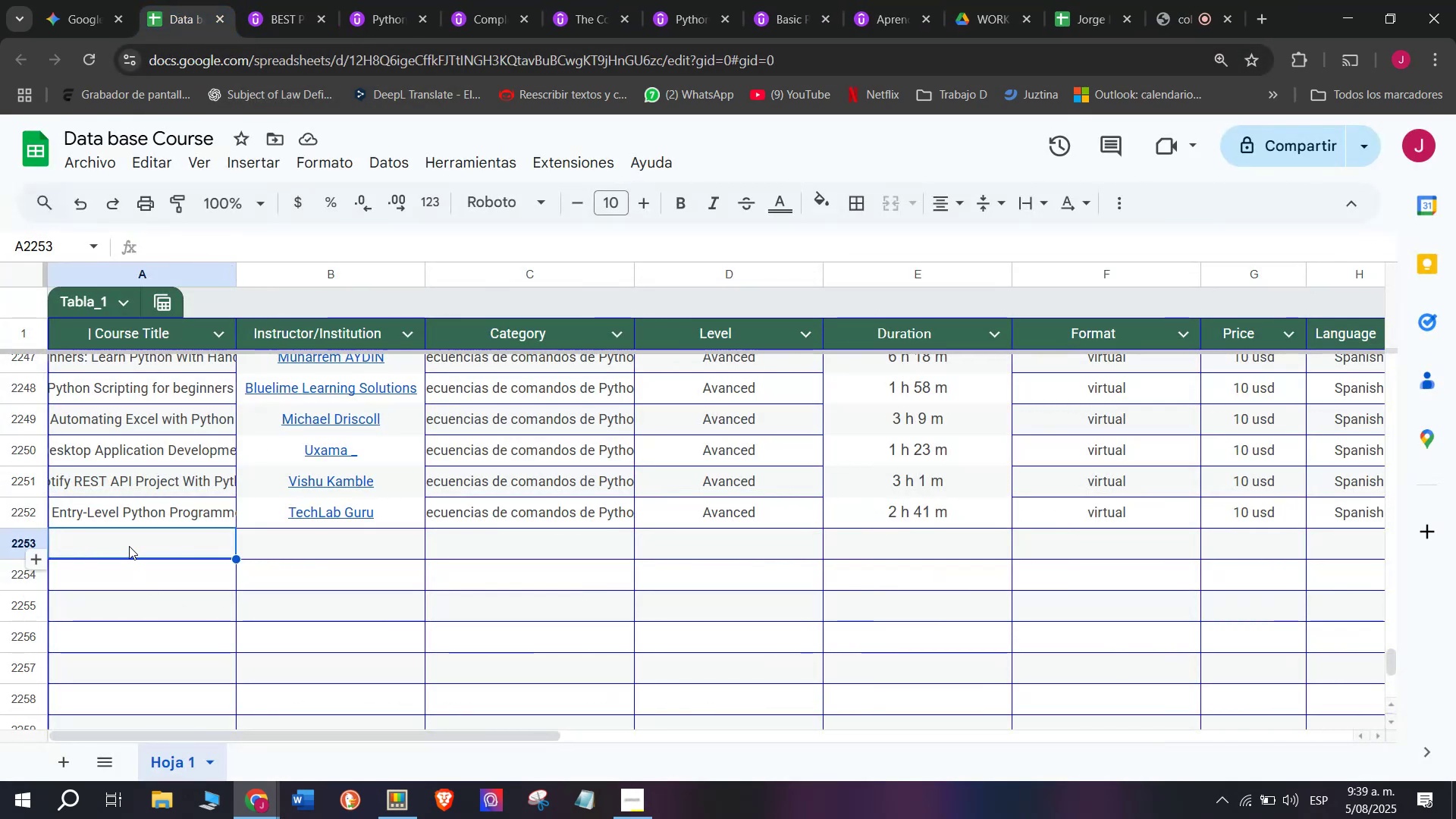 
double_click([129, 546])
 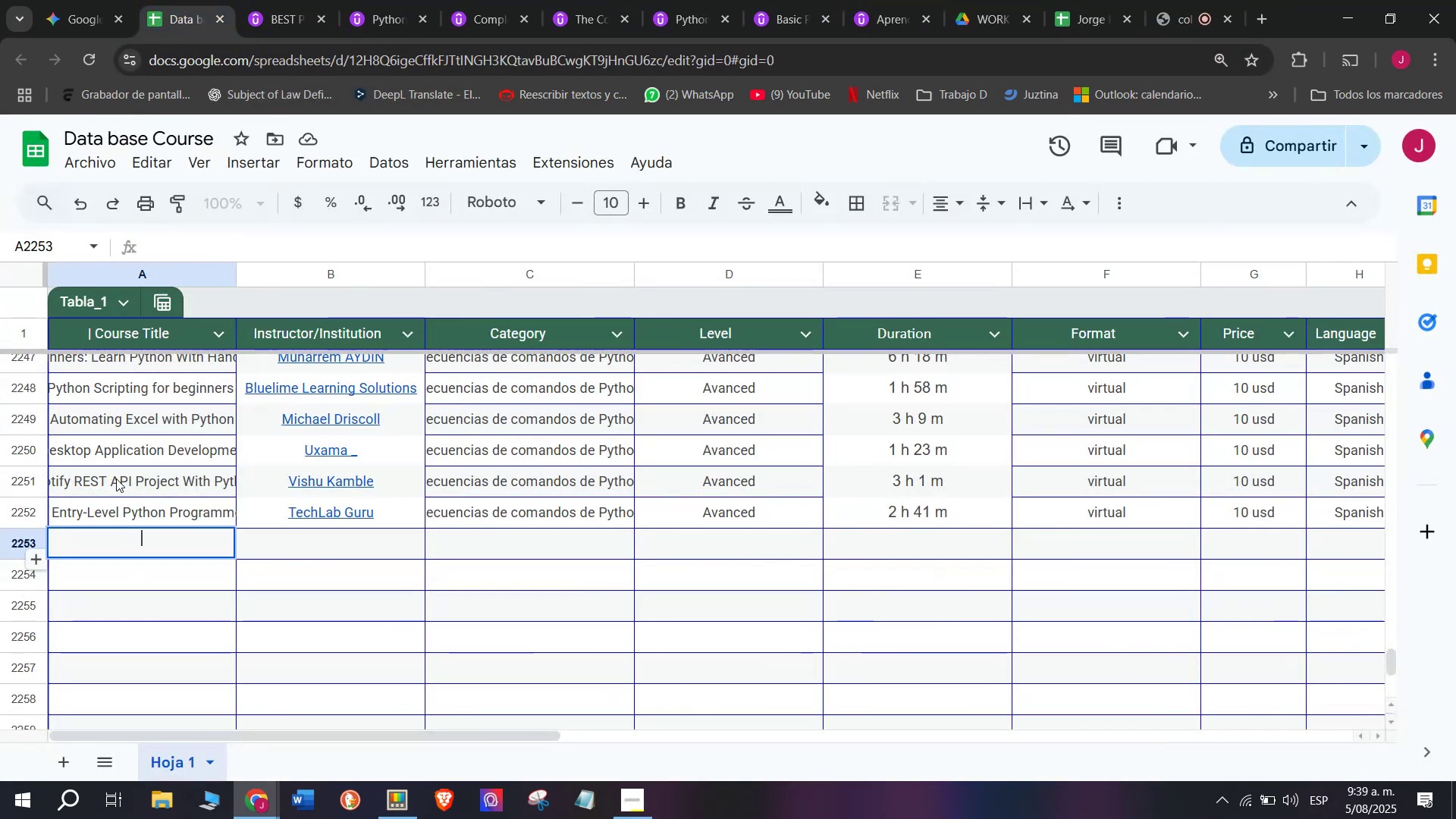 
key(Z)
 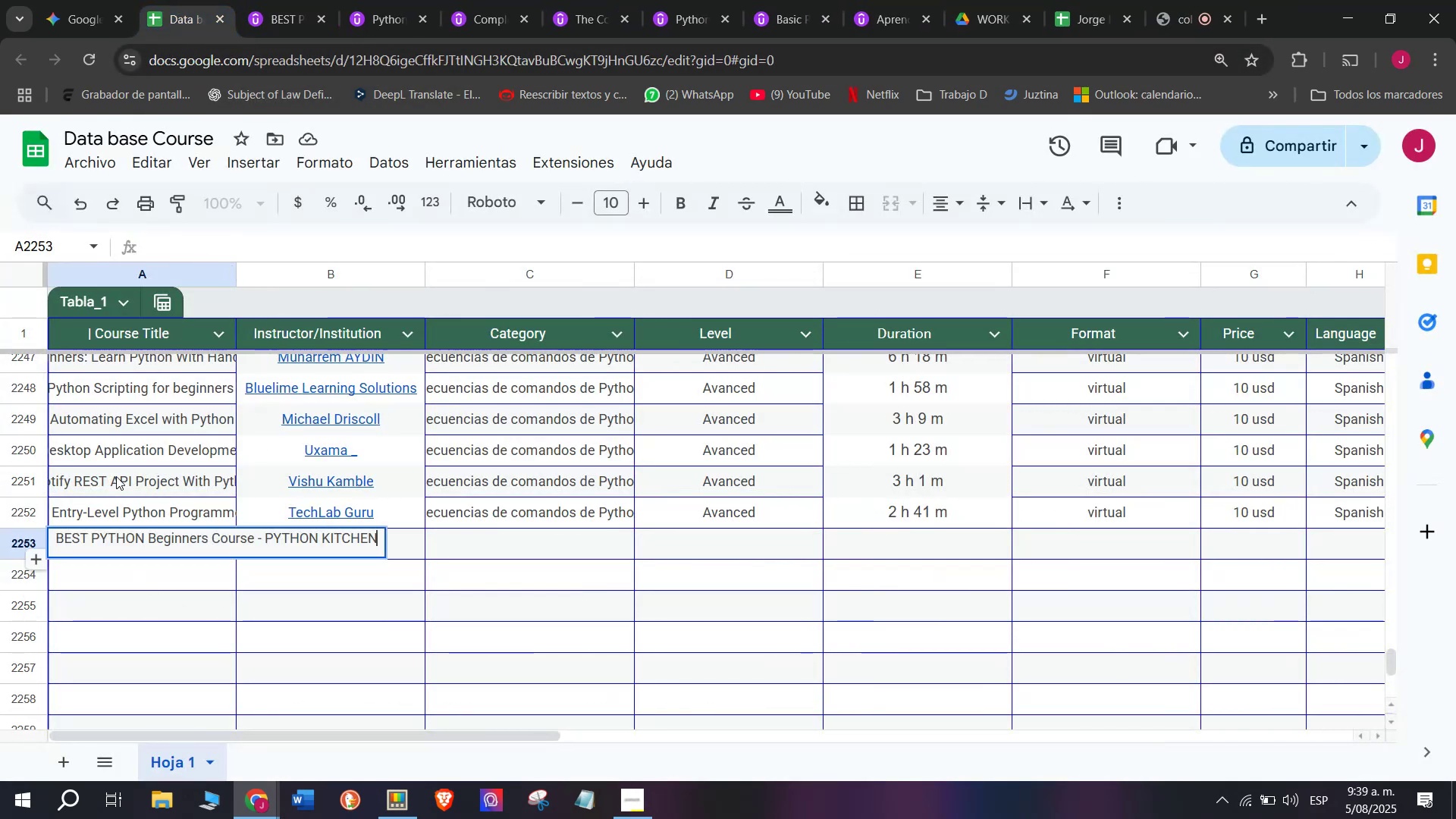 
key(Control+ControlLeft)
 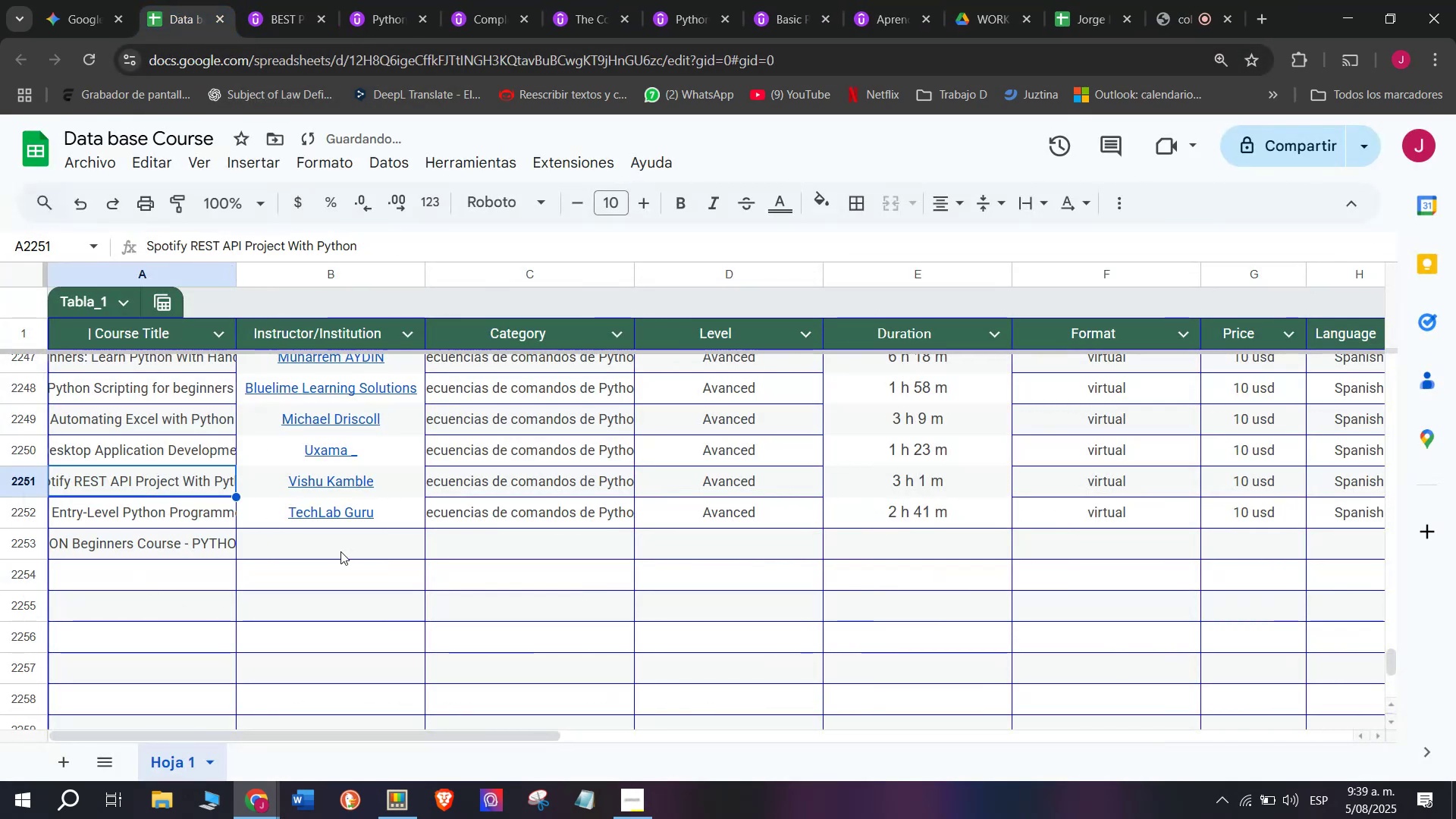 
key(Control+V)
 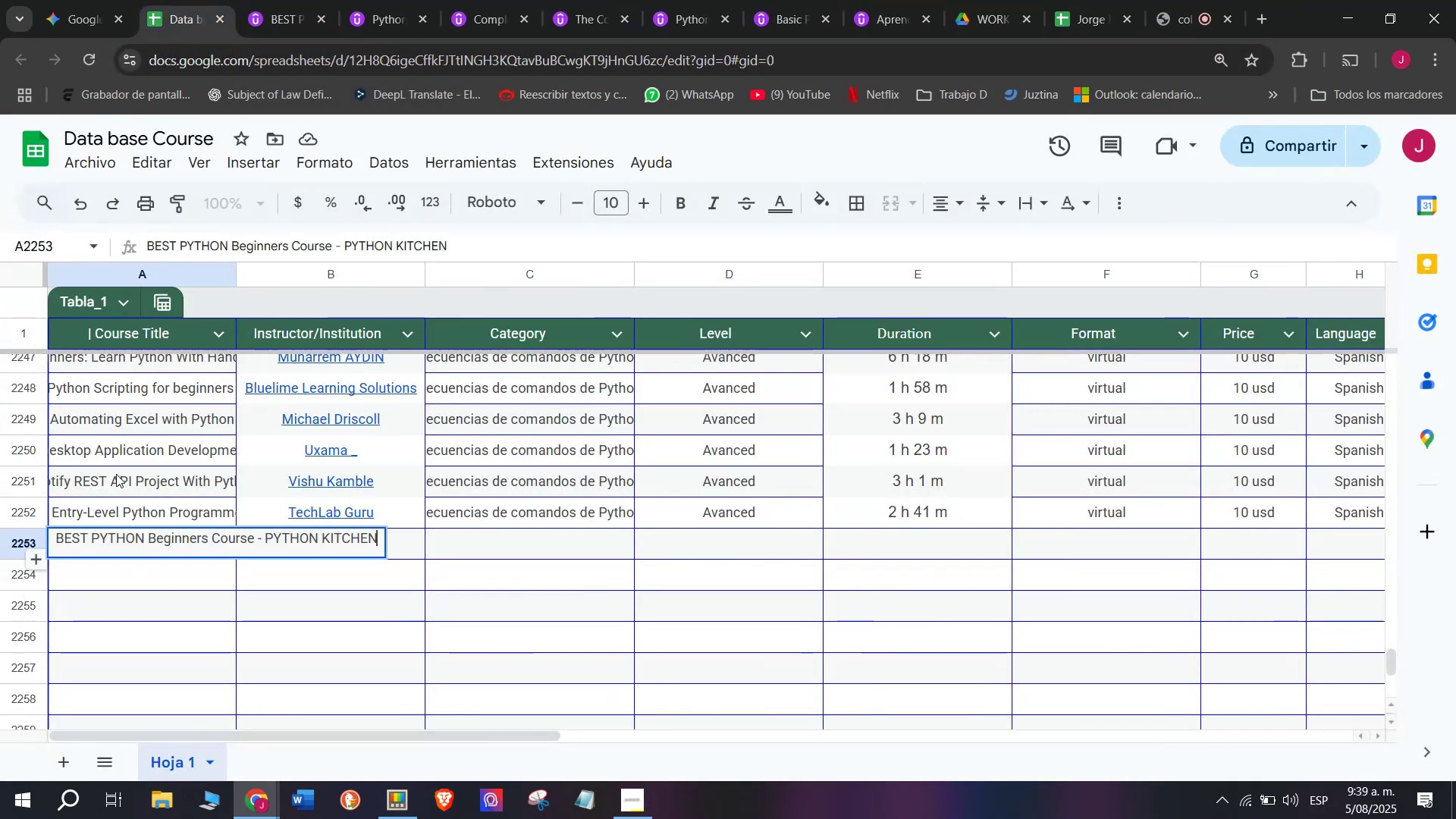 
triple_click([116, 474])
 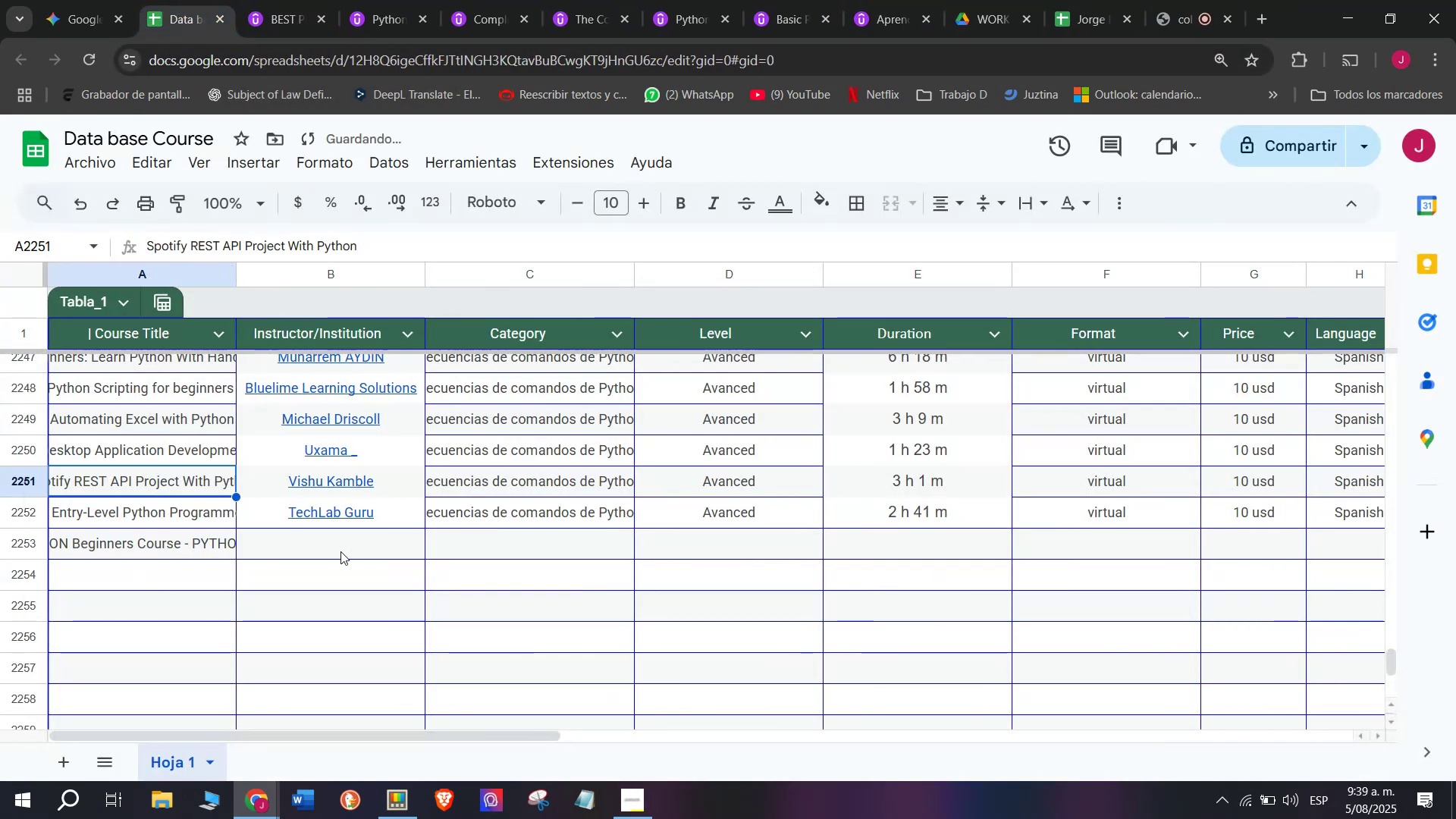 
triple_click([340, 551])
 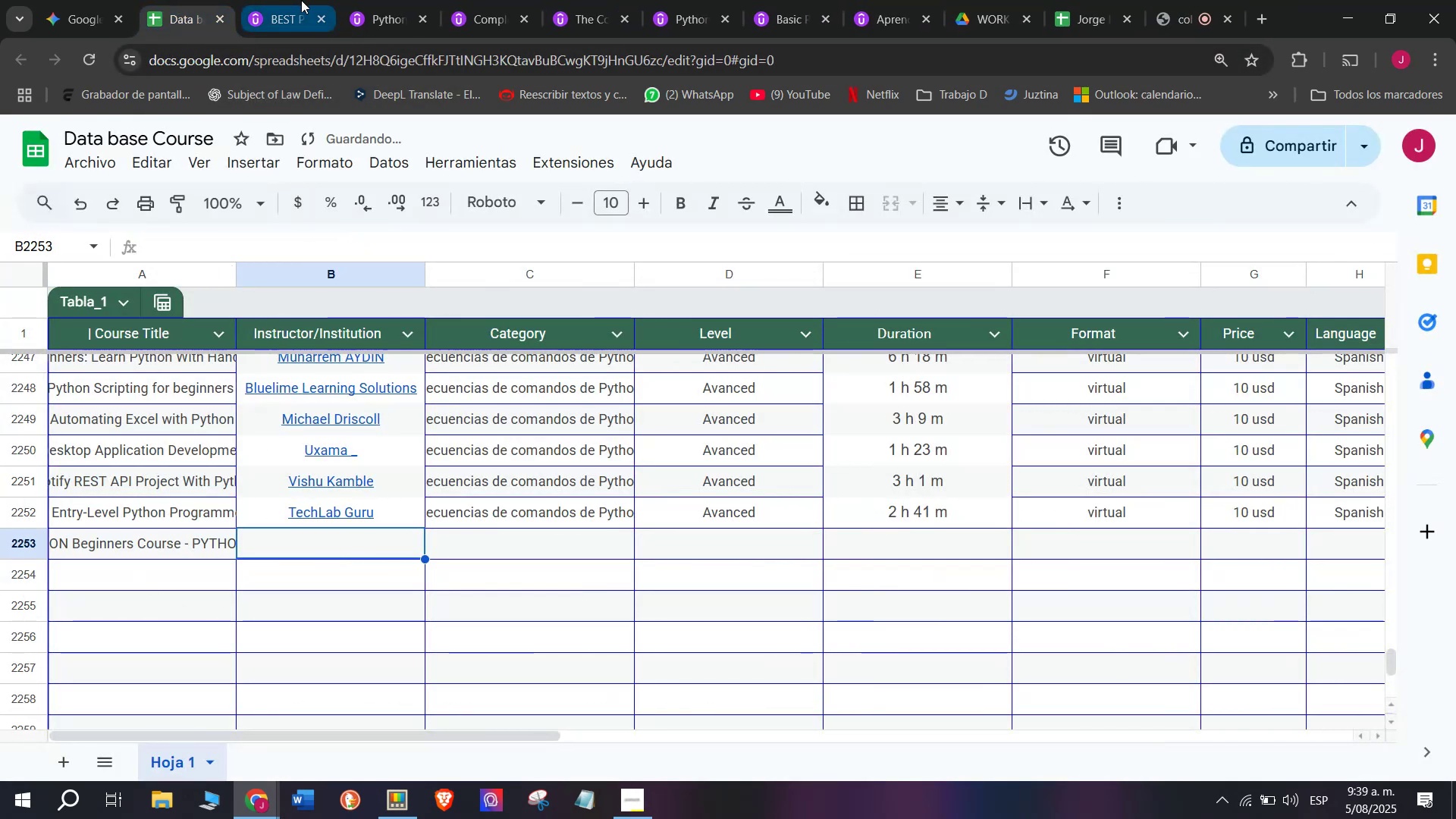 
left_click([297, 0])
 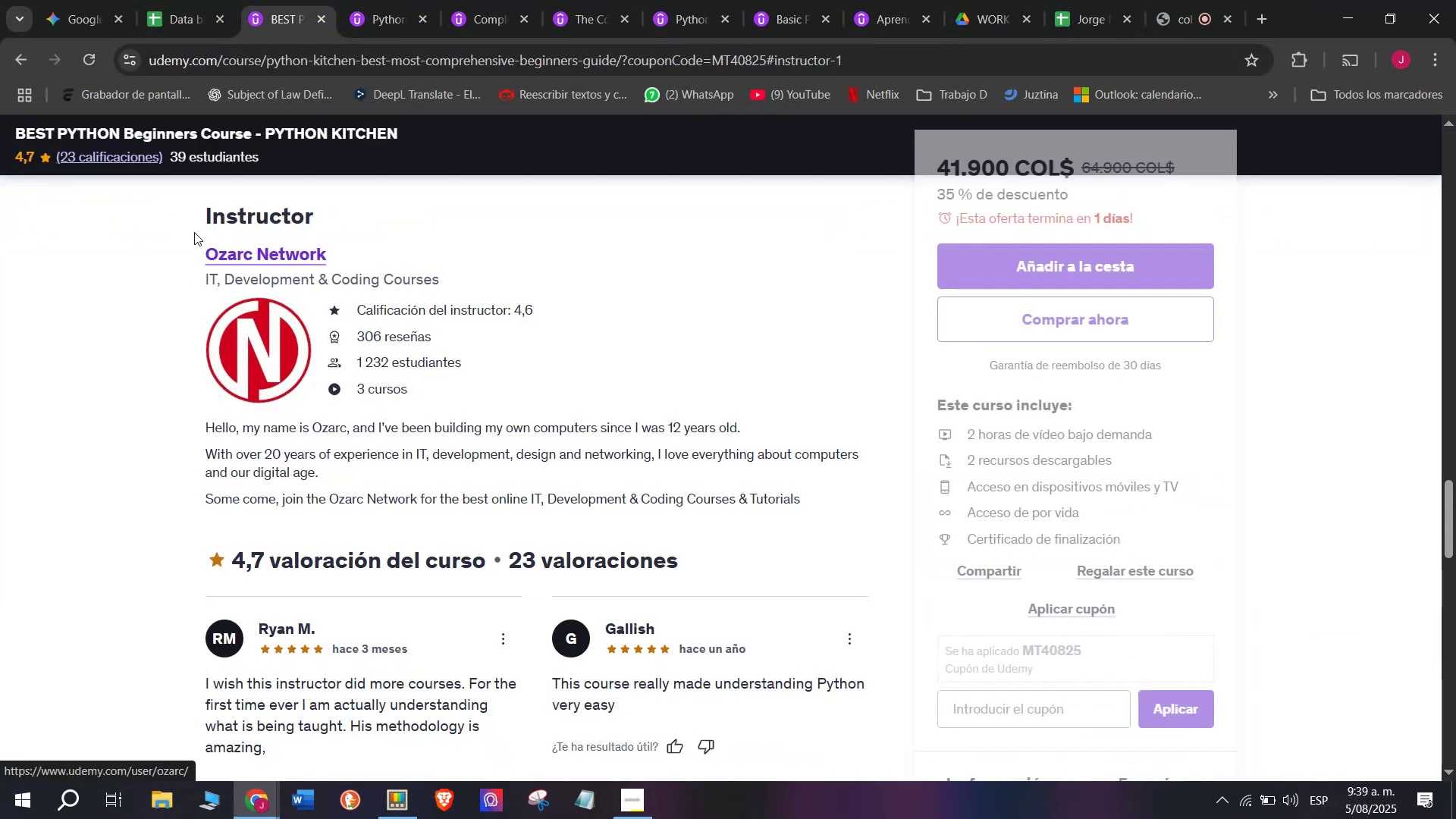 
left_click_drag(start_coordinate=[194, 237], to_coordinate=[362, 247])
 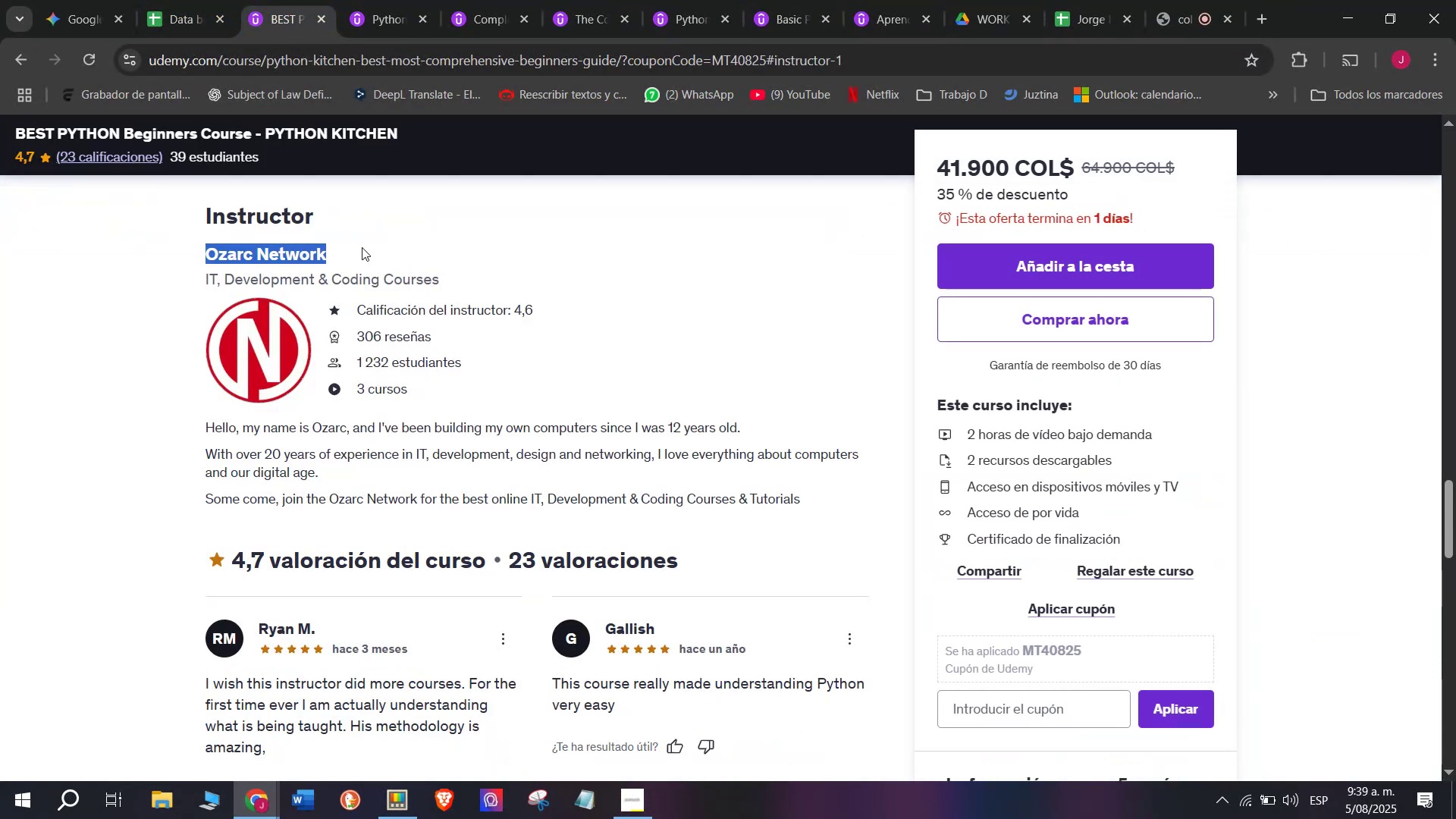 
key(Break)
 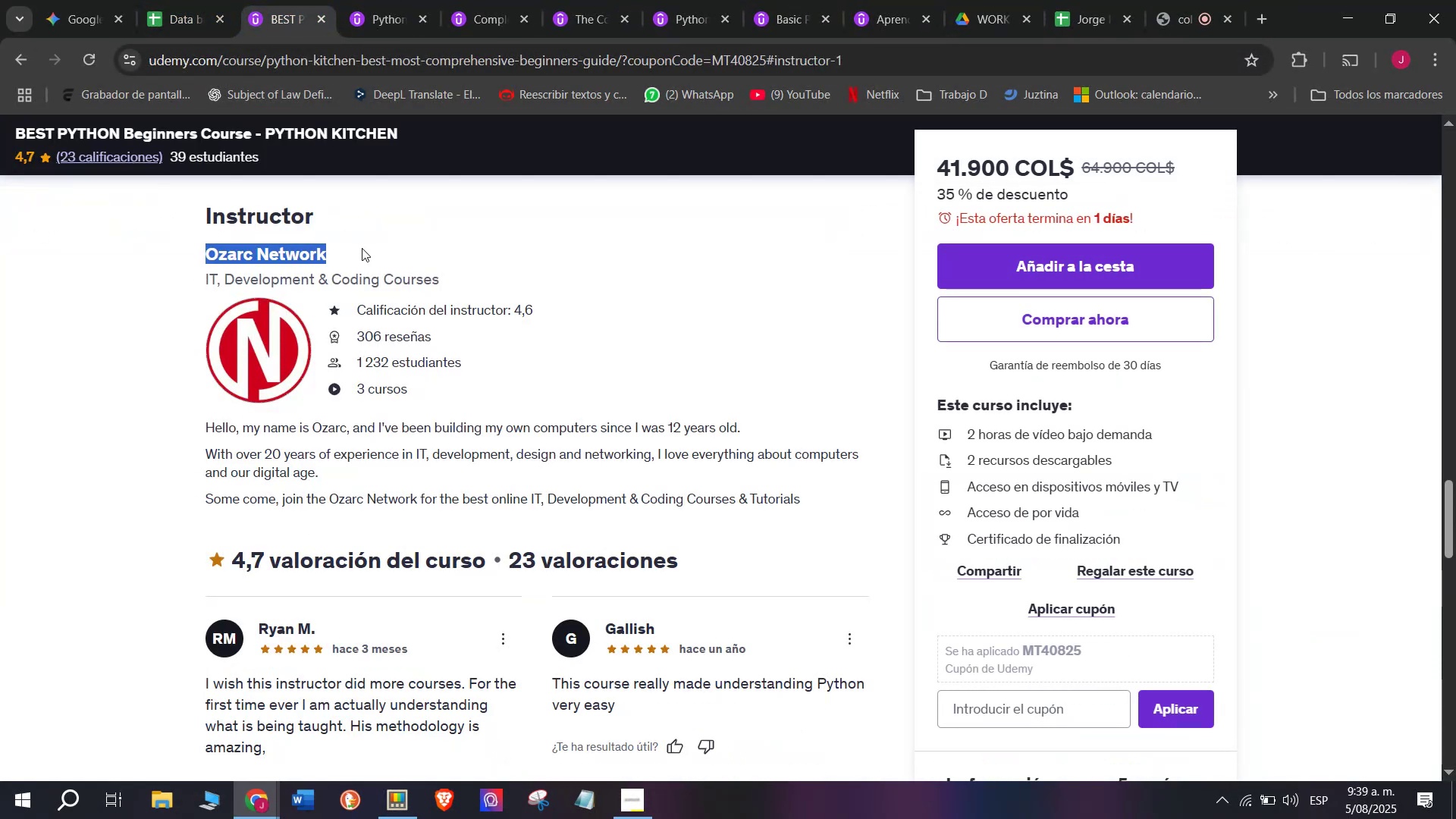 
key(Control+ControlLeft)
 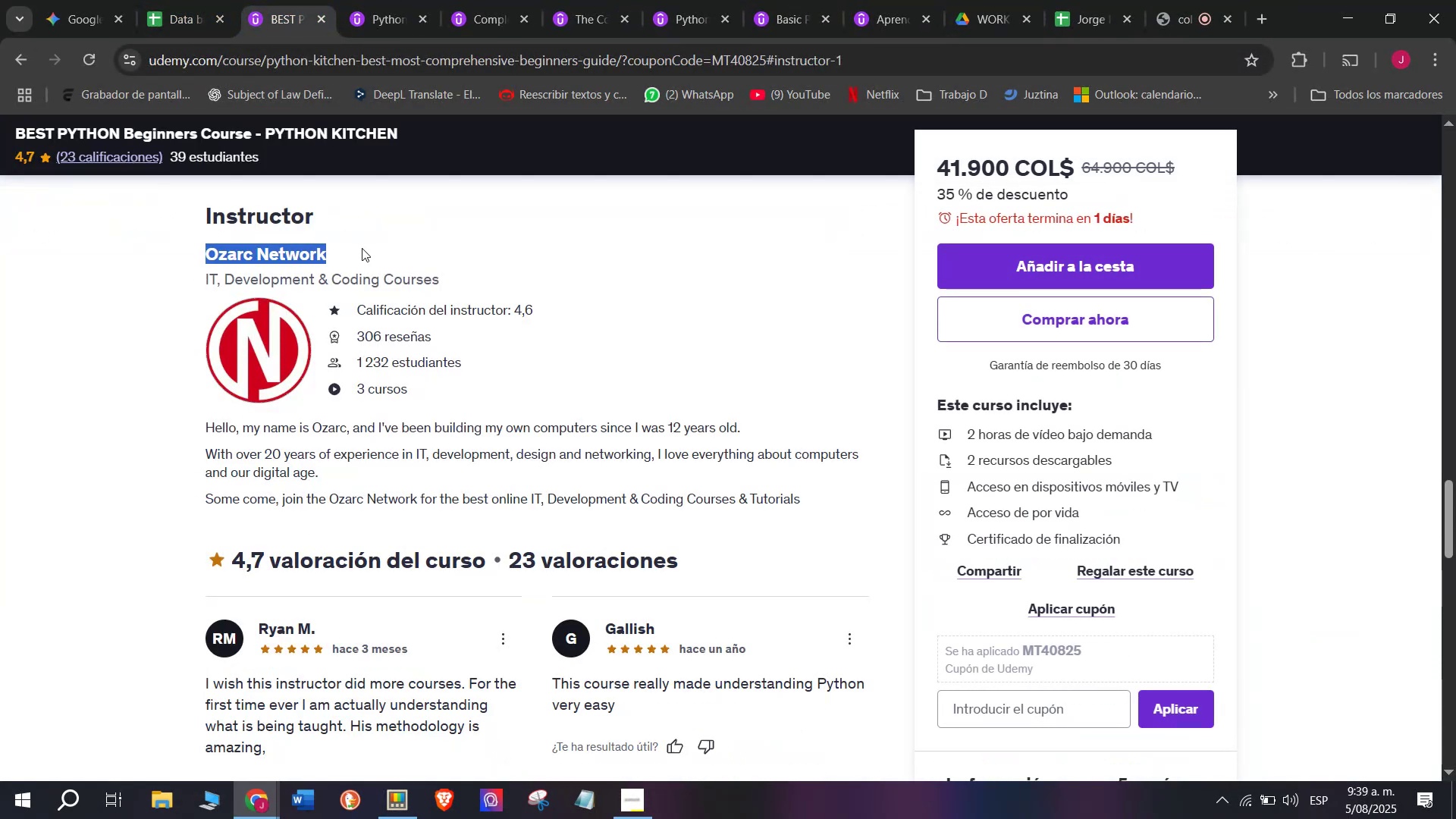 
key(Control+C)
 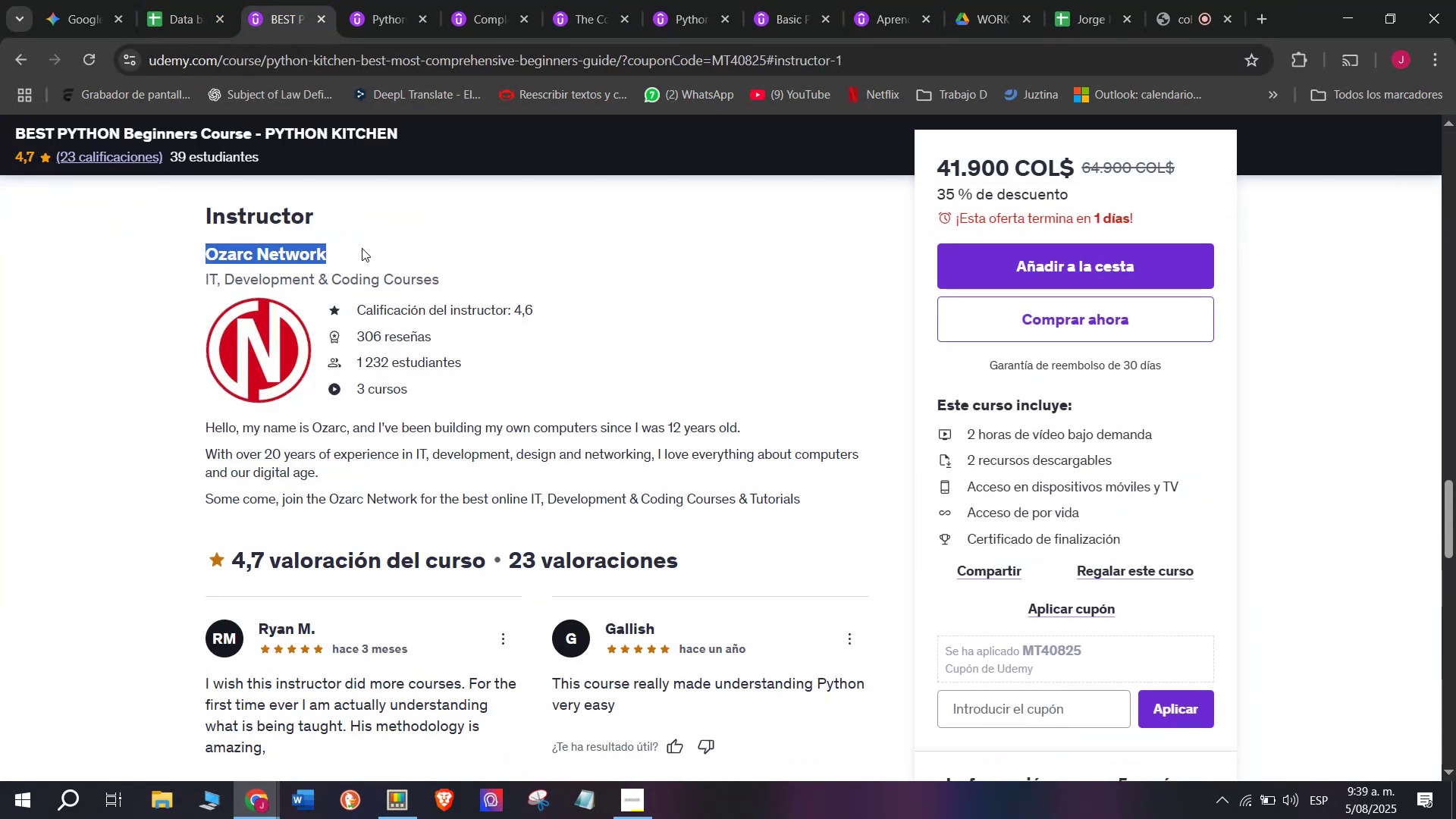 
key(Break)
 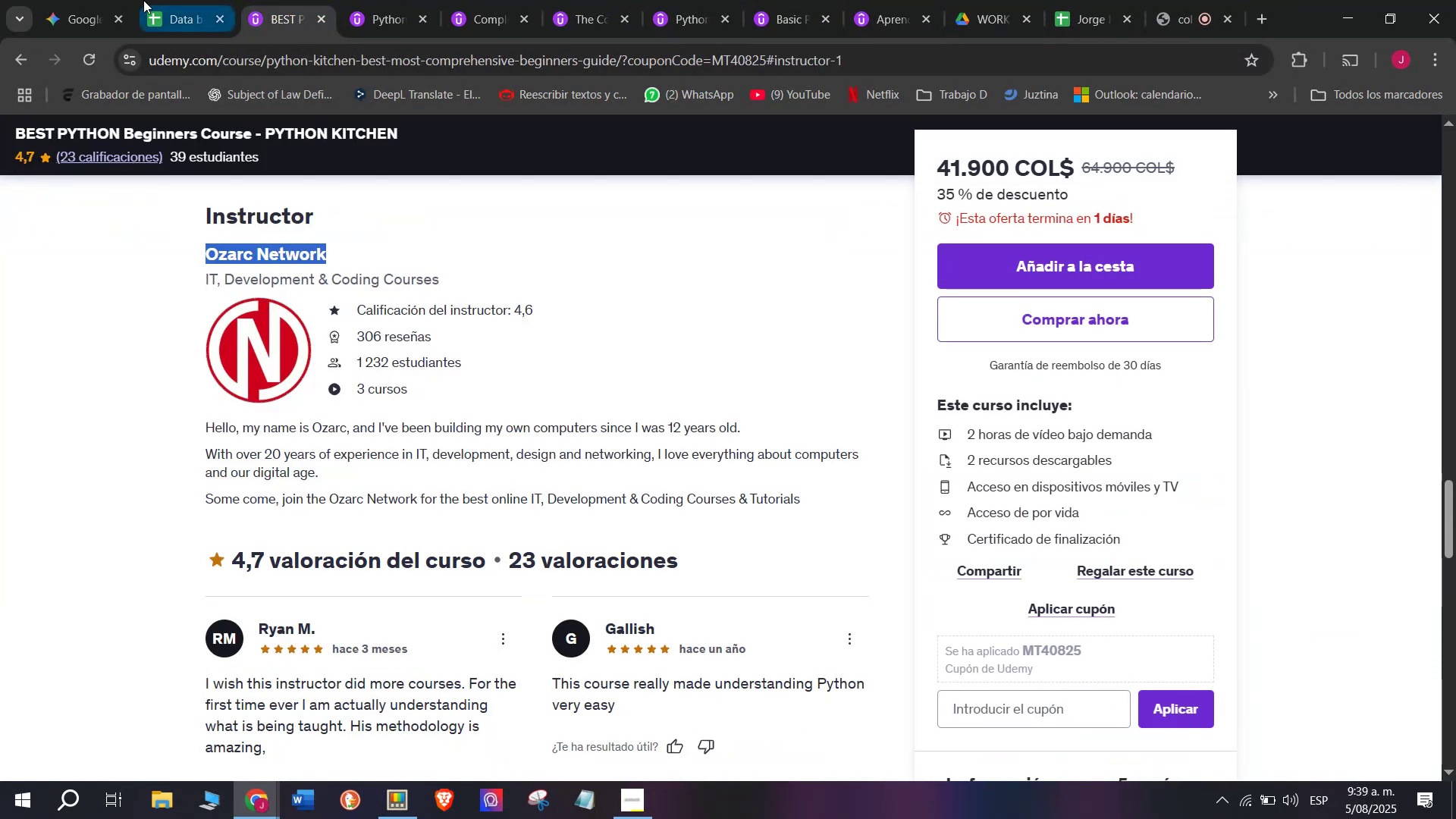 
key(Control+ControlLeft)
 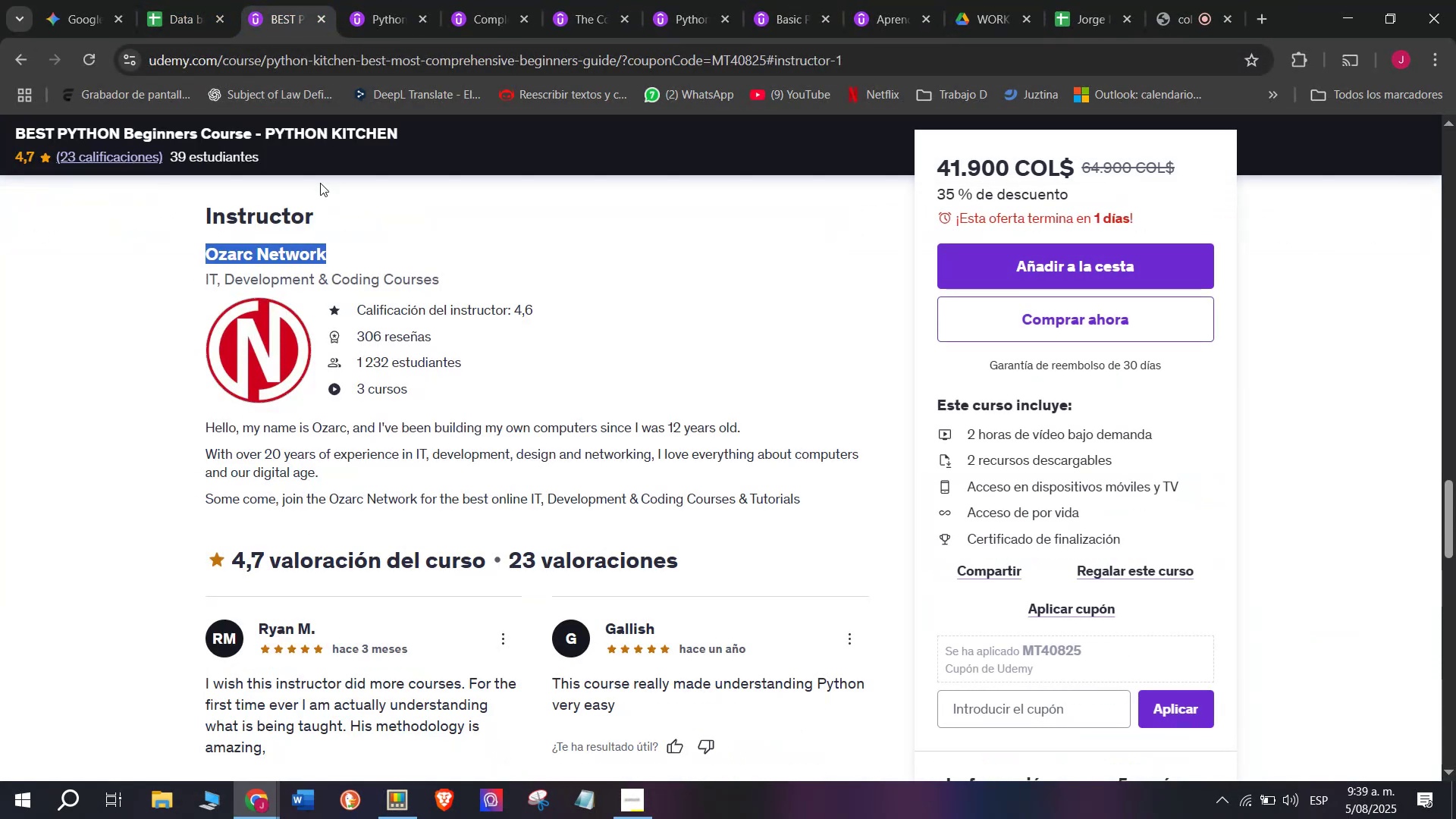 
key(Control+C)
 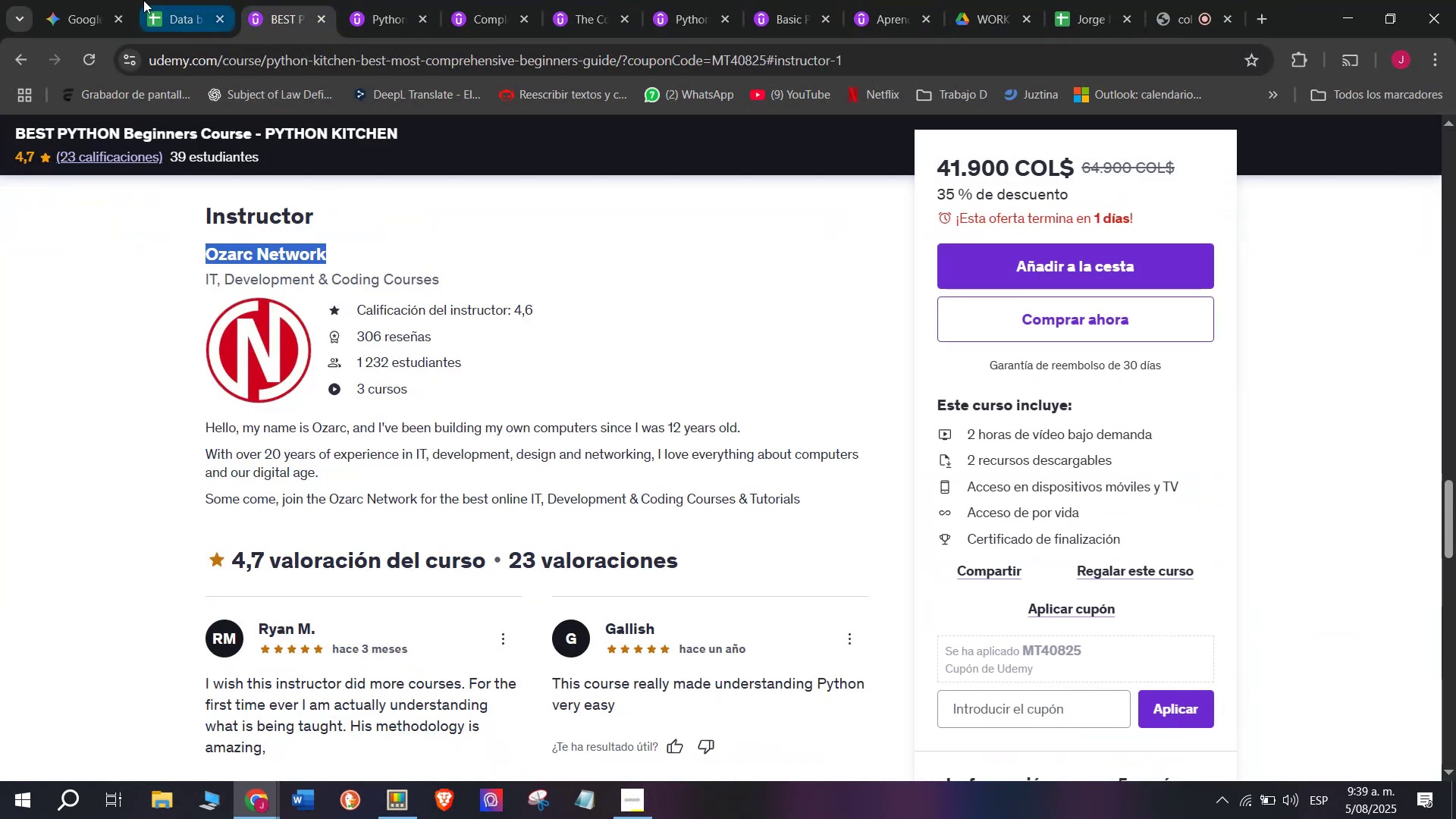 
left_click([149, 0])
 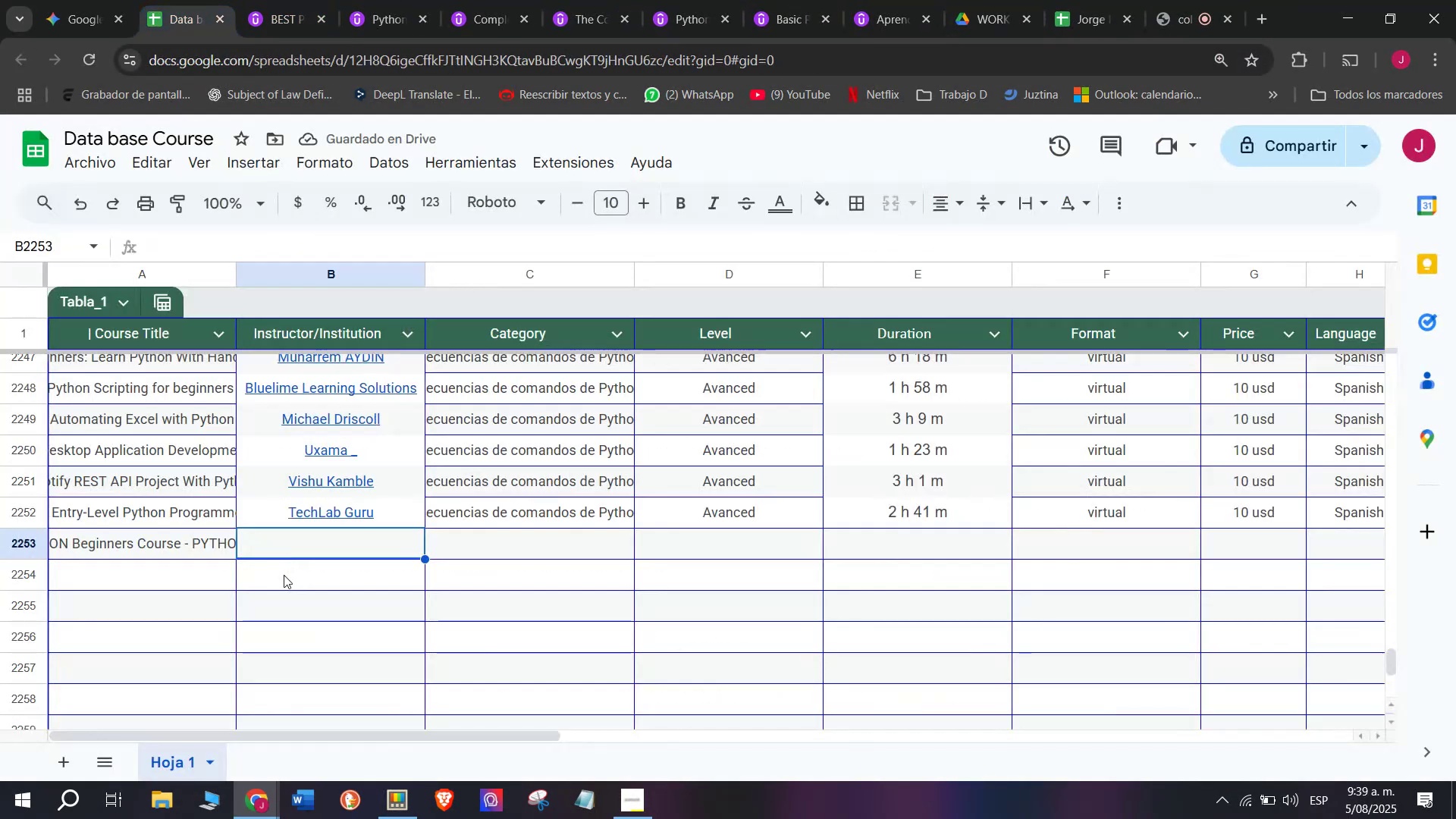 
key(Control+ControlLeft)
 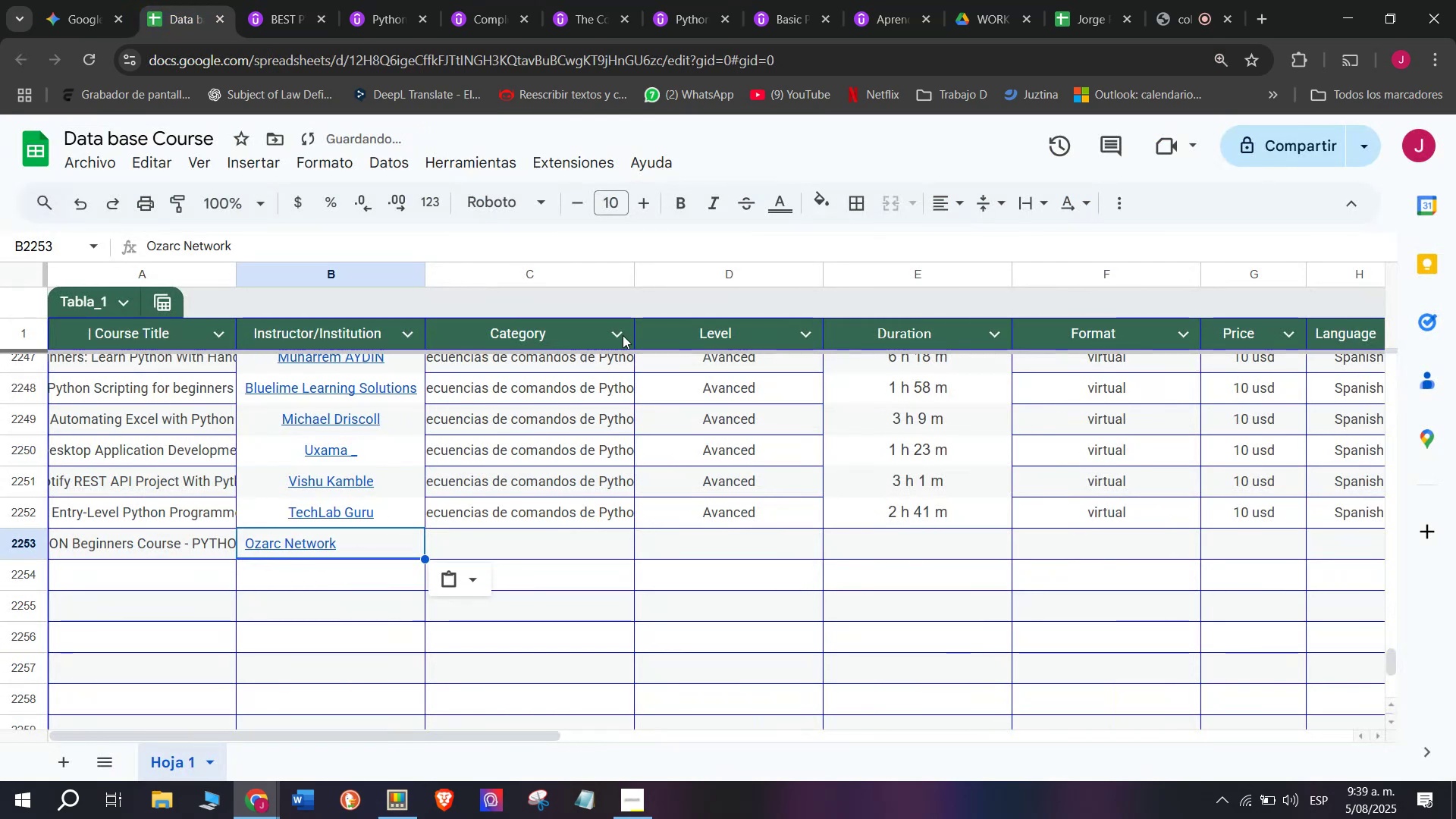 
key(Z)
 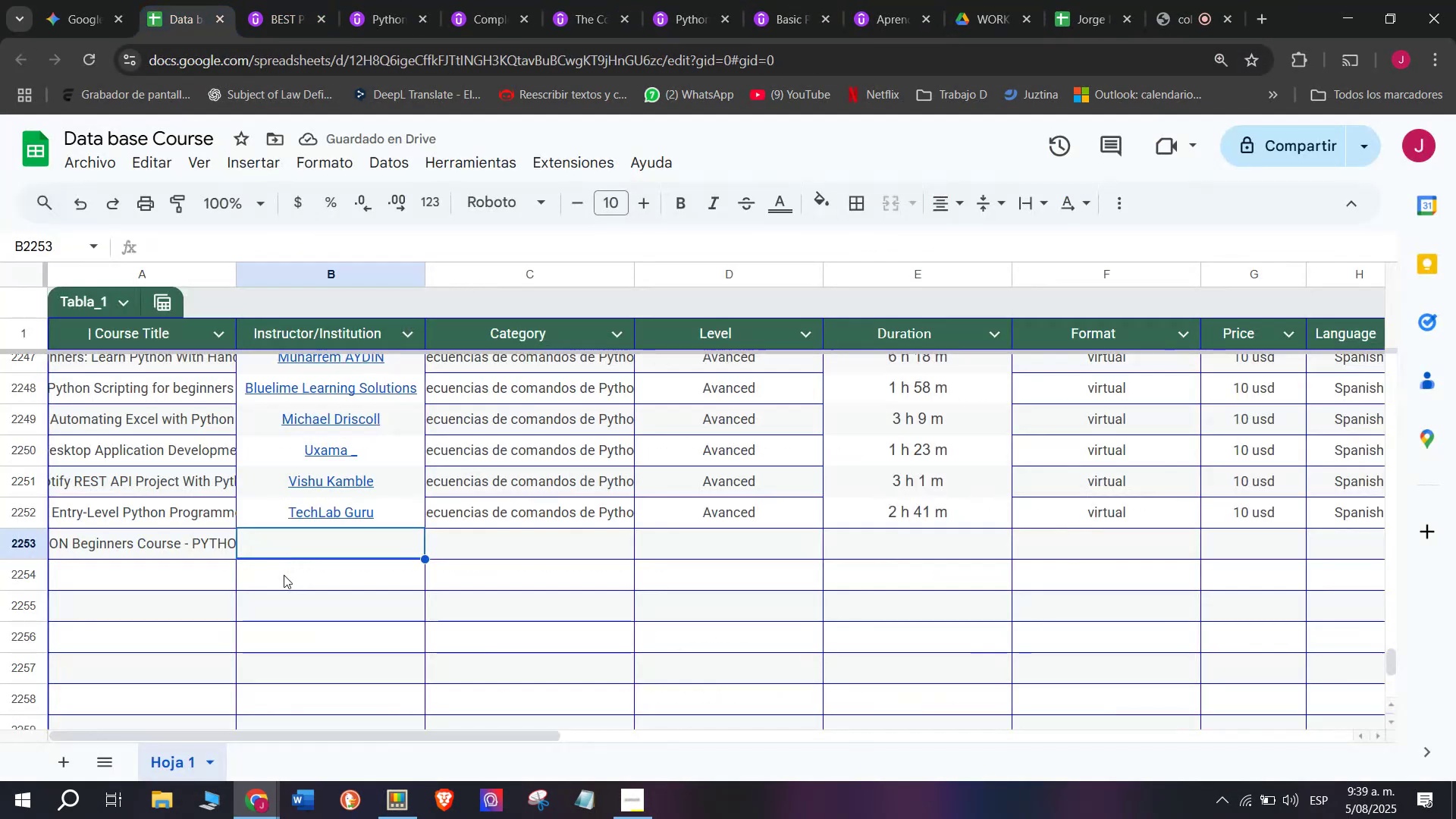 
key(Control+V)
 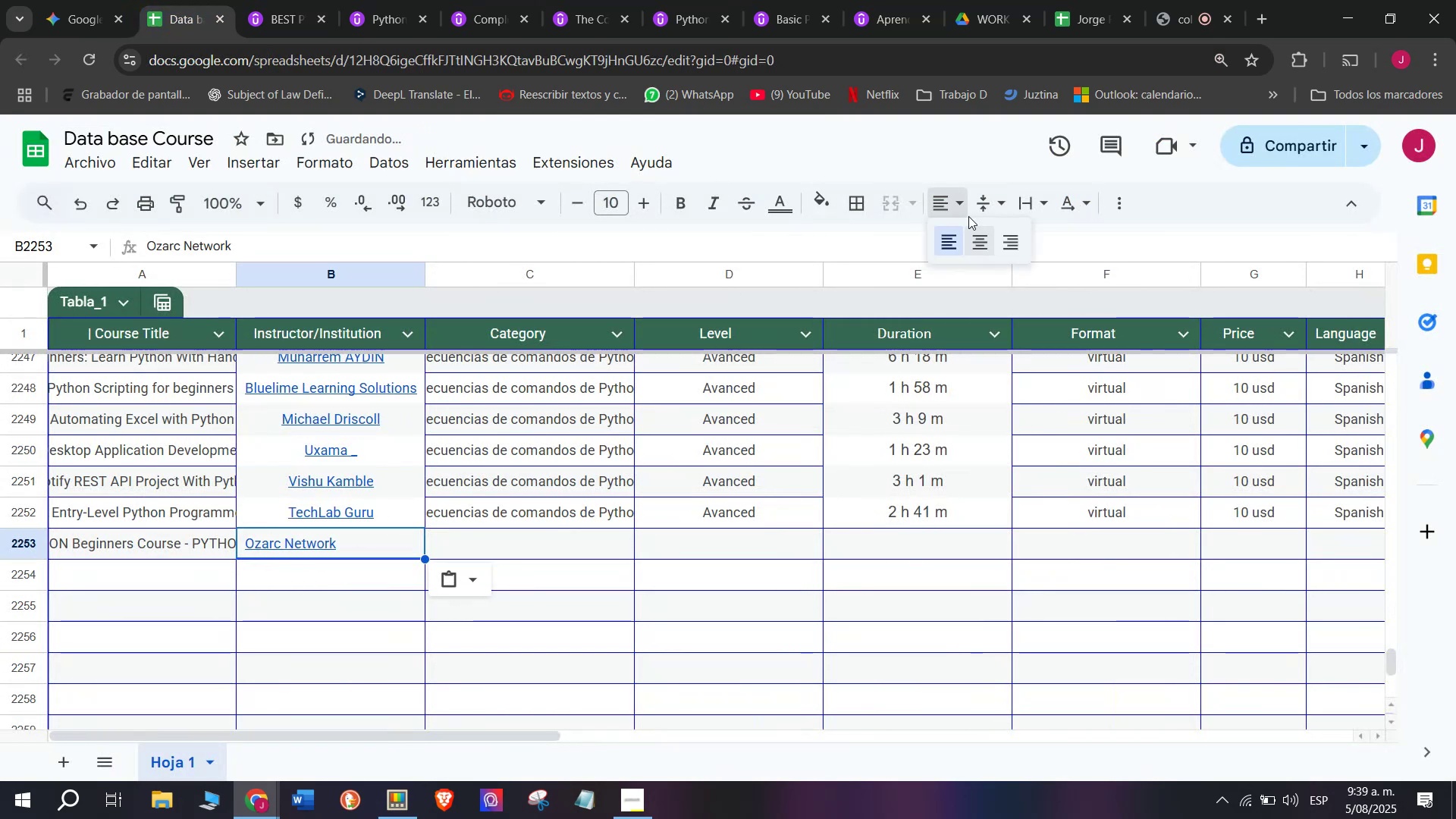 
double_click([982, 230])
 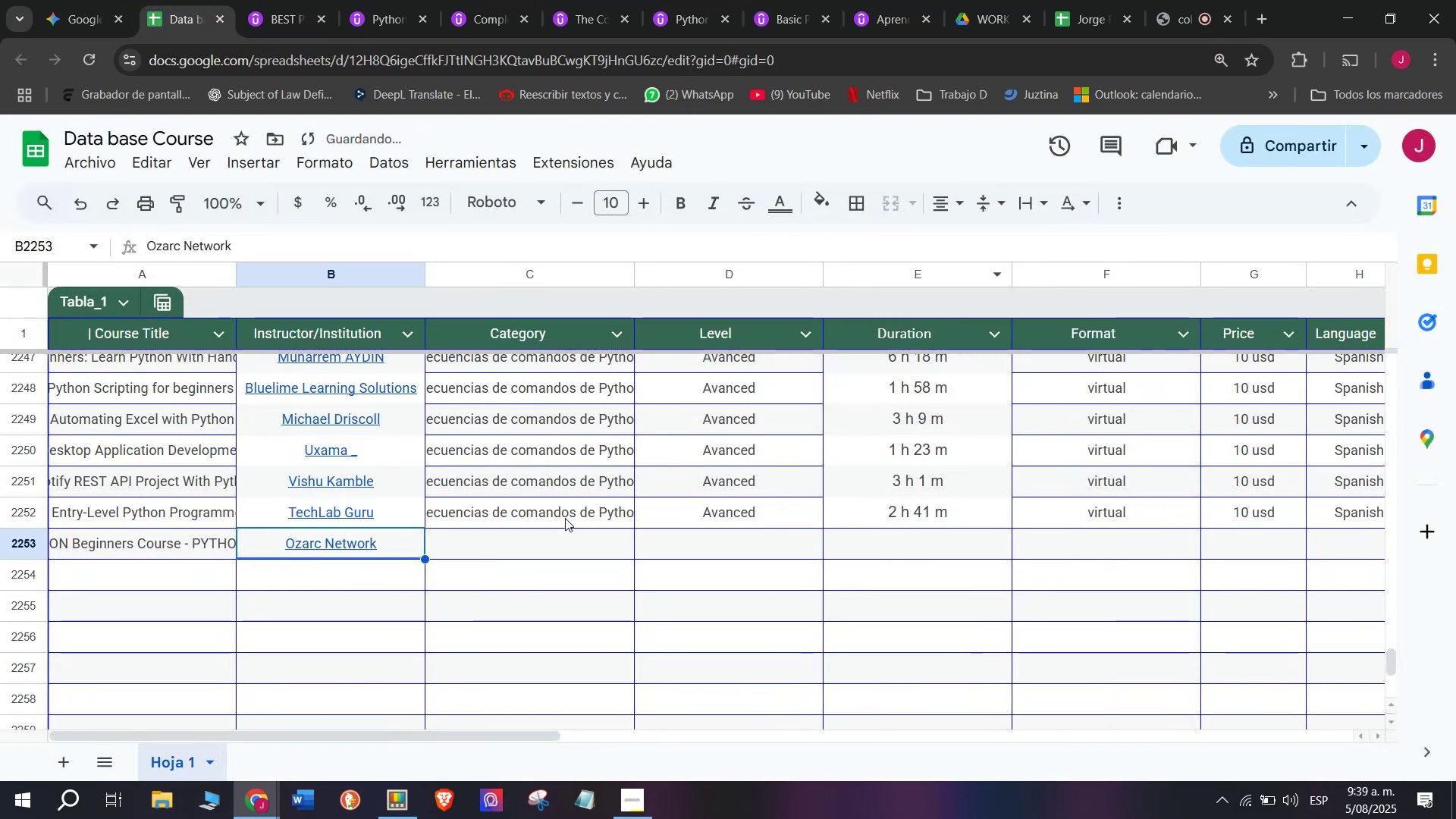 
key(Control+ControlLeft)
 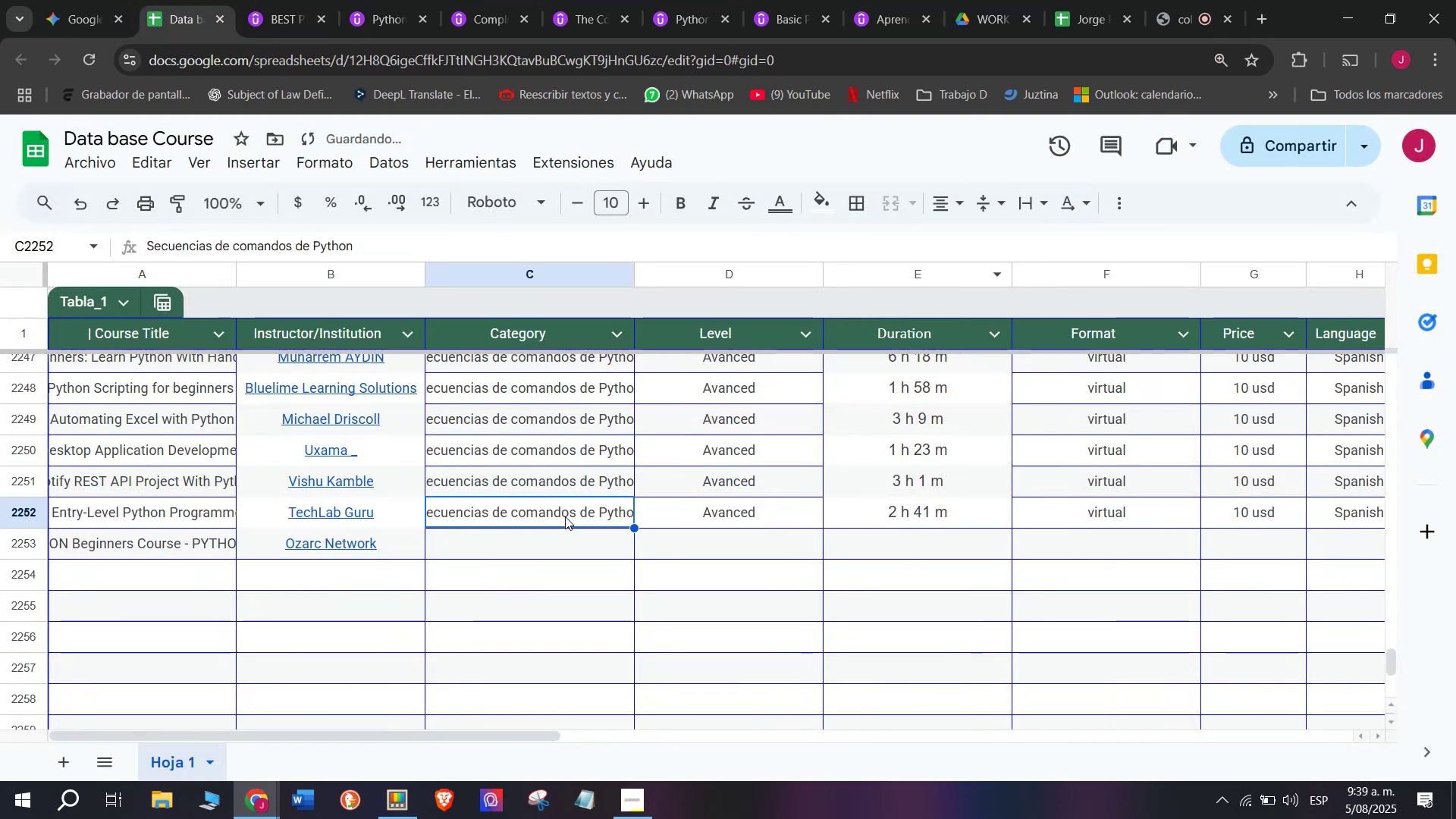 
key(Break)
 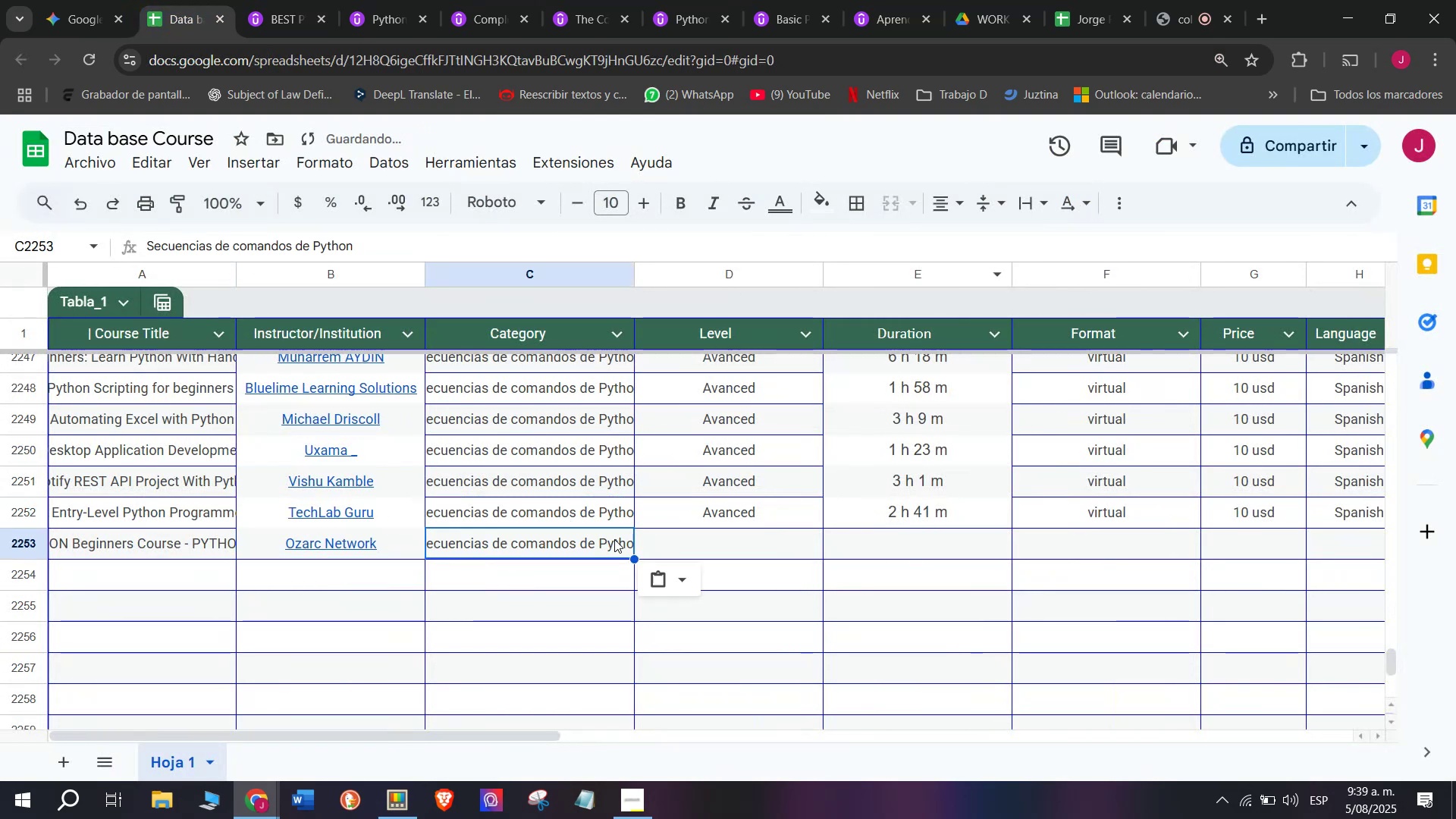 
key(Control+C)
 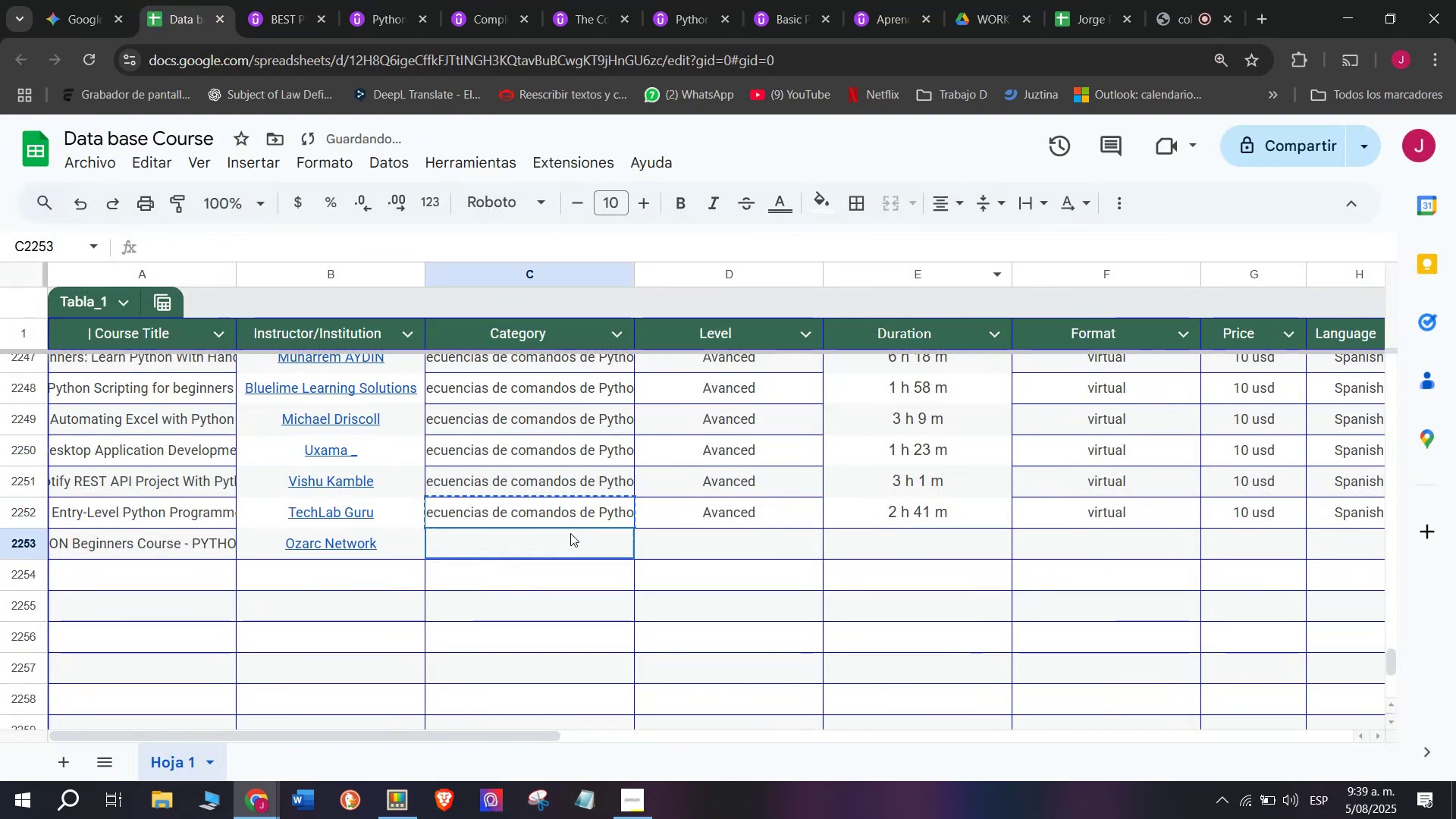 
double_click([570, 533])
 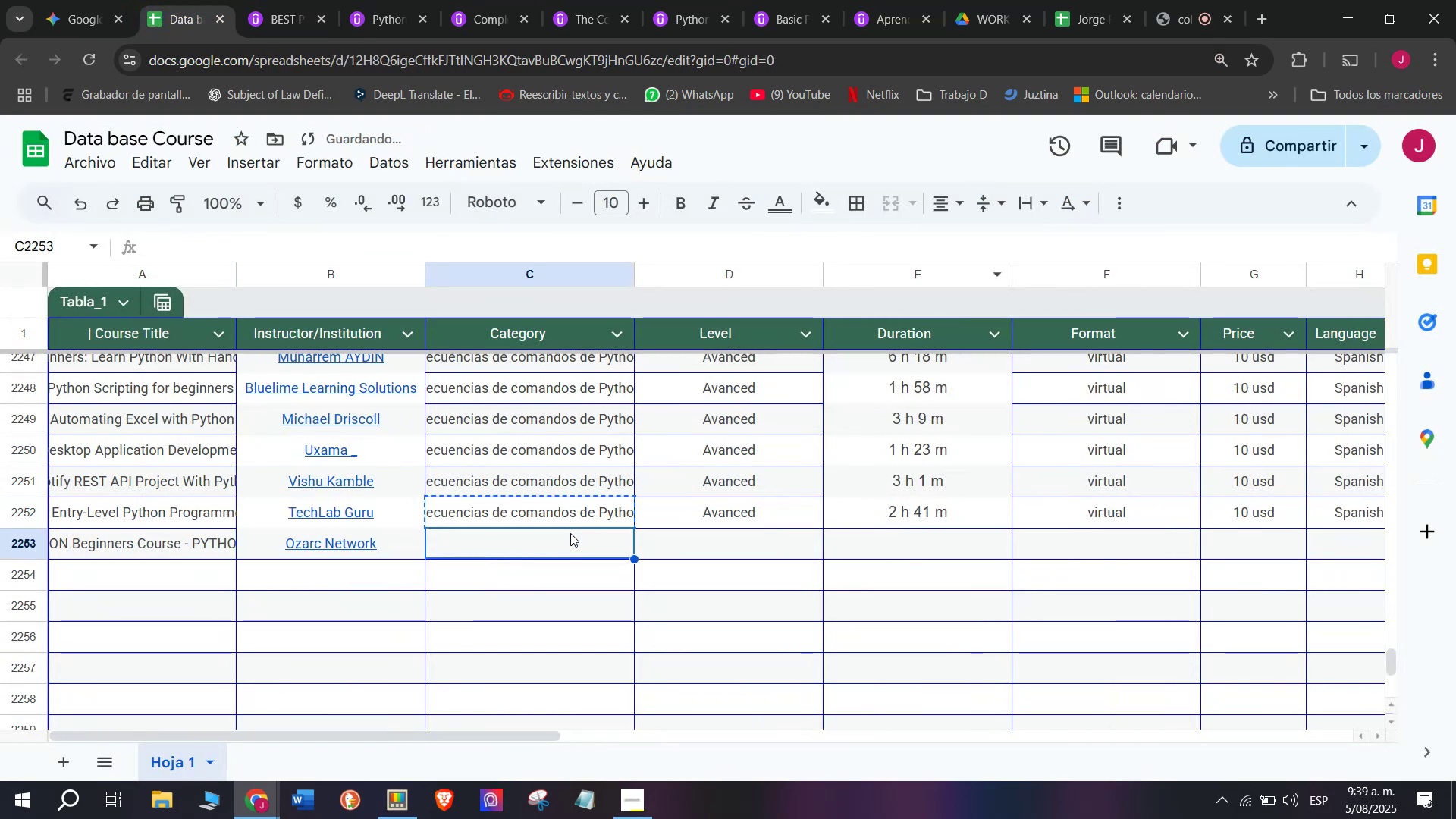 
key(Control+ControlLeft)
 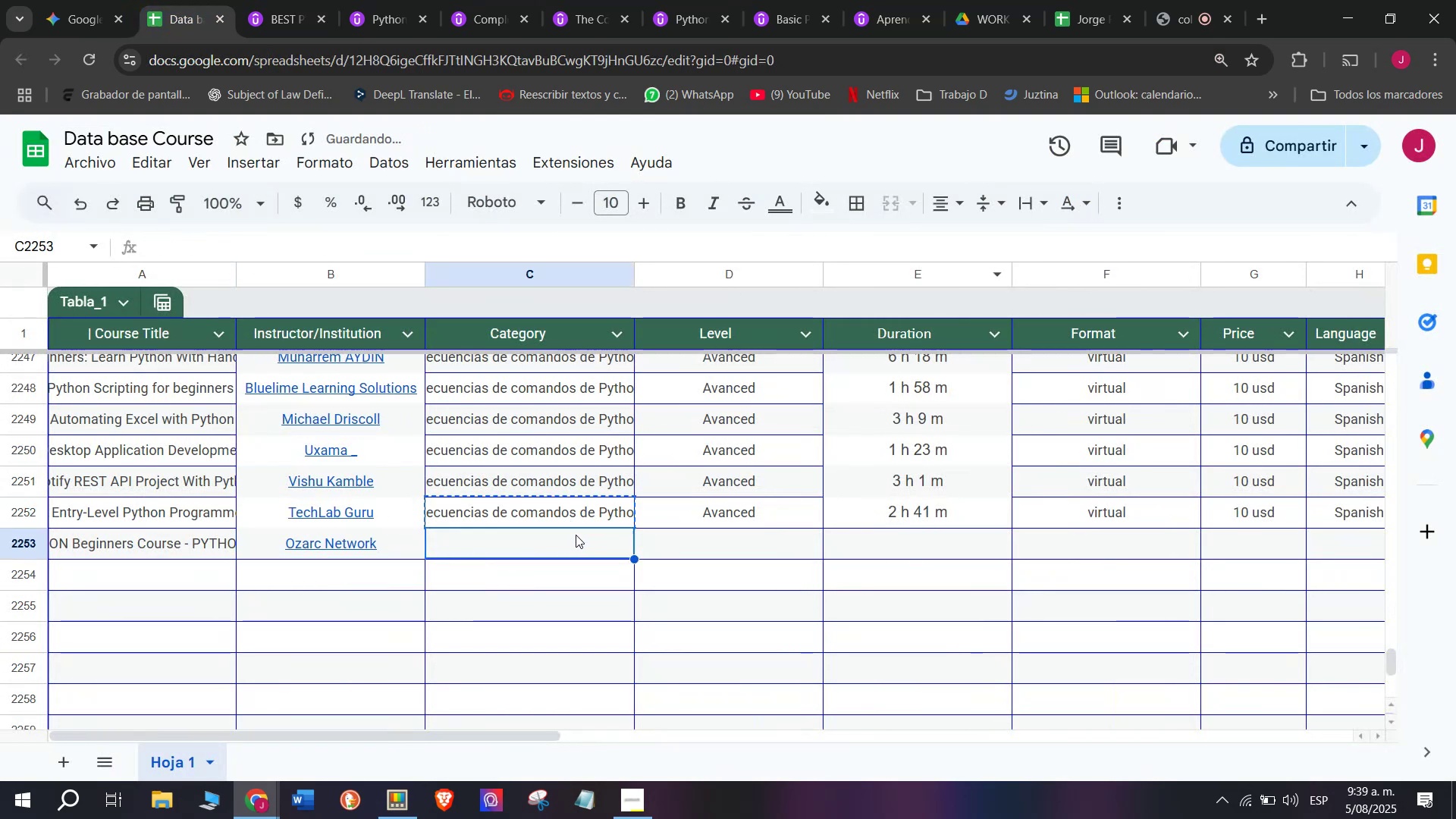 
key(Z)
 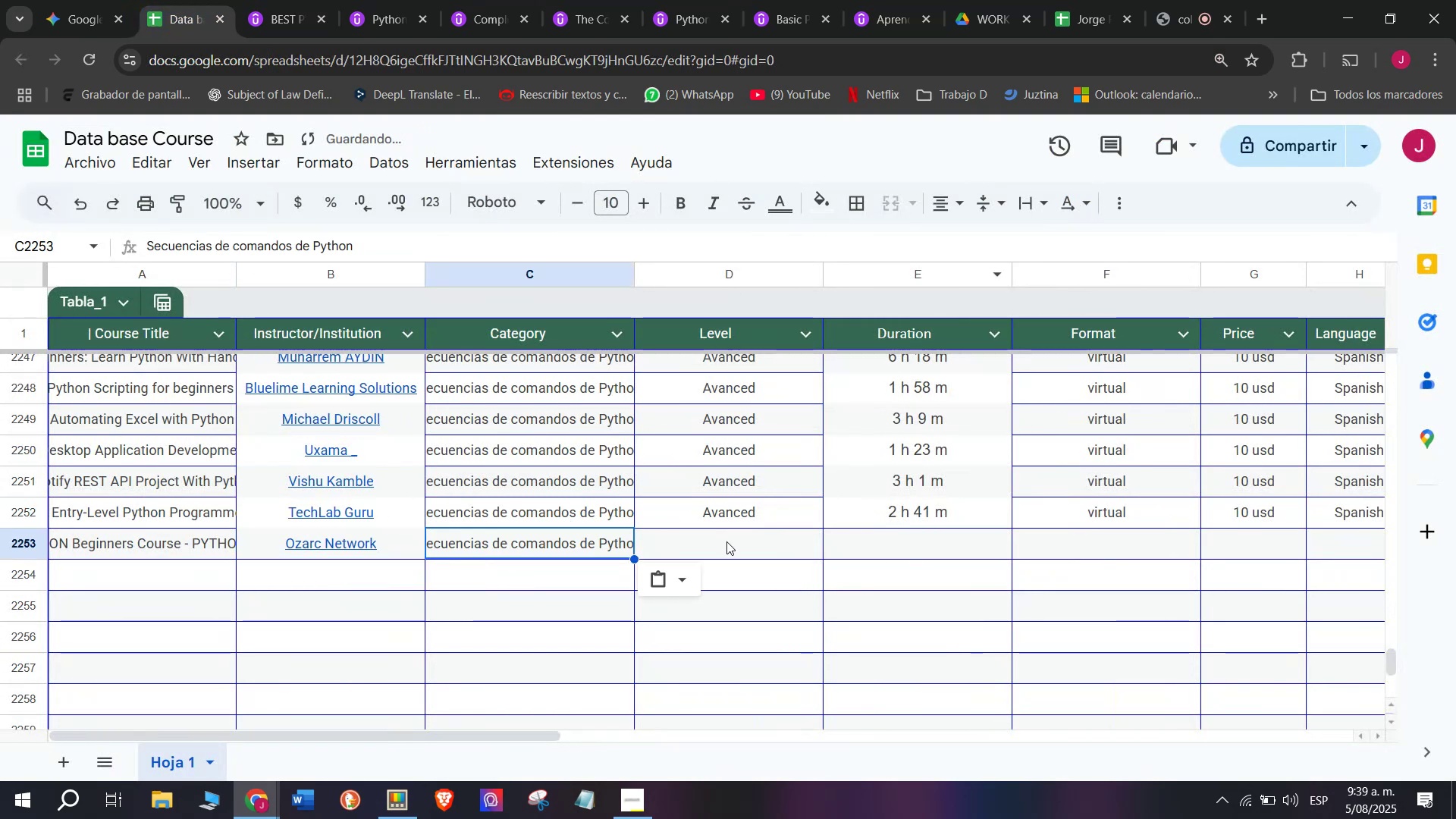 
key(Control+V)
 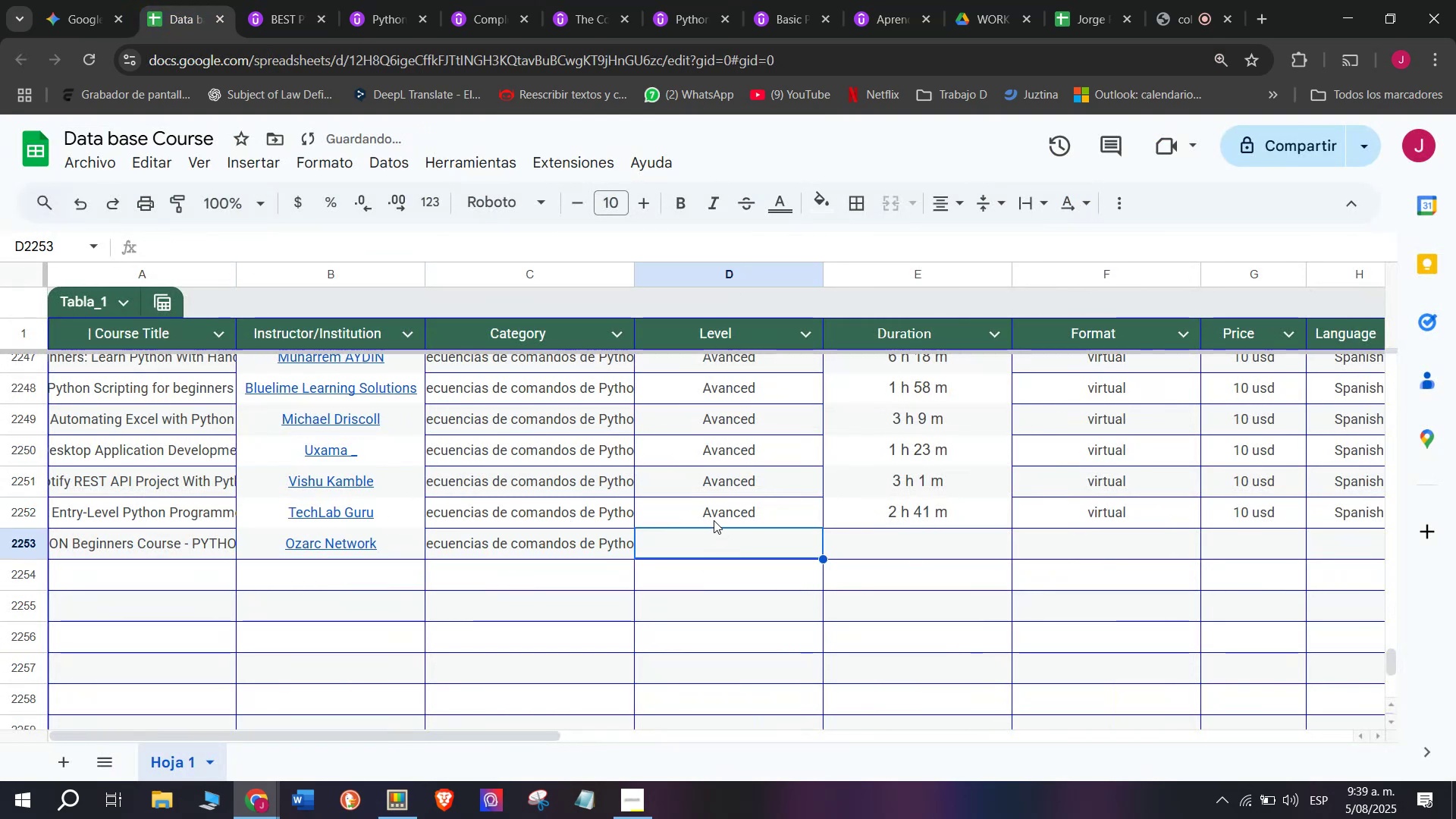 
double_click([714, 516])
 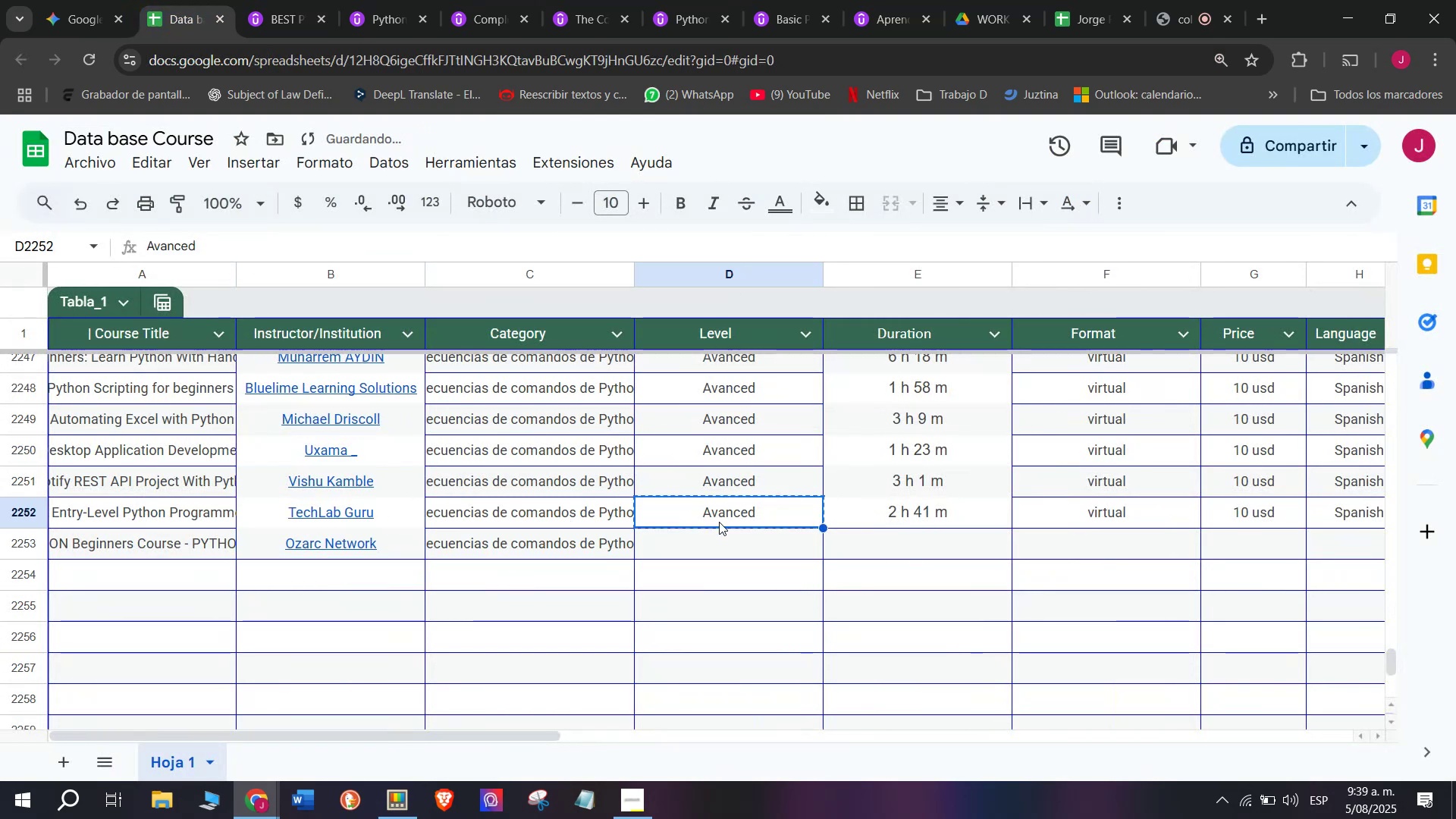 
key(Control+ControlLeft)
 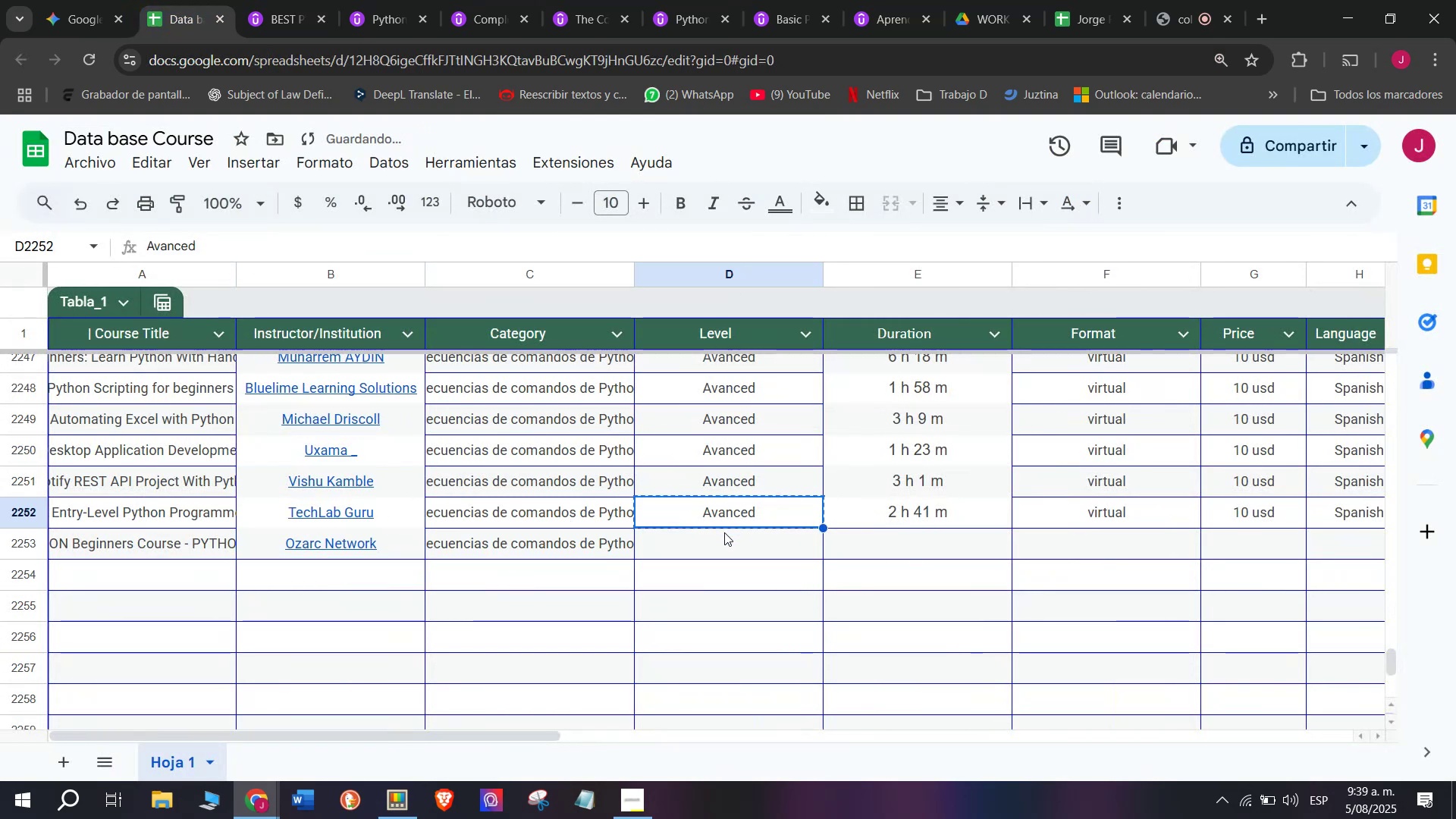 
key(Break)
 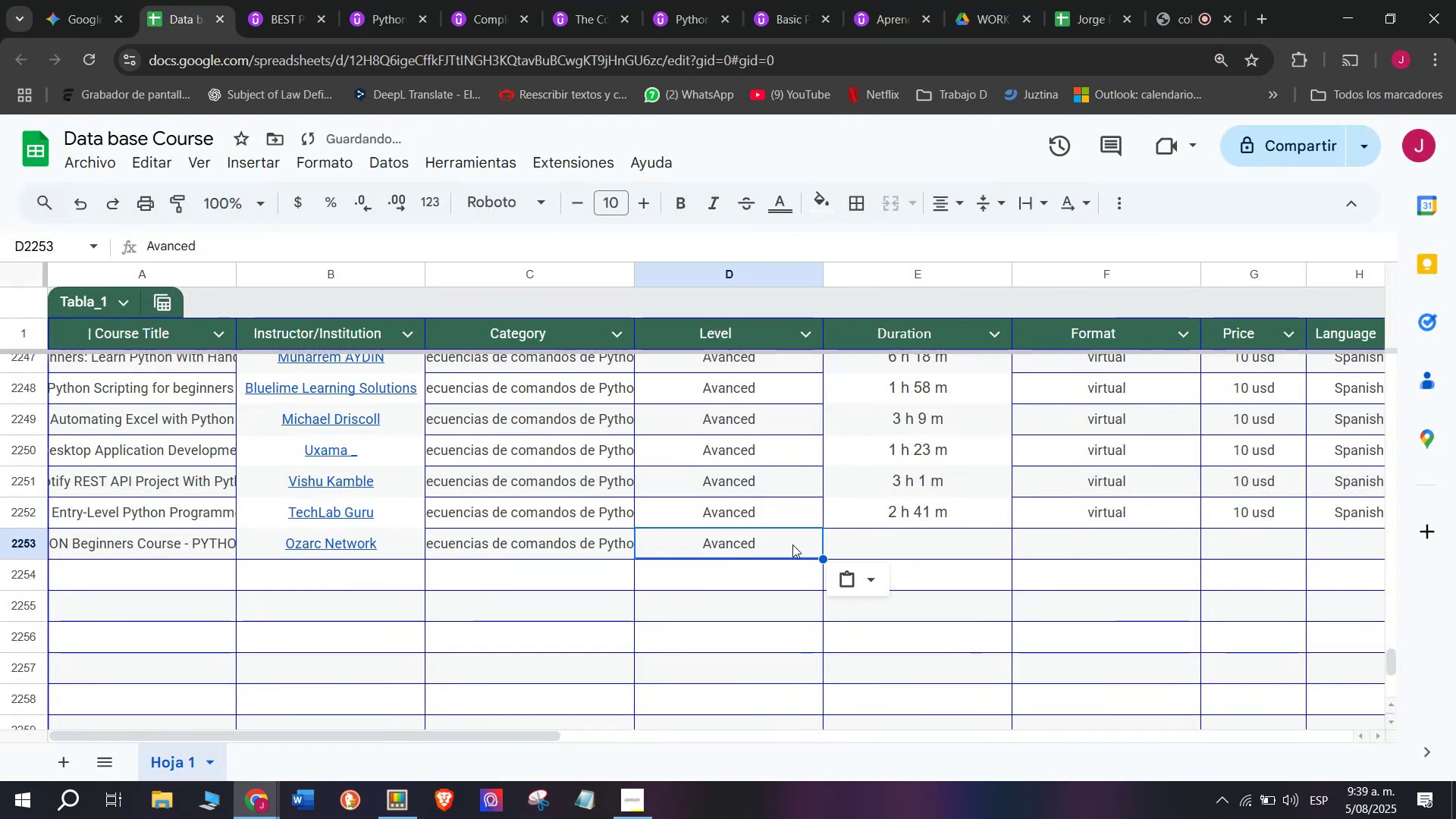 
key(Control+C)
 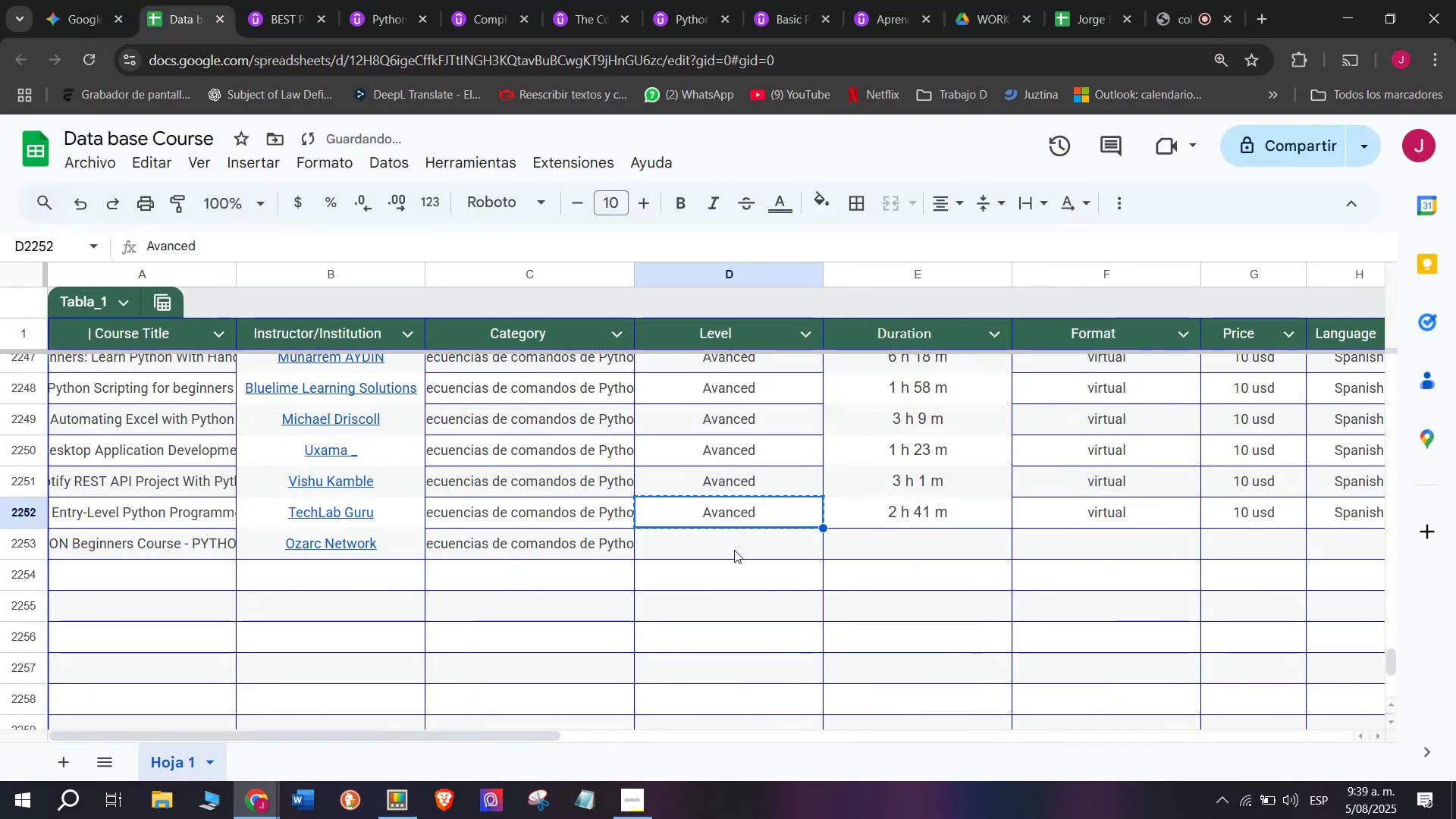 
triple_click([734, 550])
 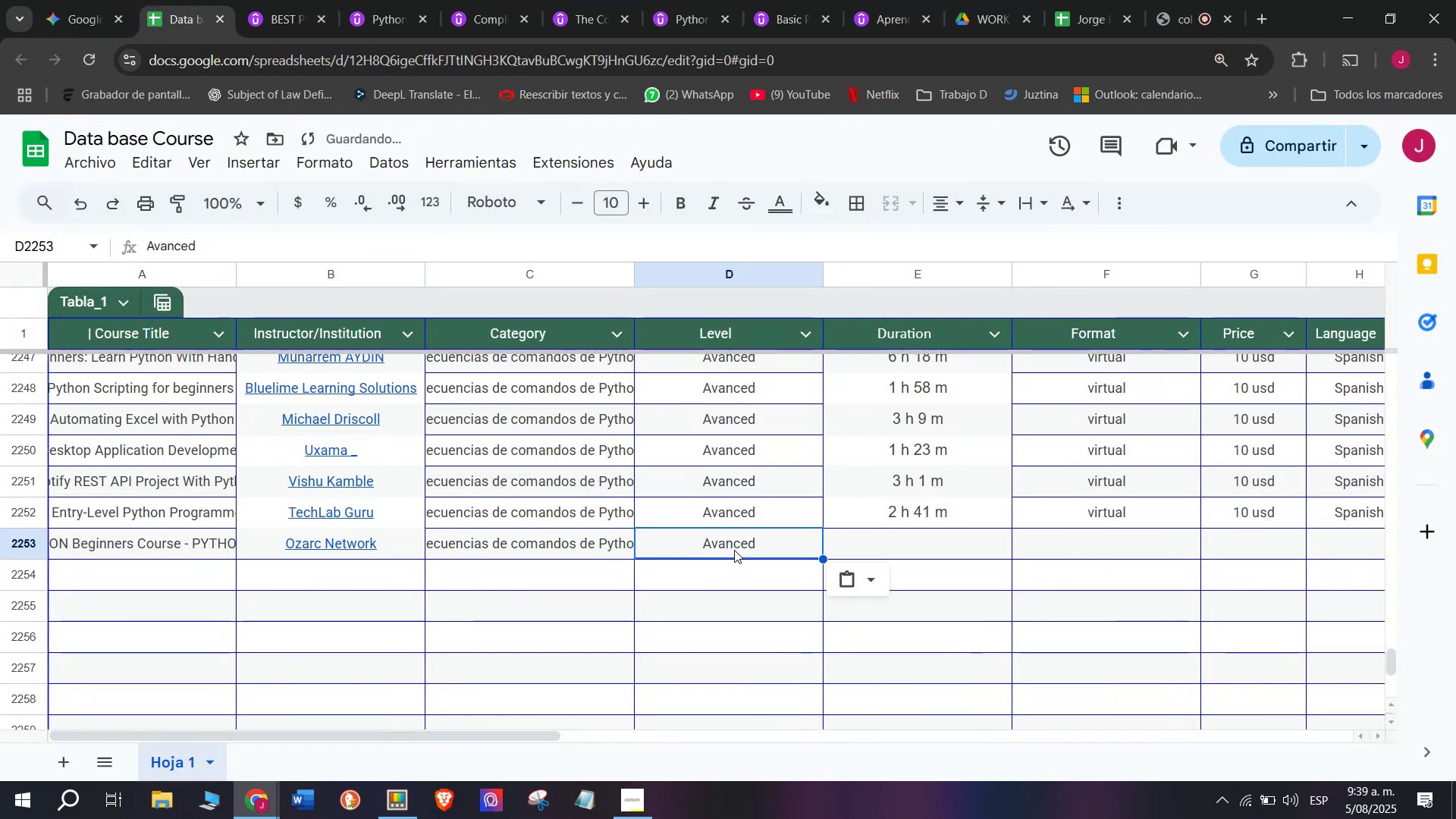 
key(Control+ControlLeft)
 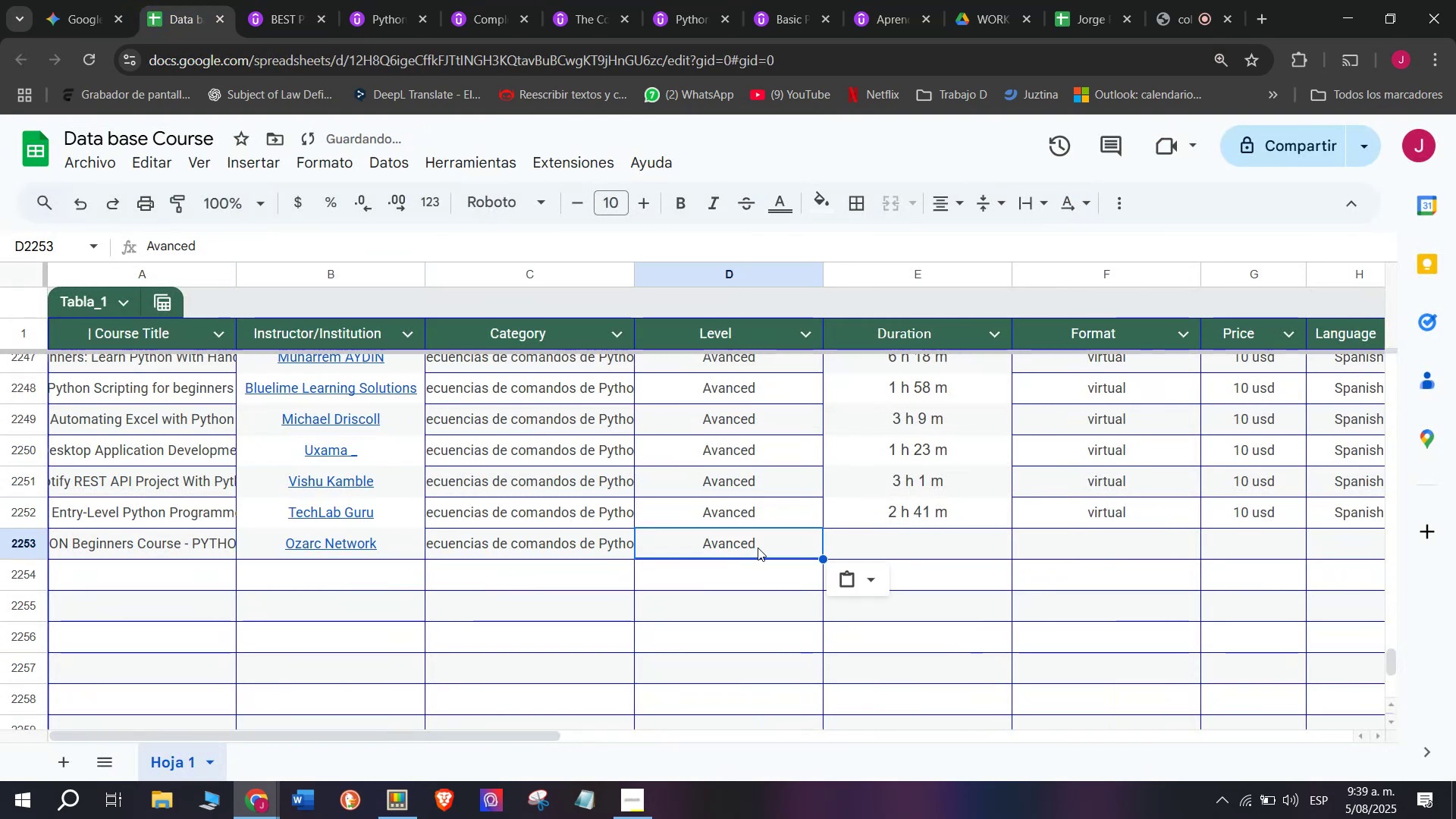 
key(Z)
 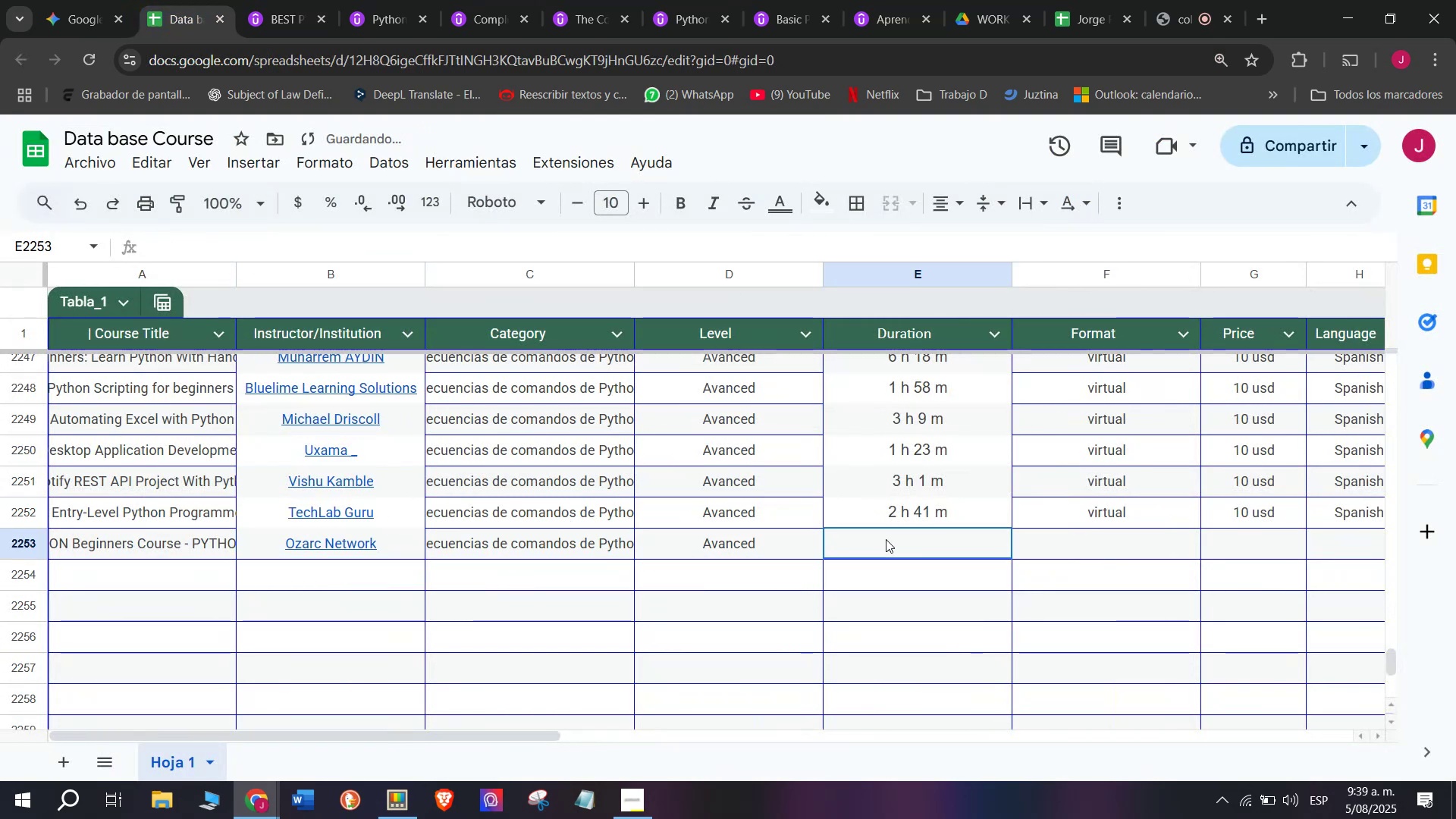 
key(Control+V)
 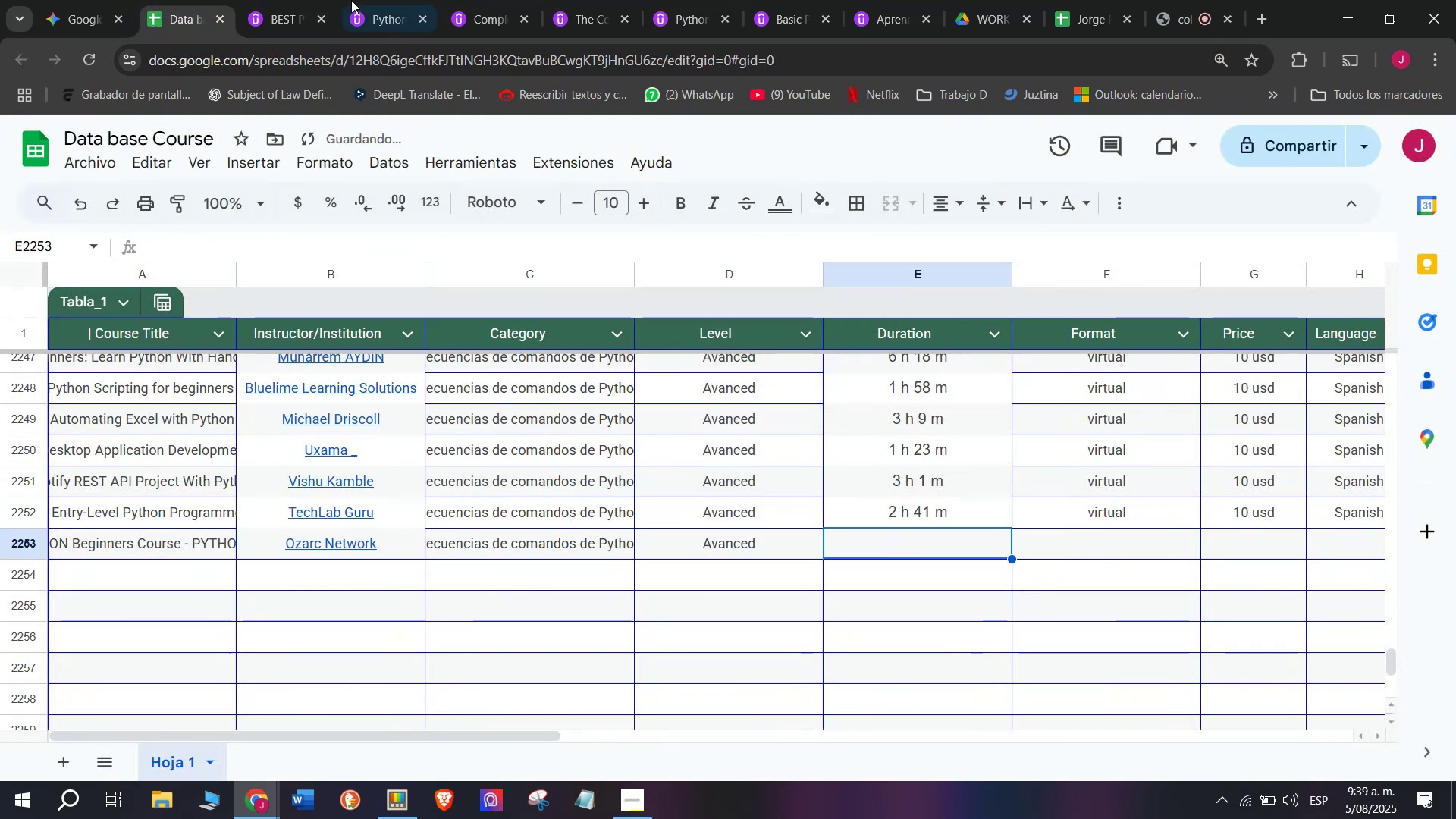 
left_click_drag(start_coordinate=[280, 0], to_coordinate=[283, 4])
 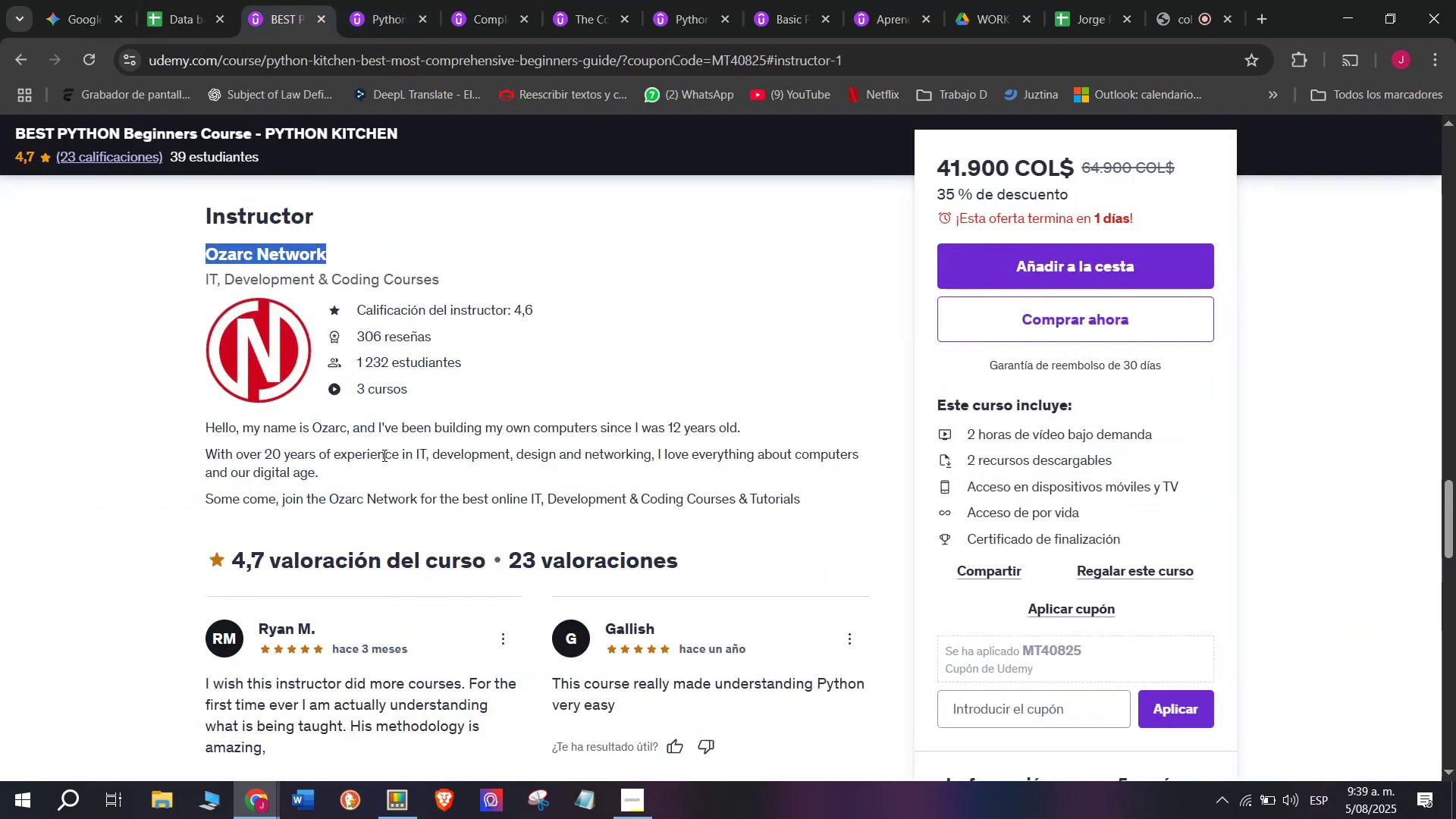 
scroll: coordinate [396, 581], scroll_direction: up, amount: 8.0
 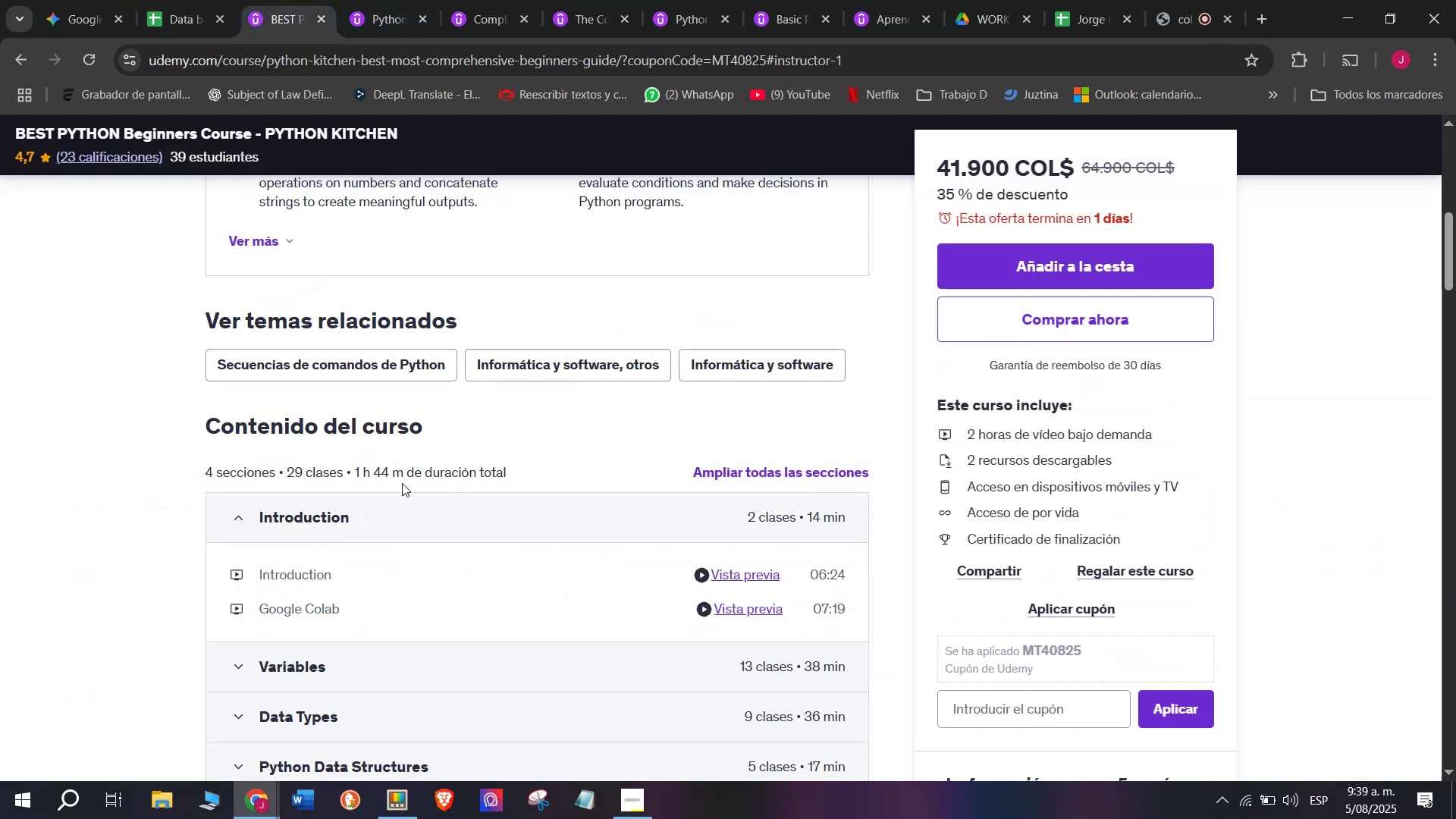 
left_click_drag(start_coordinate=[400, 468], to_coordinate=[353, 463])
 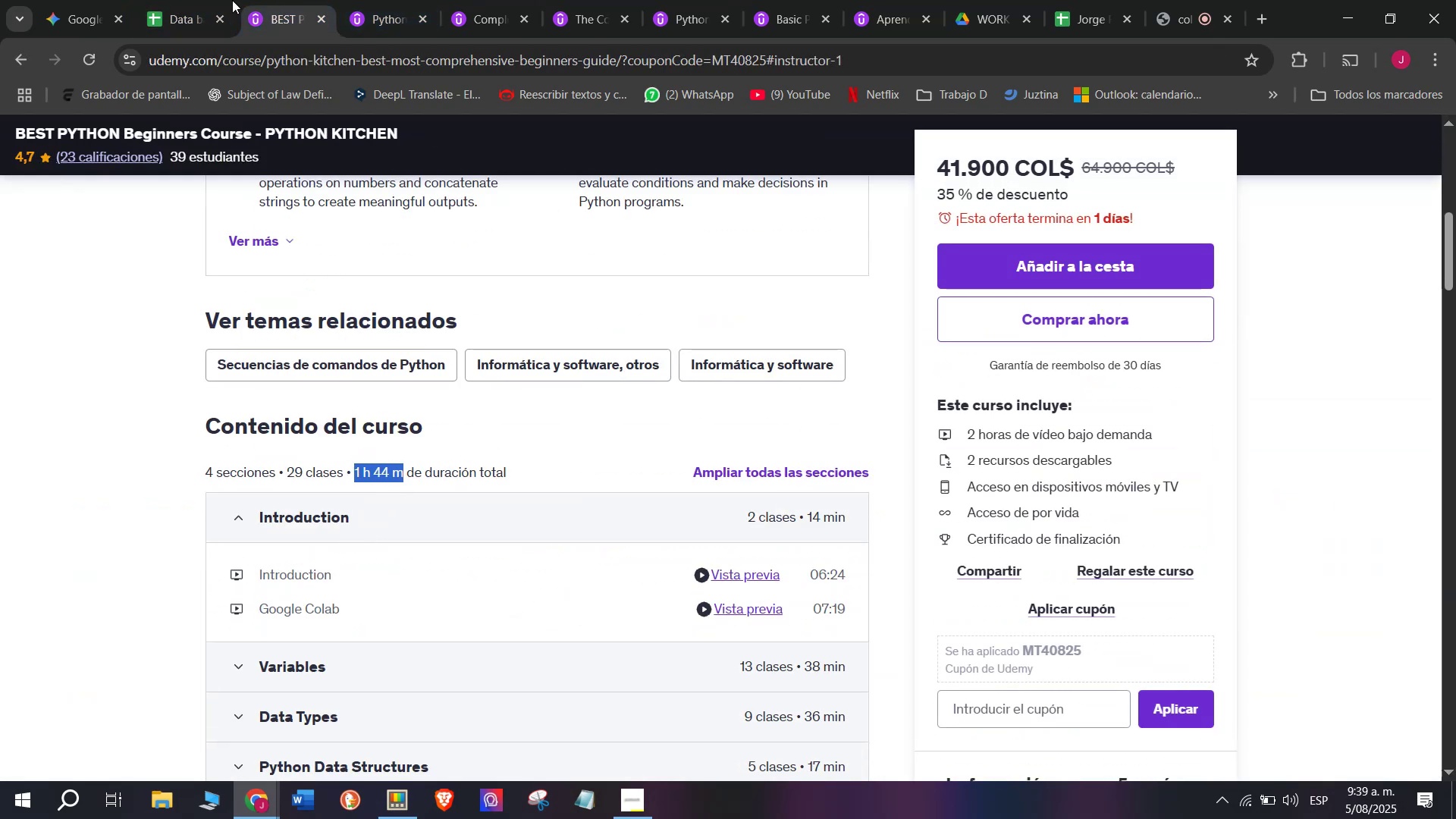 
key(Control+ControlLeft)
 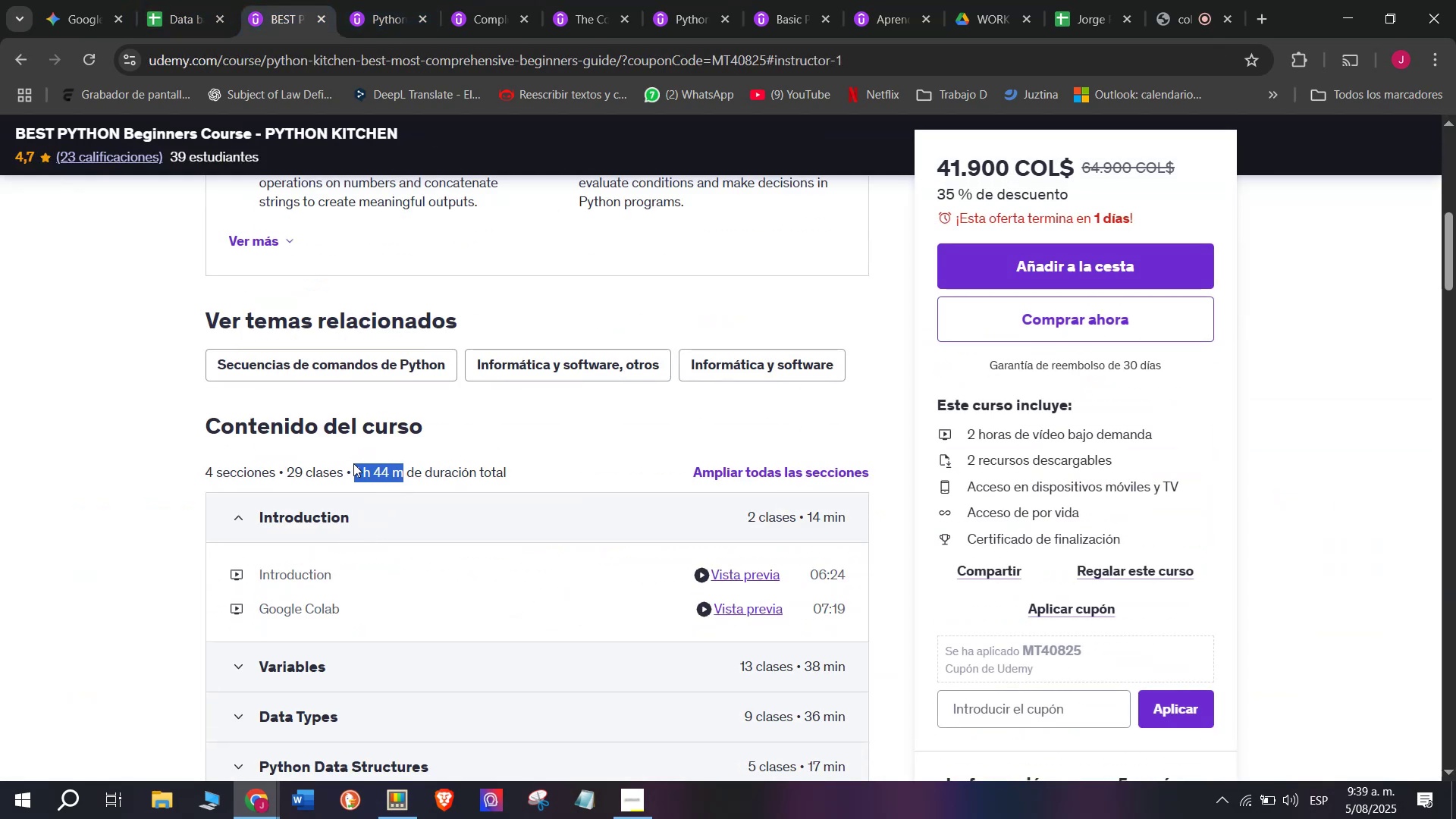 
key(Break)
 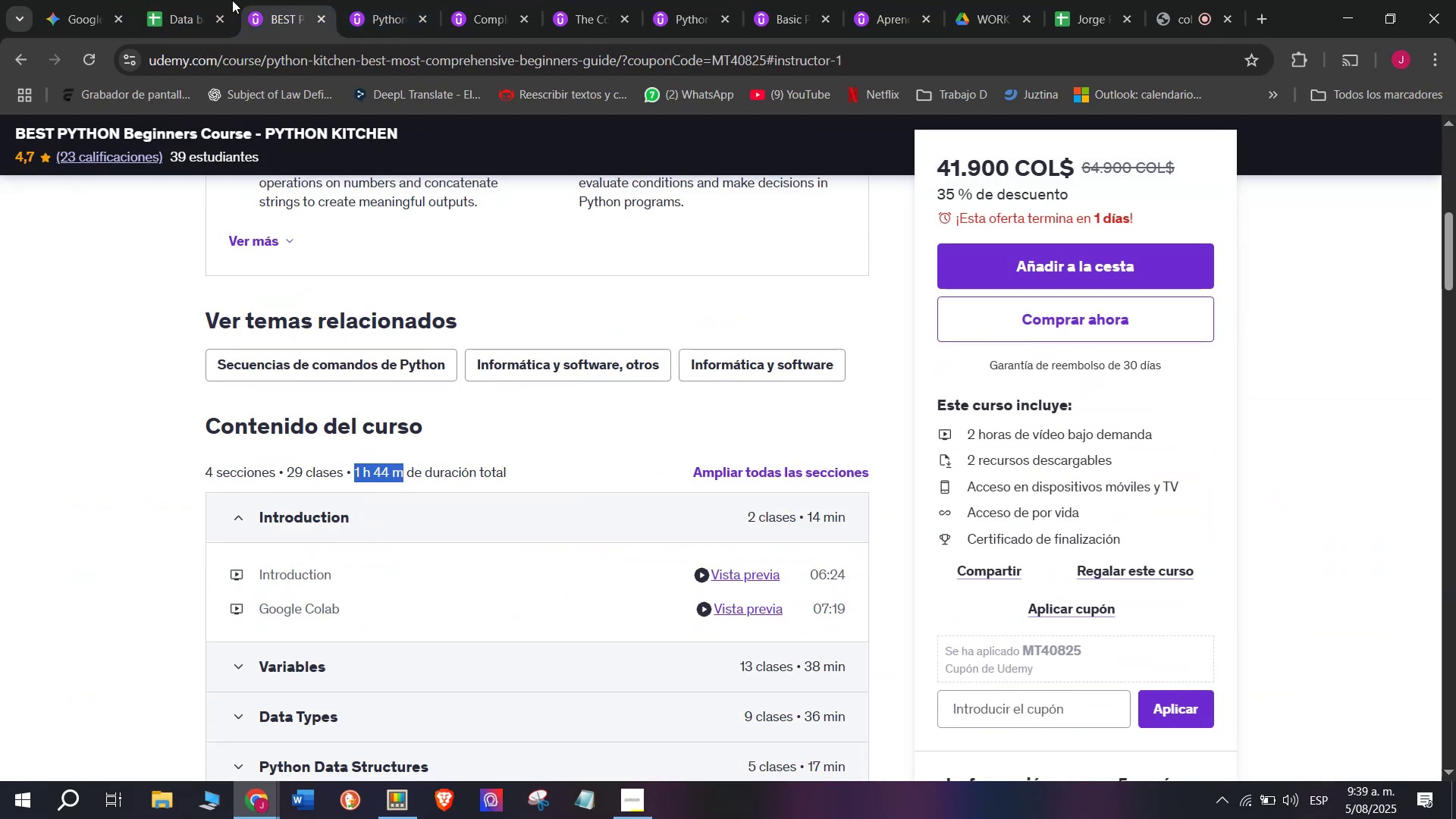 
key(Control+C)
 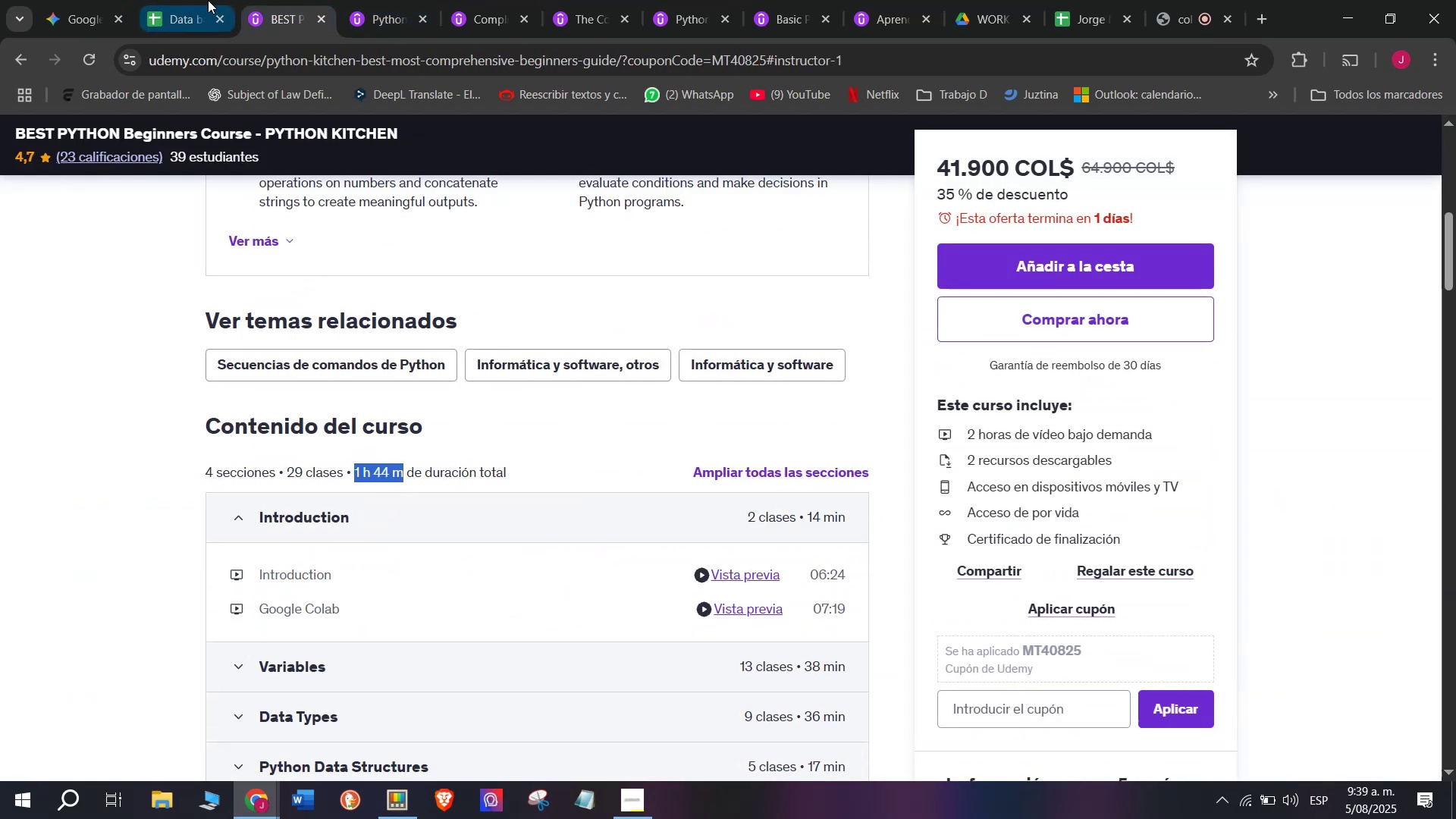 
left_click([198, 0])
 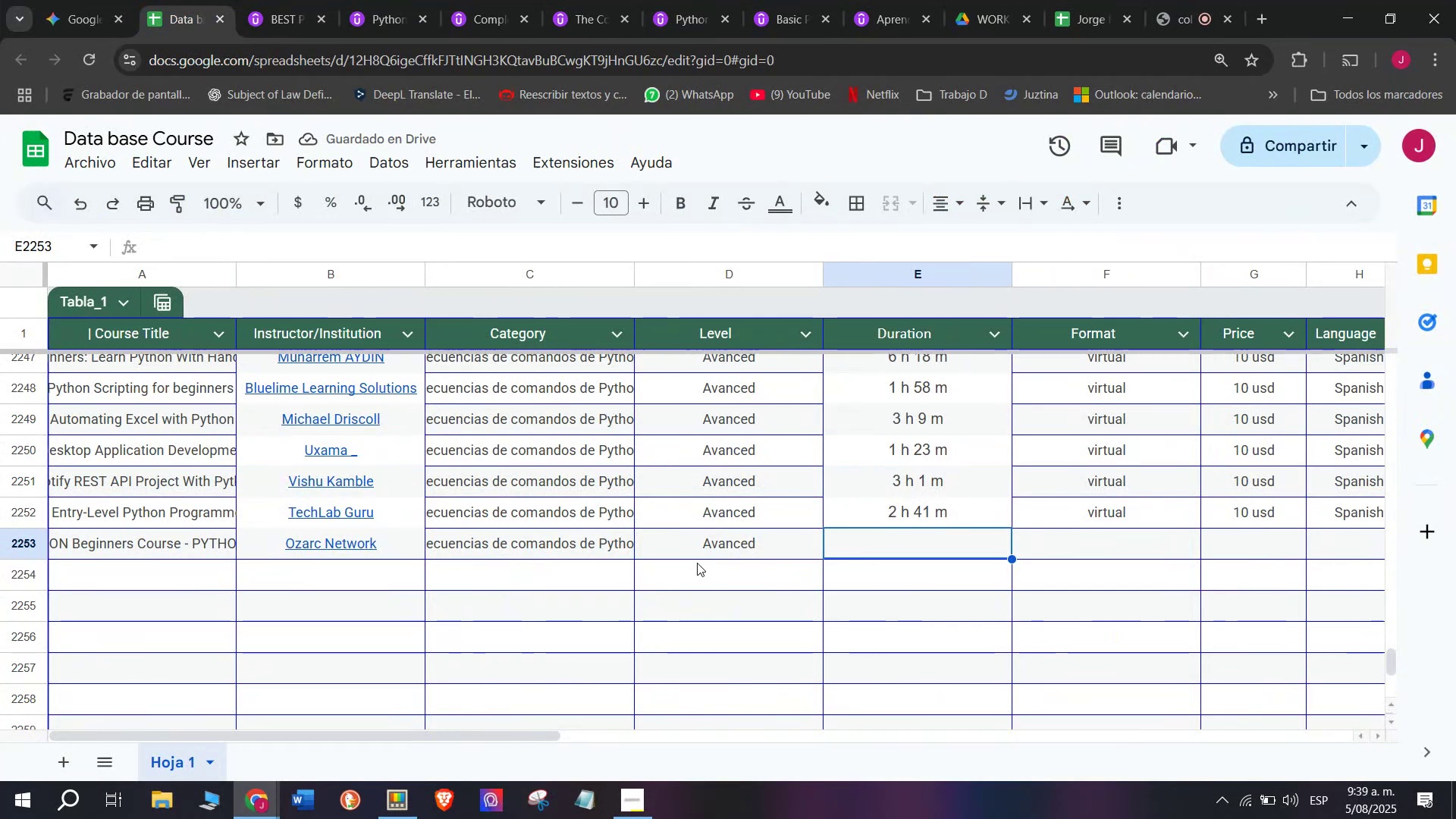 
key(Z)
 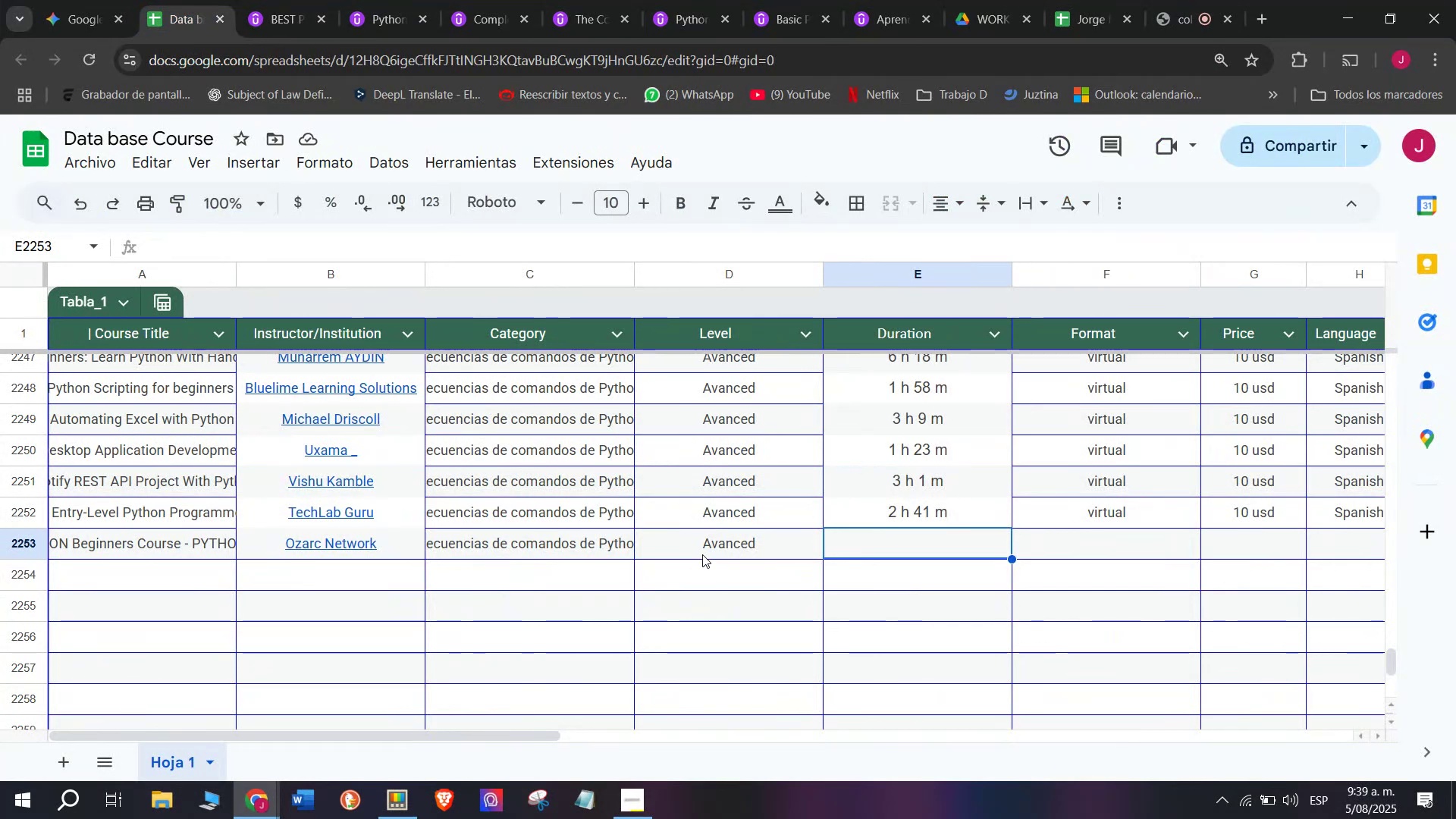 
key(Control+ControlLeft)
 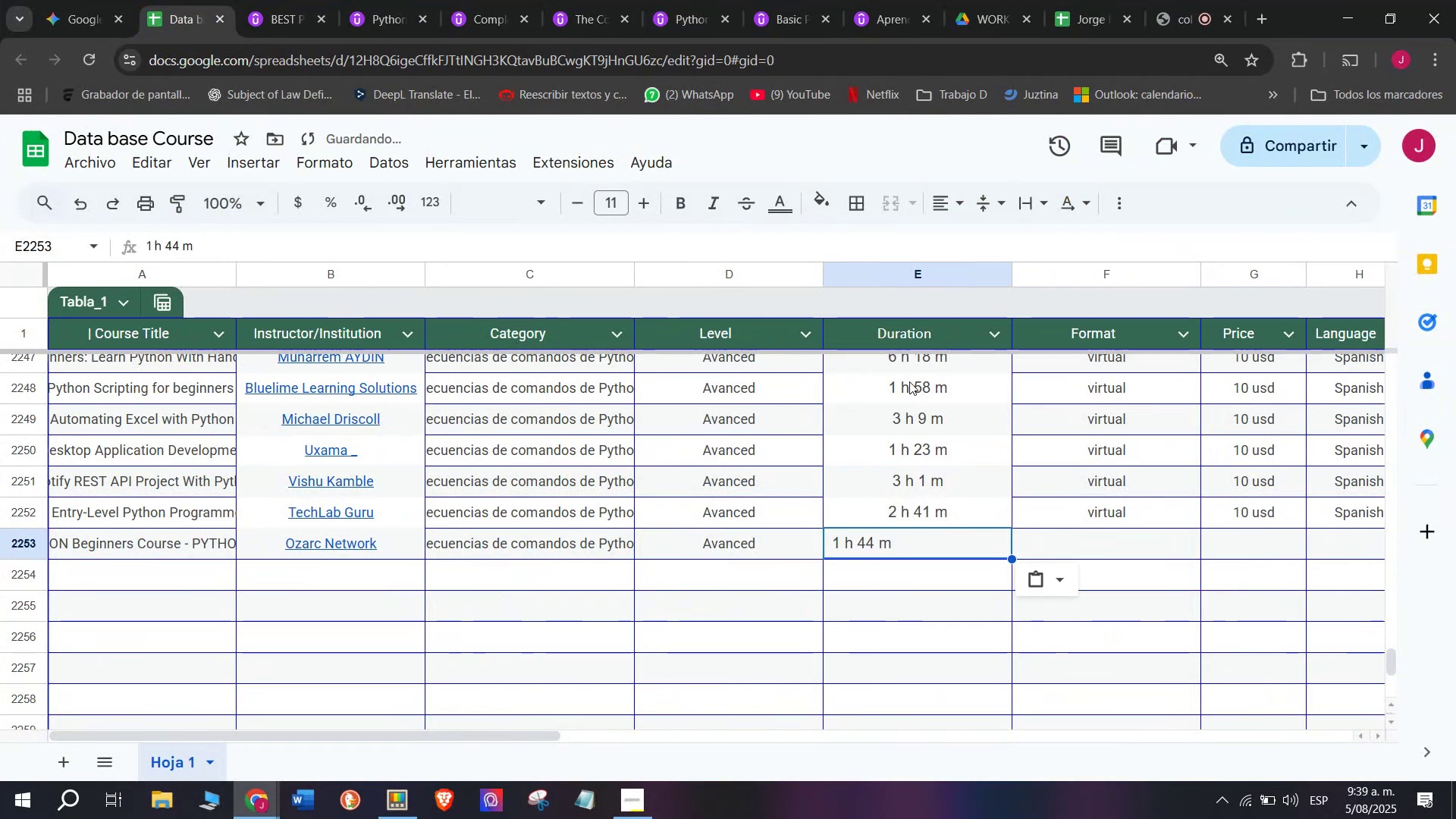 
key(Control+V)
 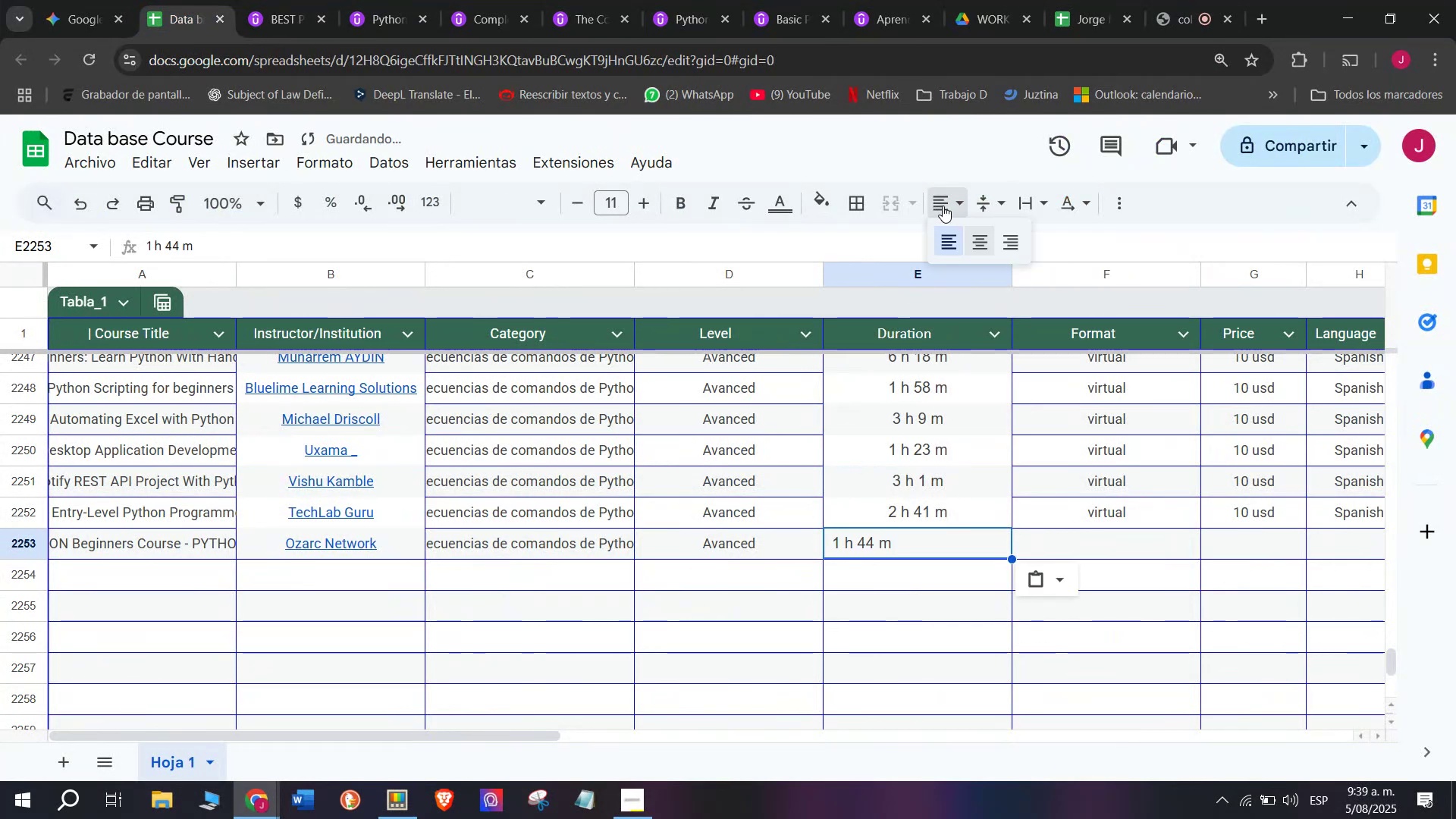 
double_click([987, 246])
 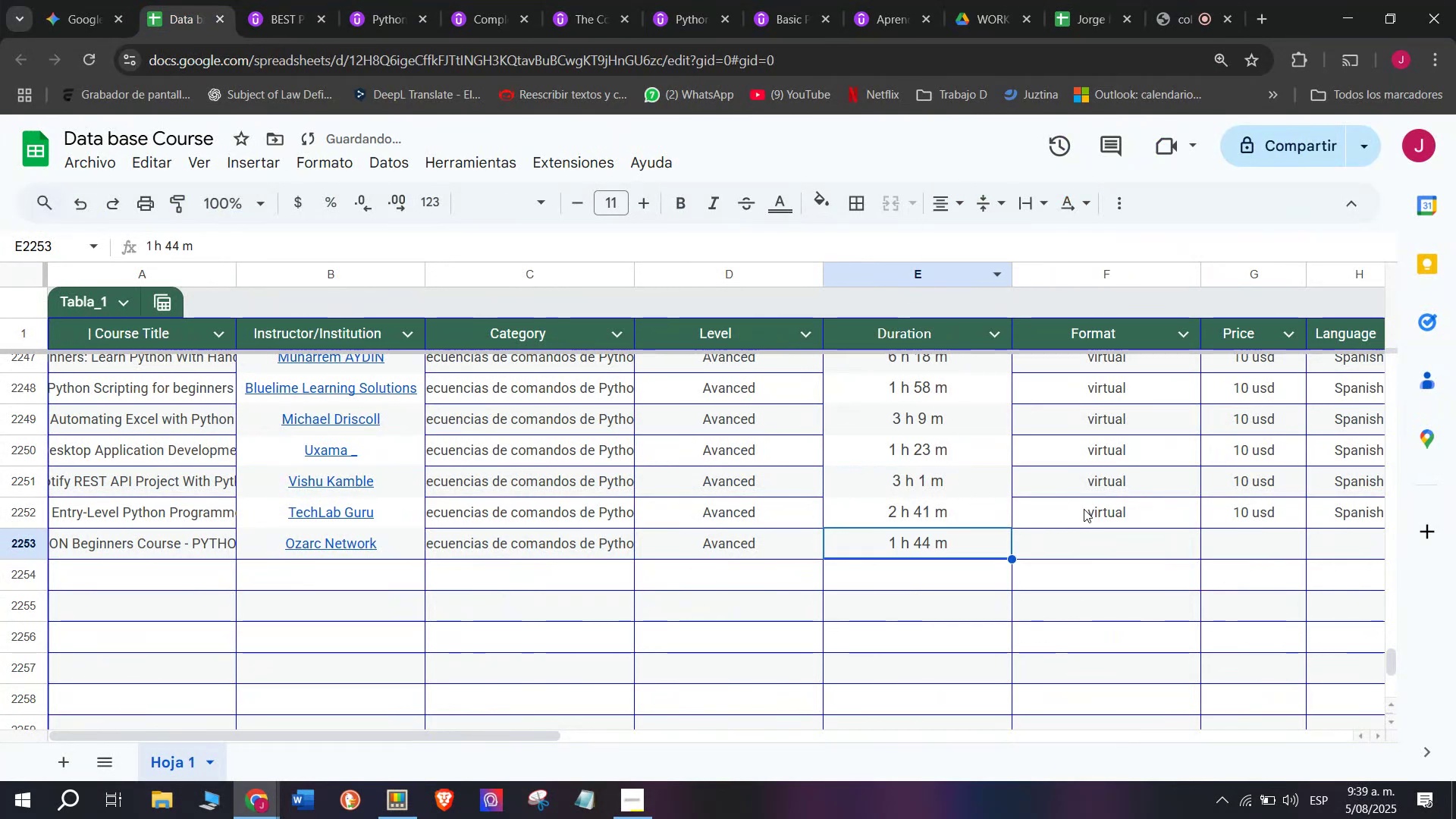 
left_click([1090, 511])
 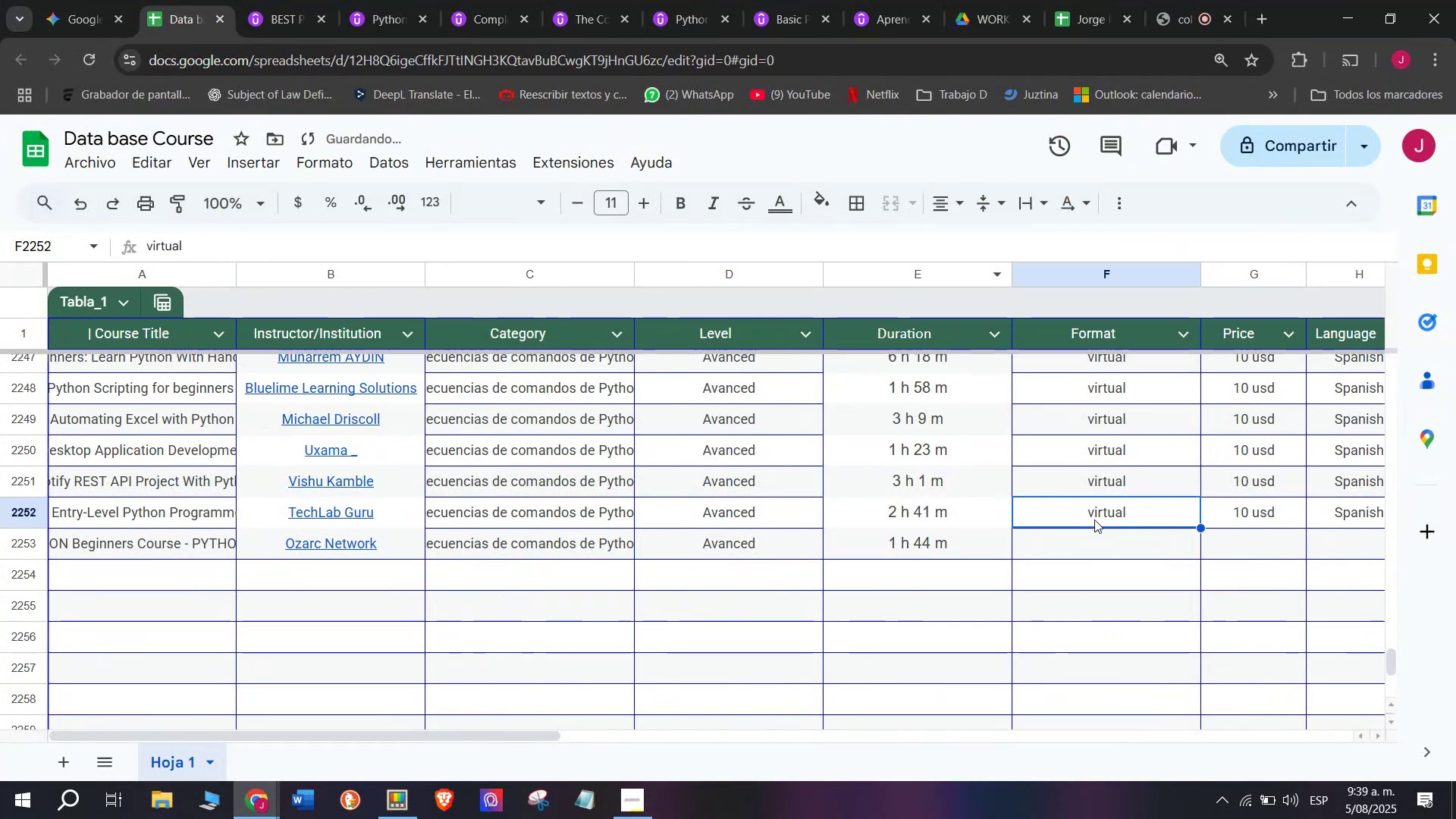 
key(Break)
 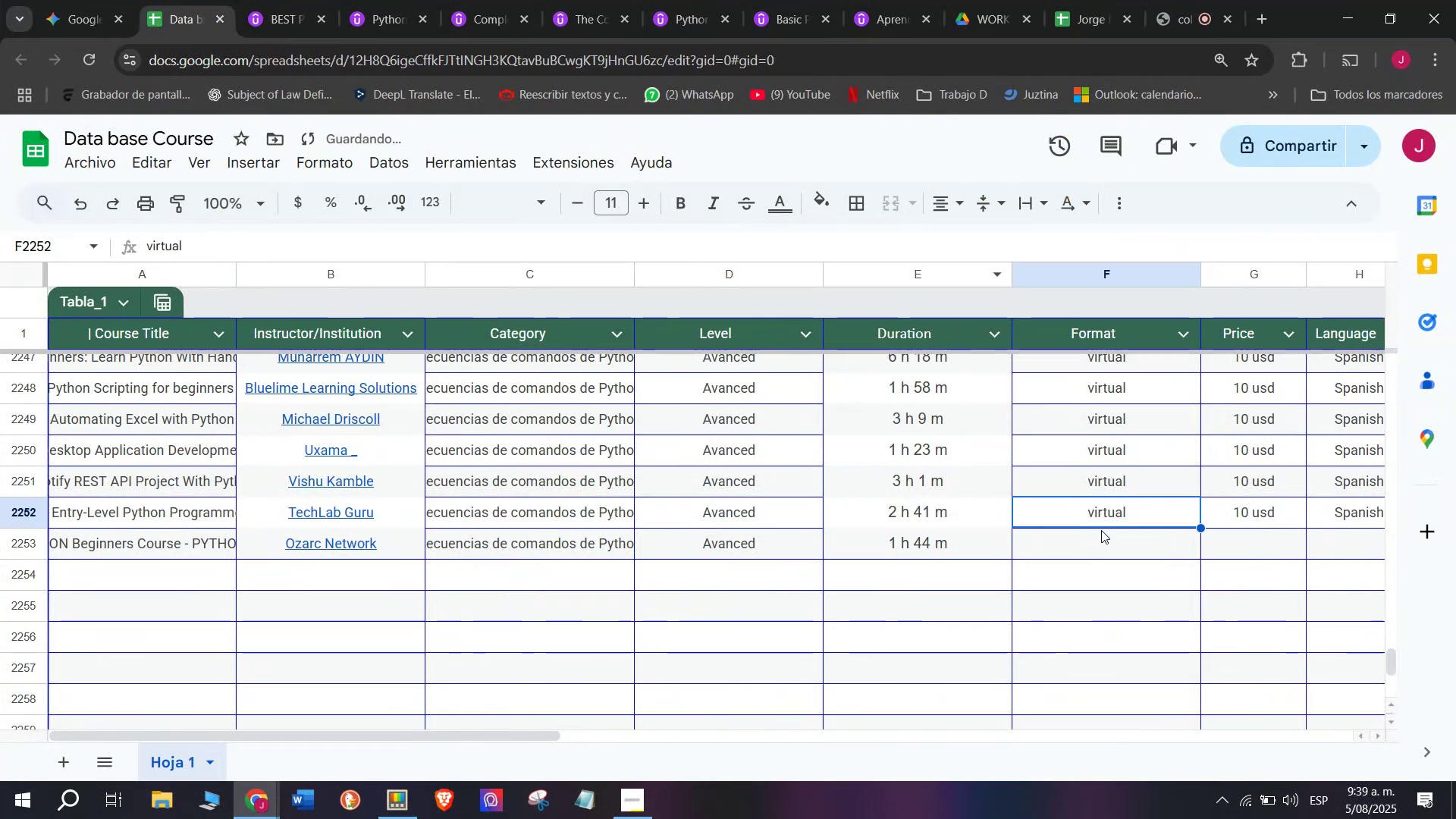 
key(Control+ControlLeft)
 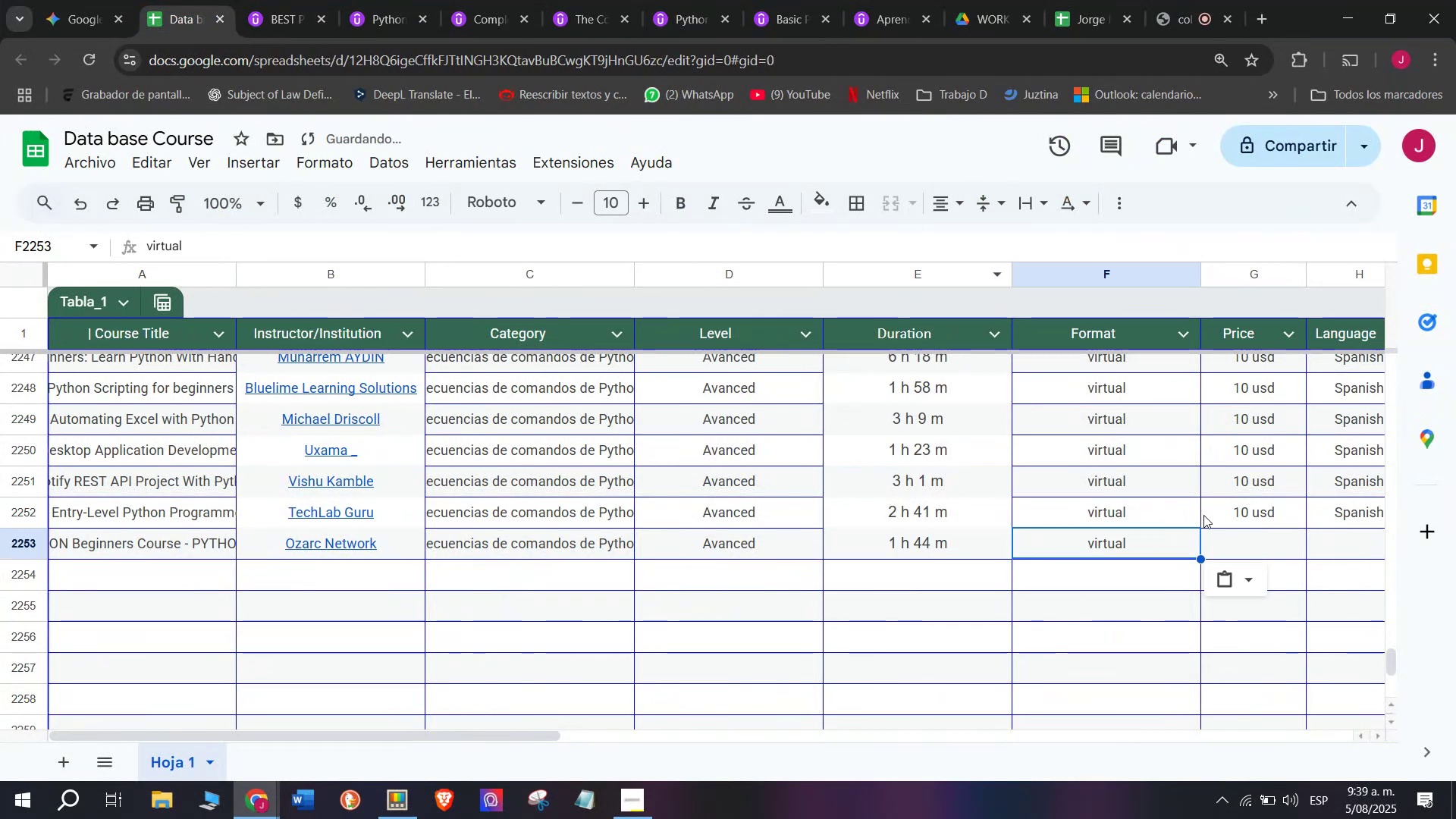 
key(Control+C)
 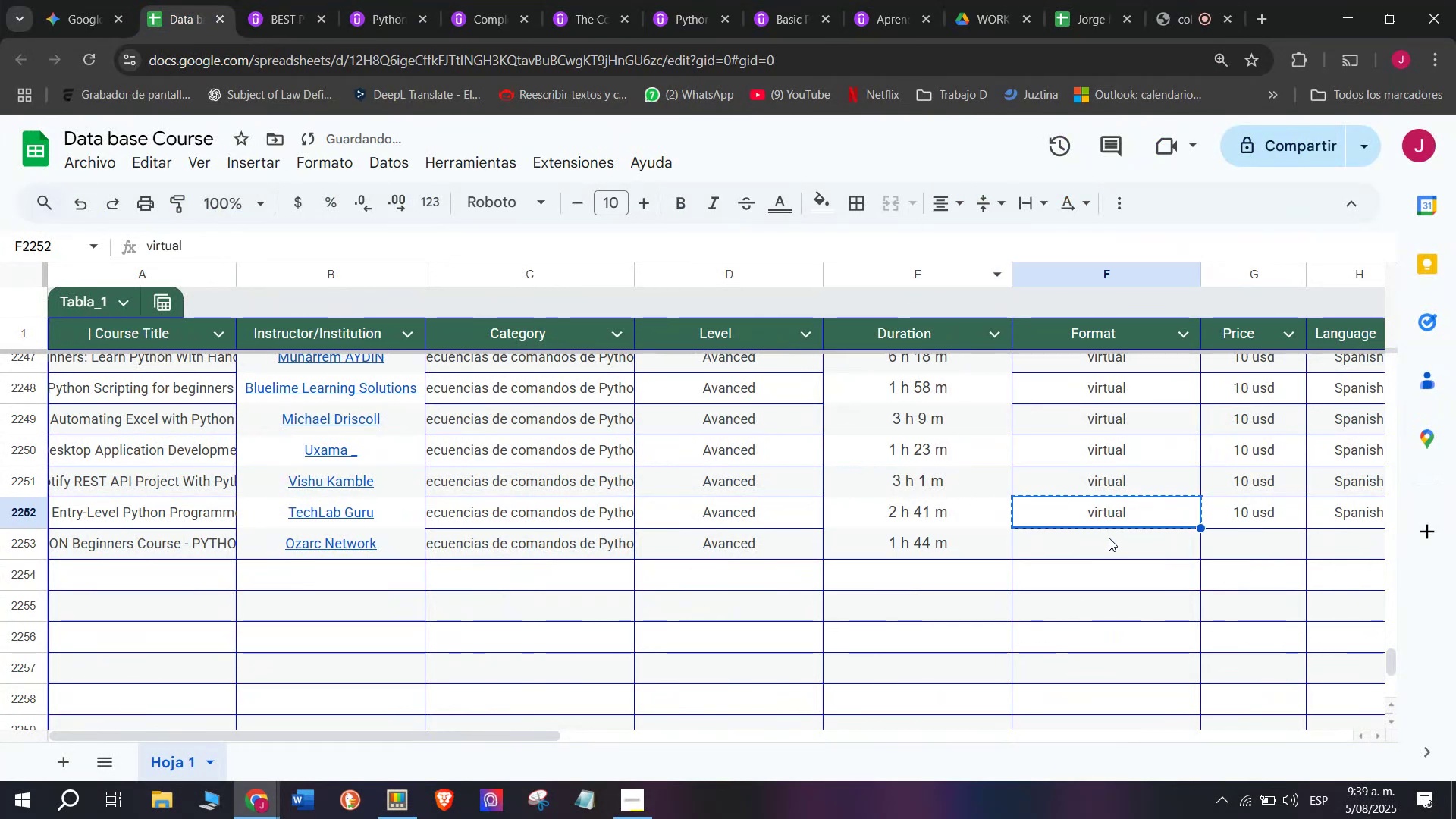 
double_click([1109, 538])
 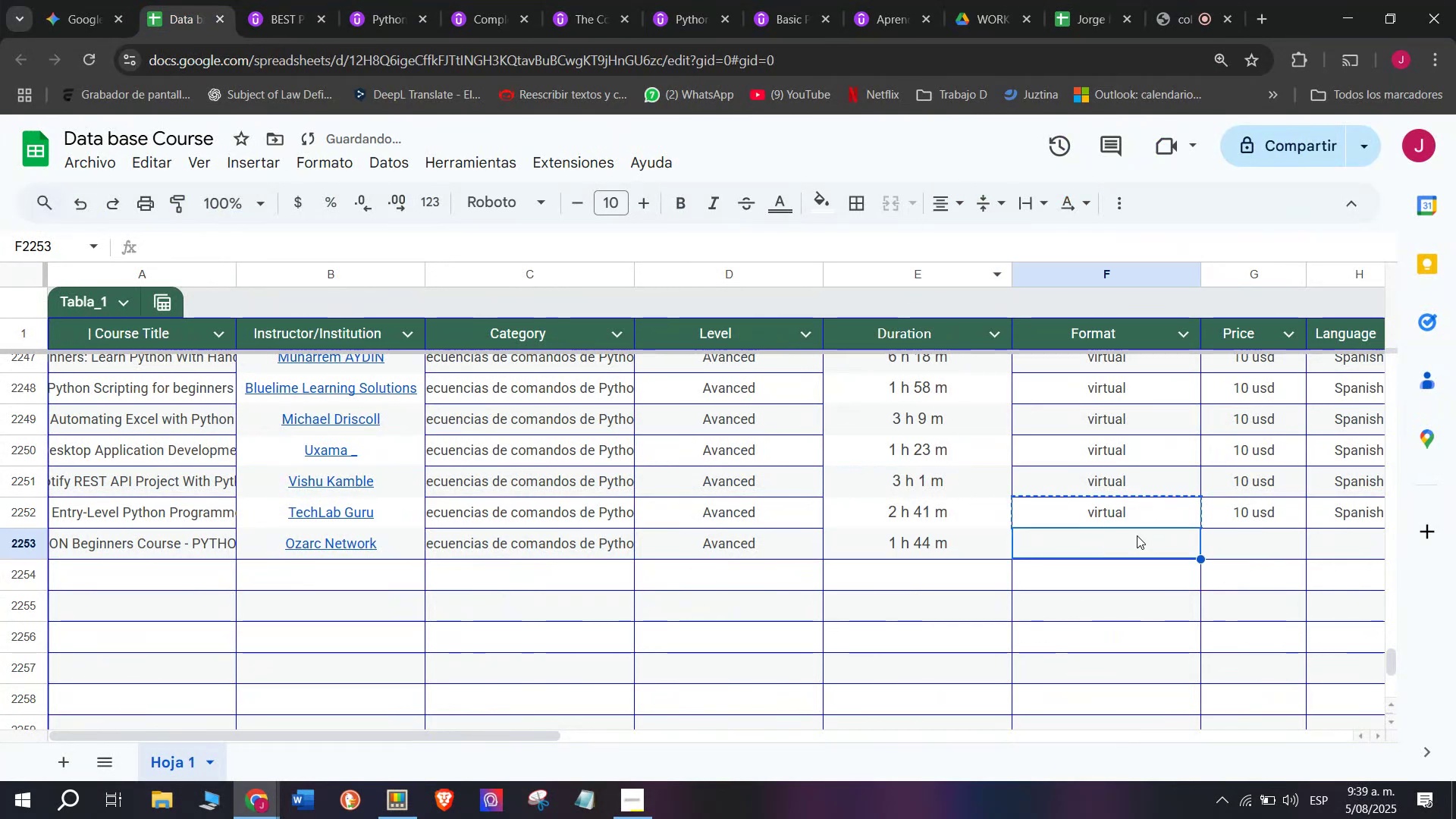 
key(Control+ControlLeft)
 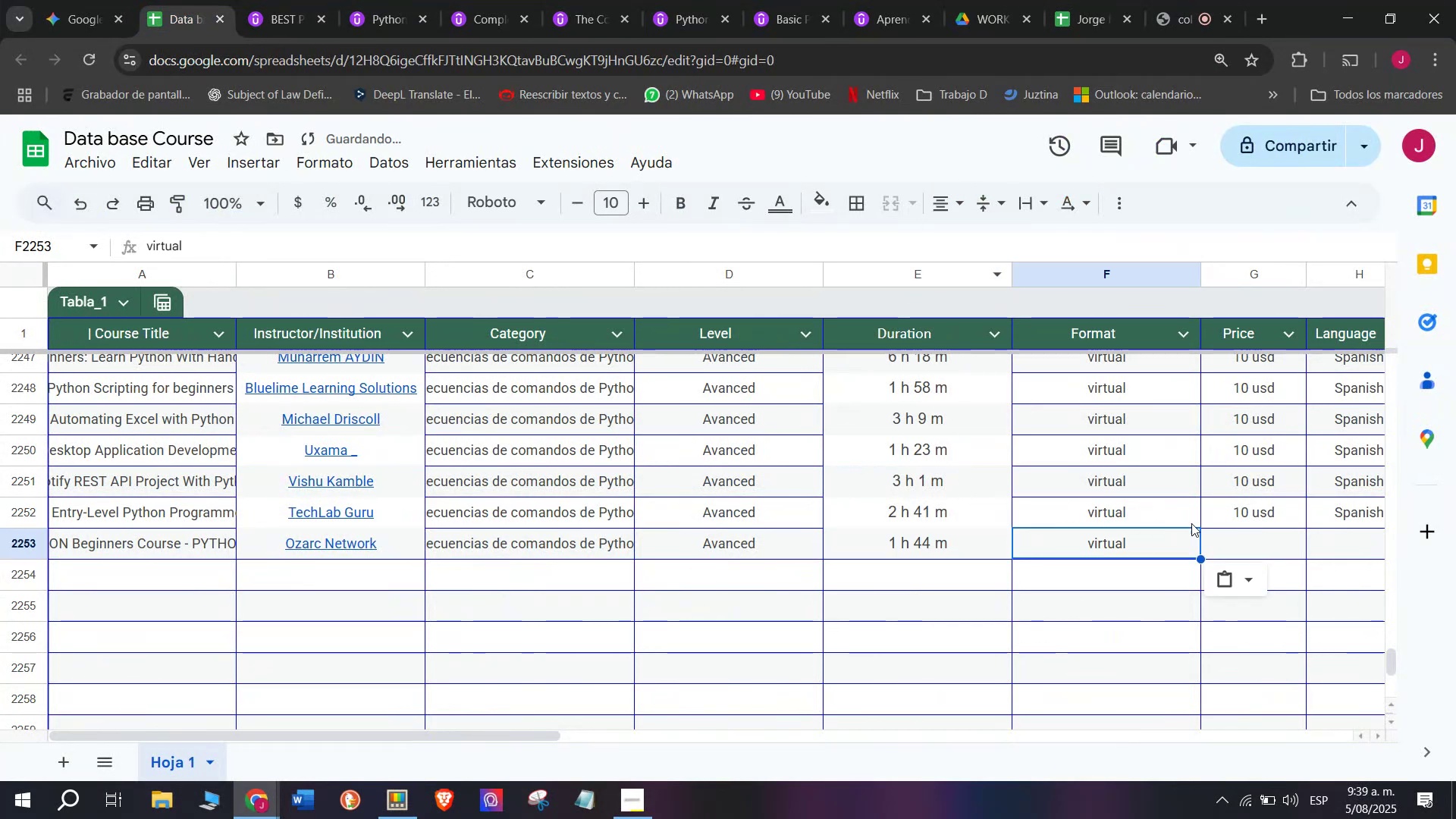 
key(Z)
 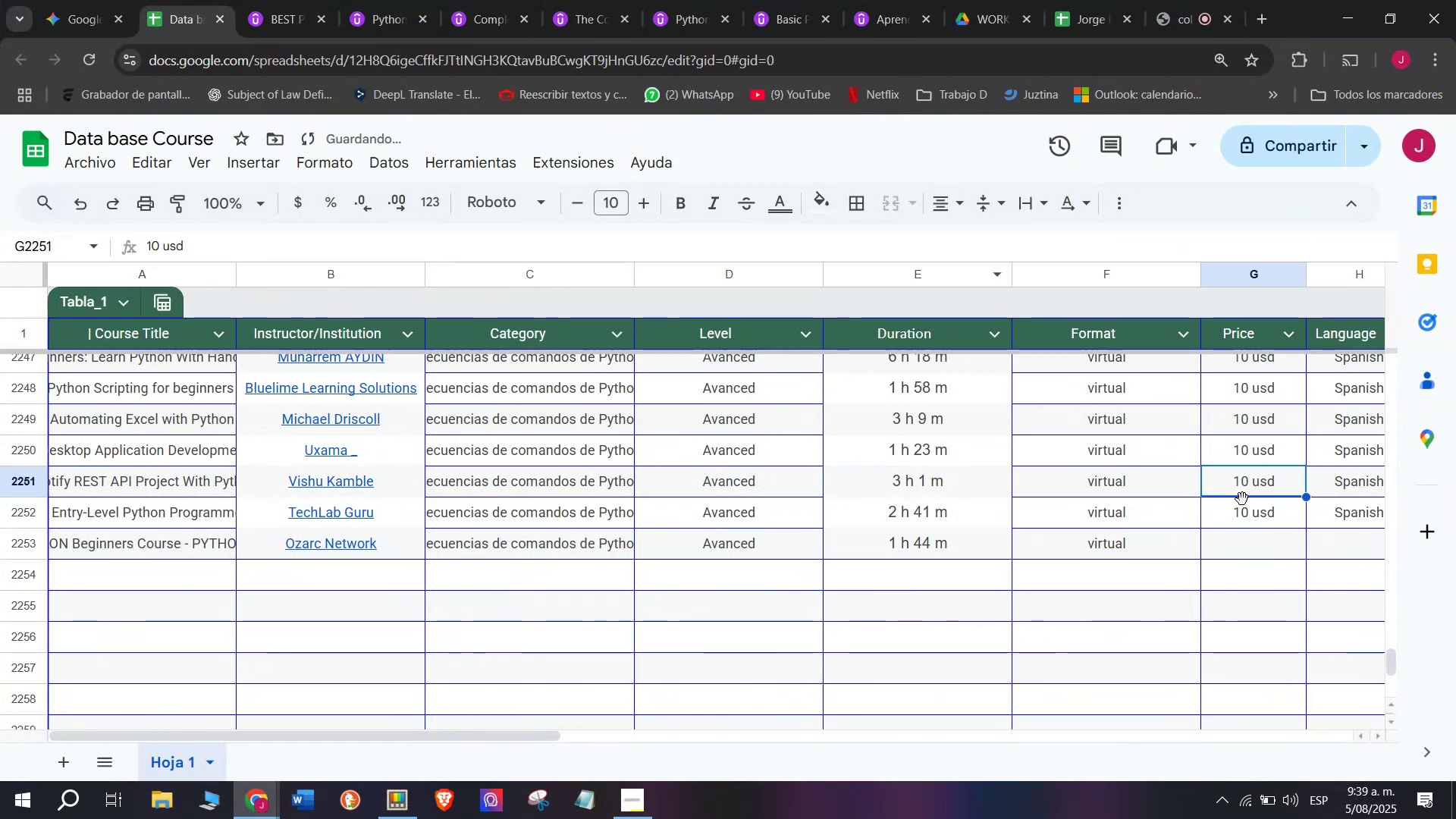 
key(Control+V)
 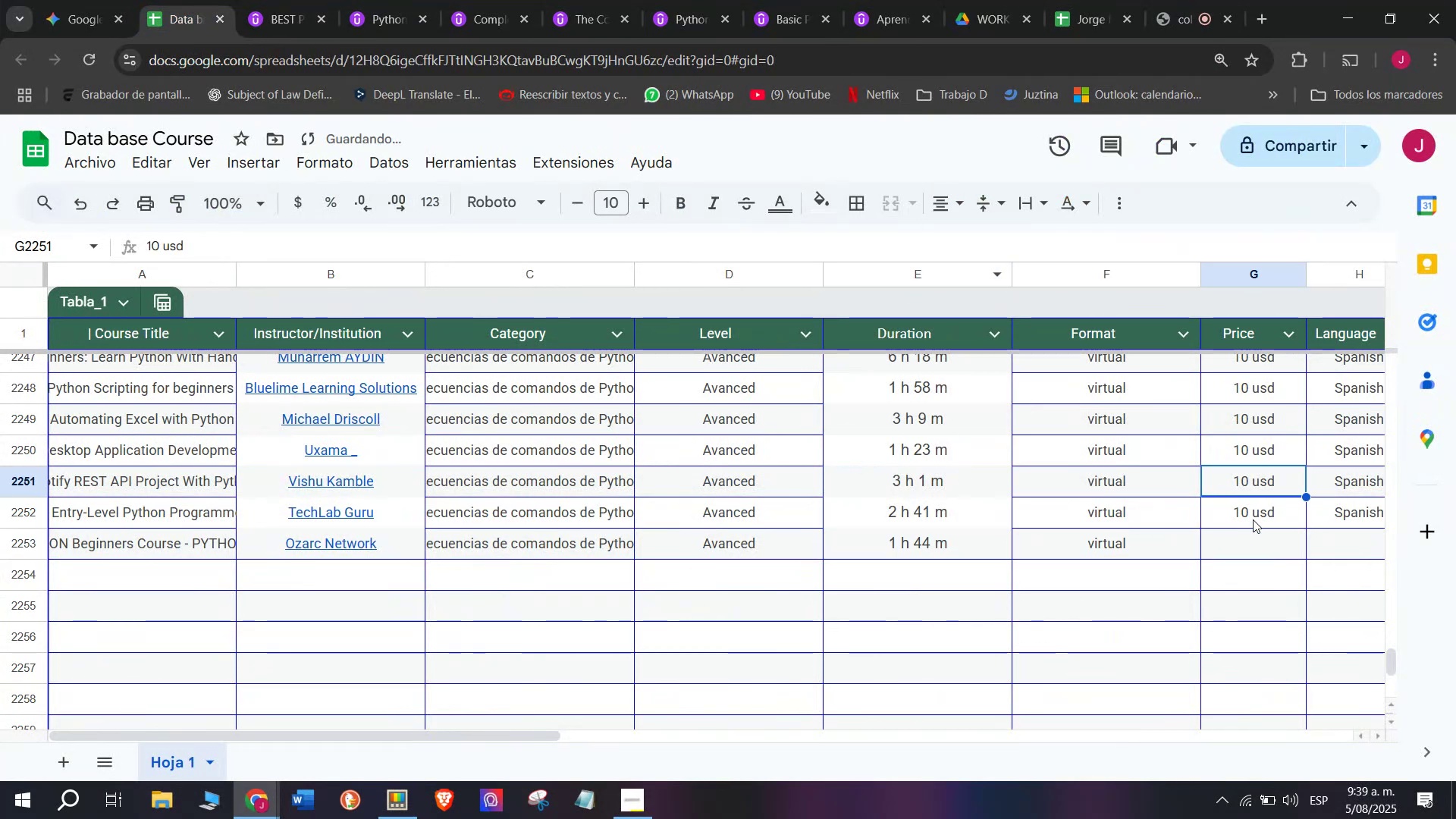 
triple_click([1254, 520])
 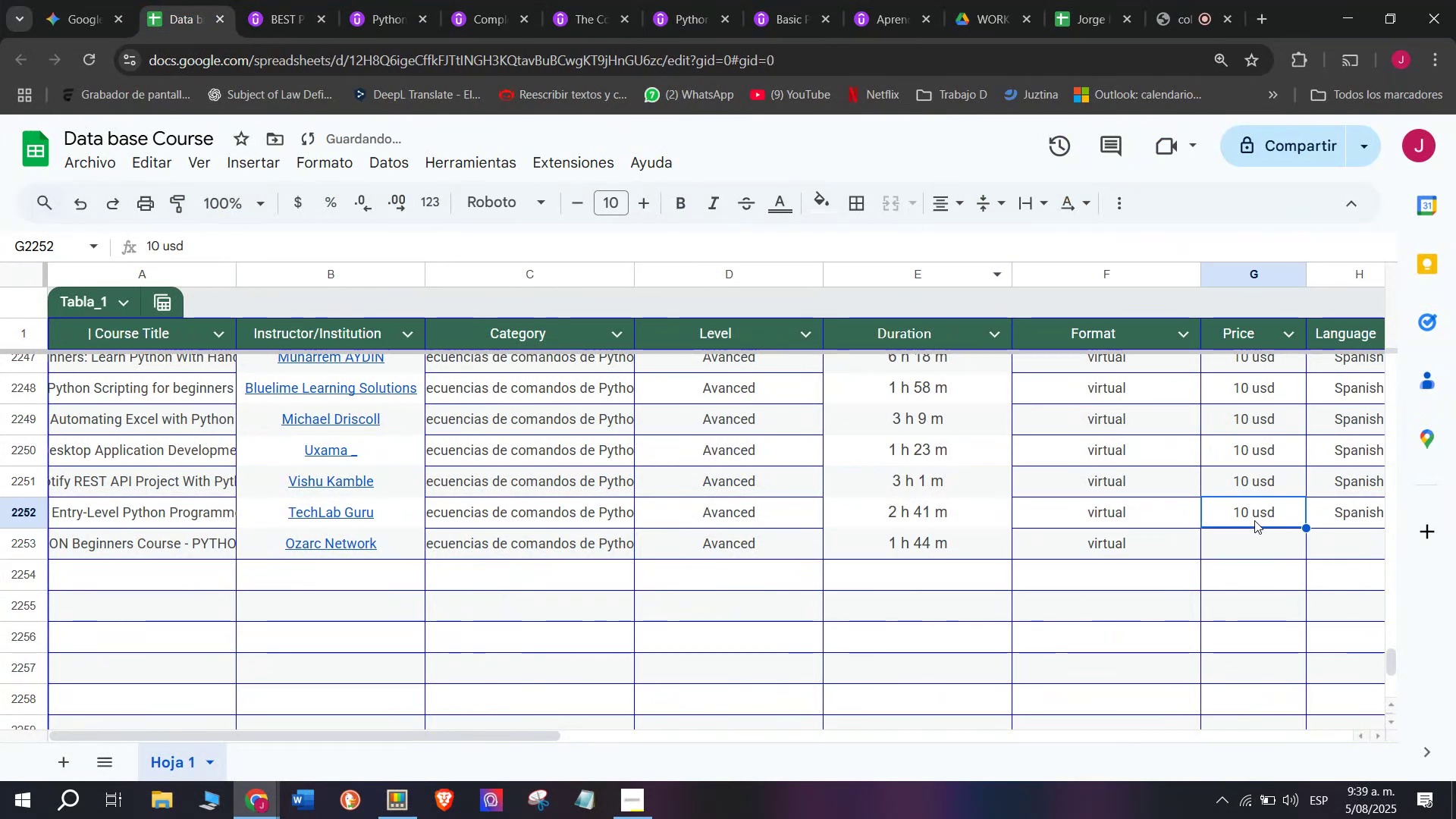 
key(Control+ControlLeft)
 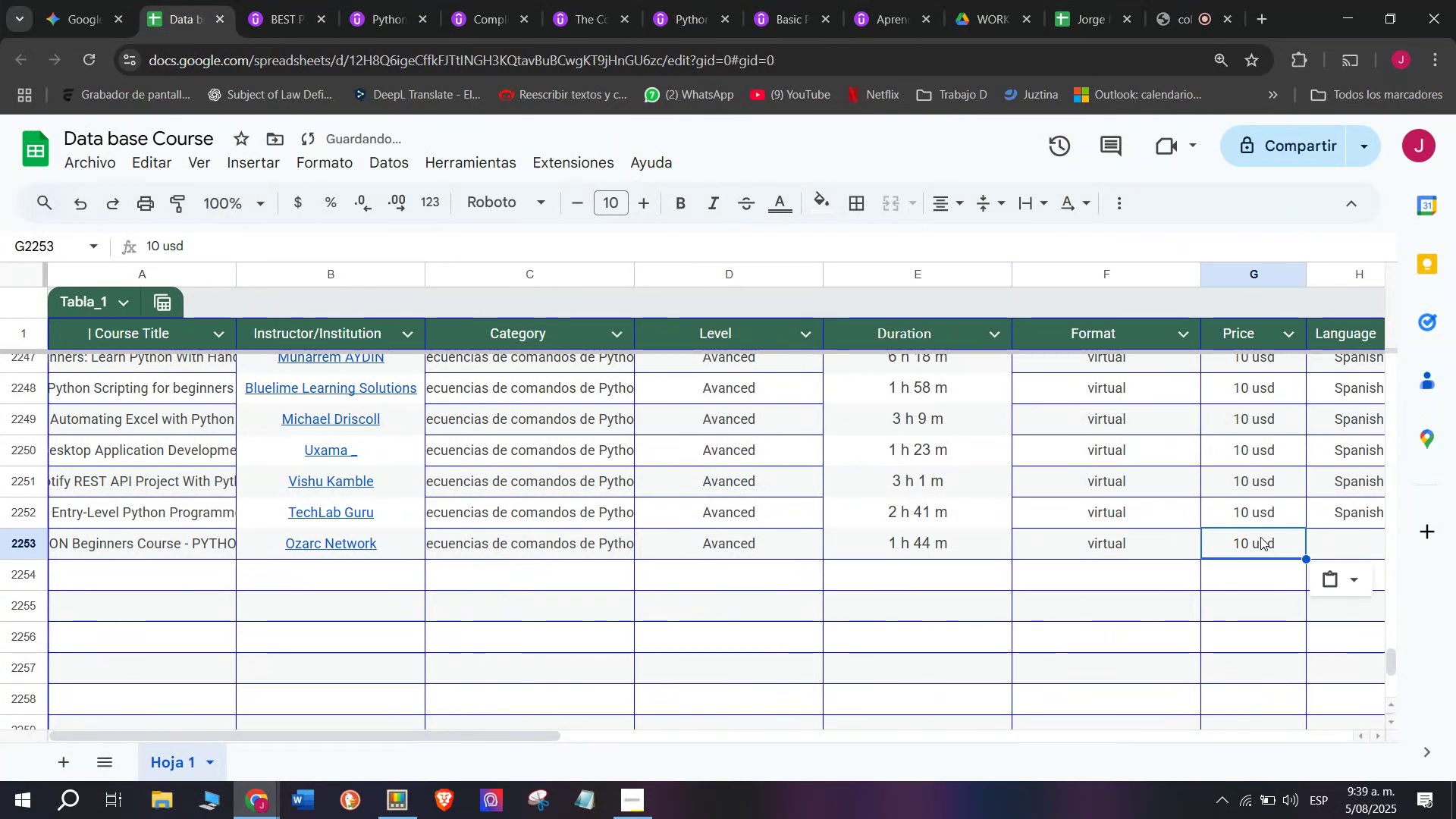 
key(Break)
 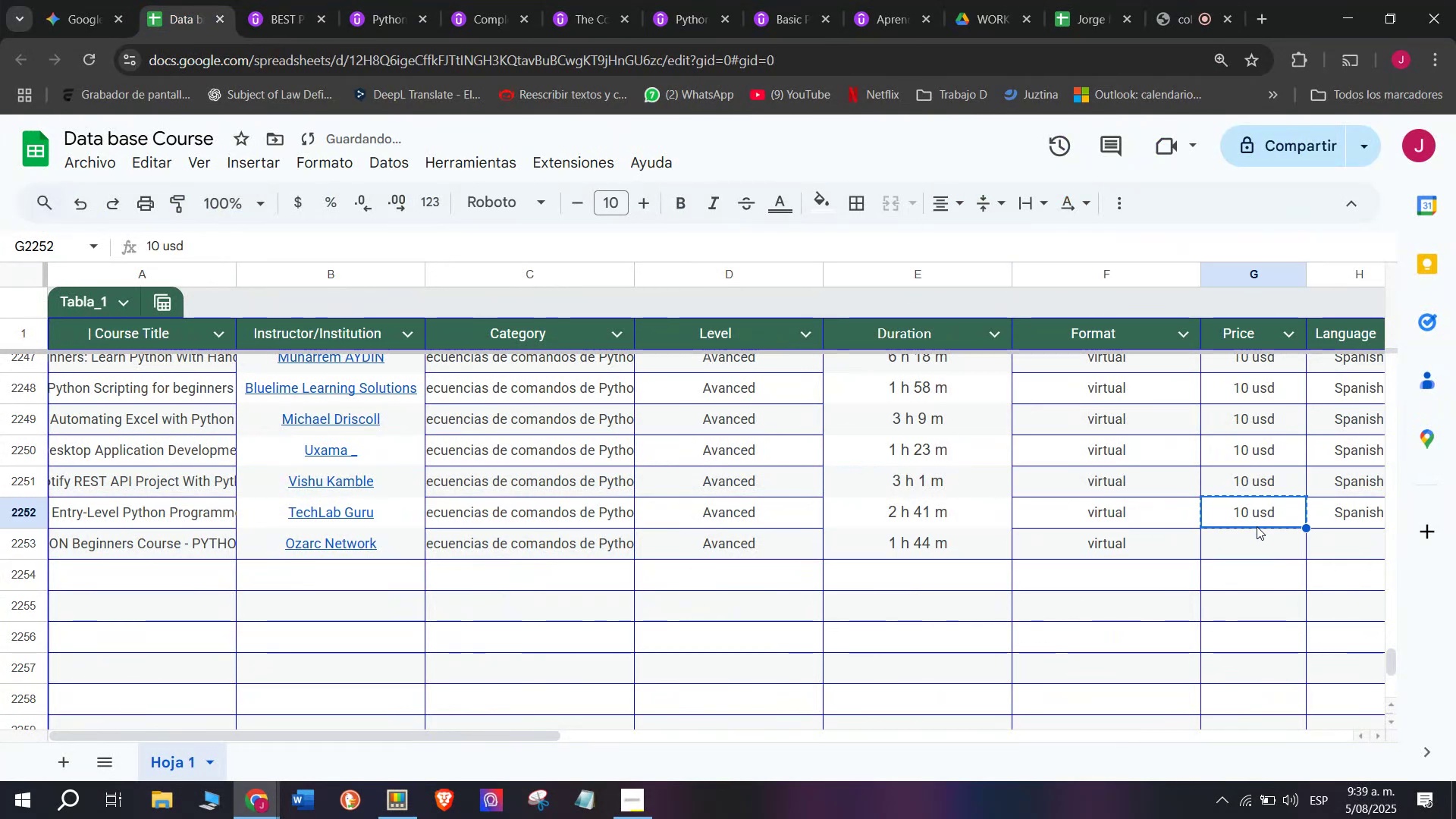 
key(Control+C)
 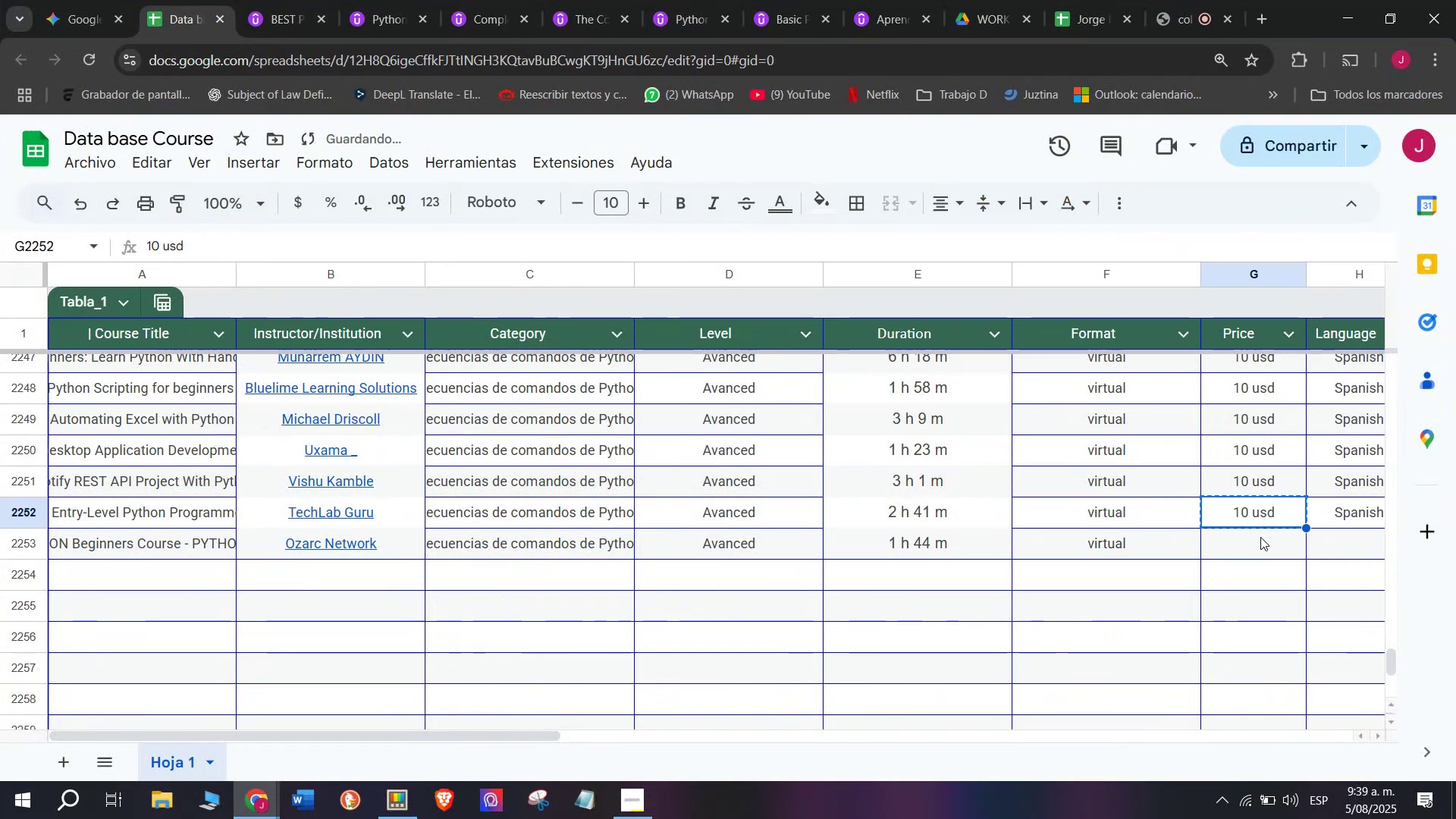 
left_click([1260, 537])
 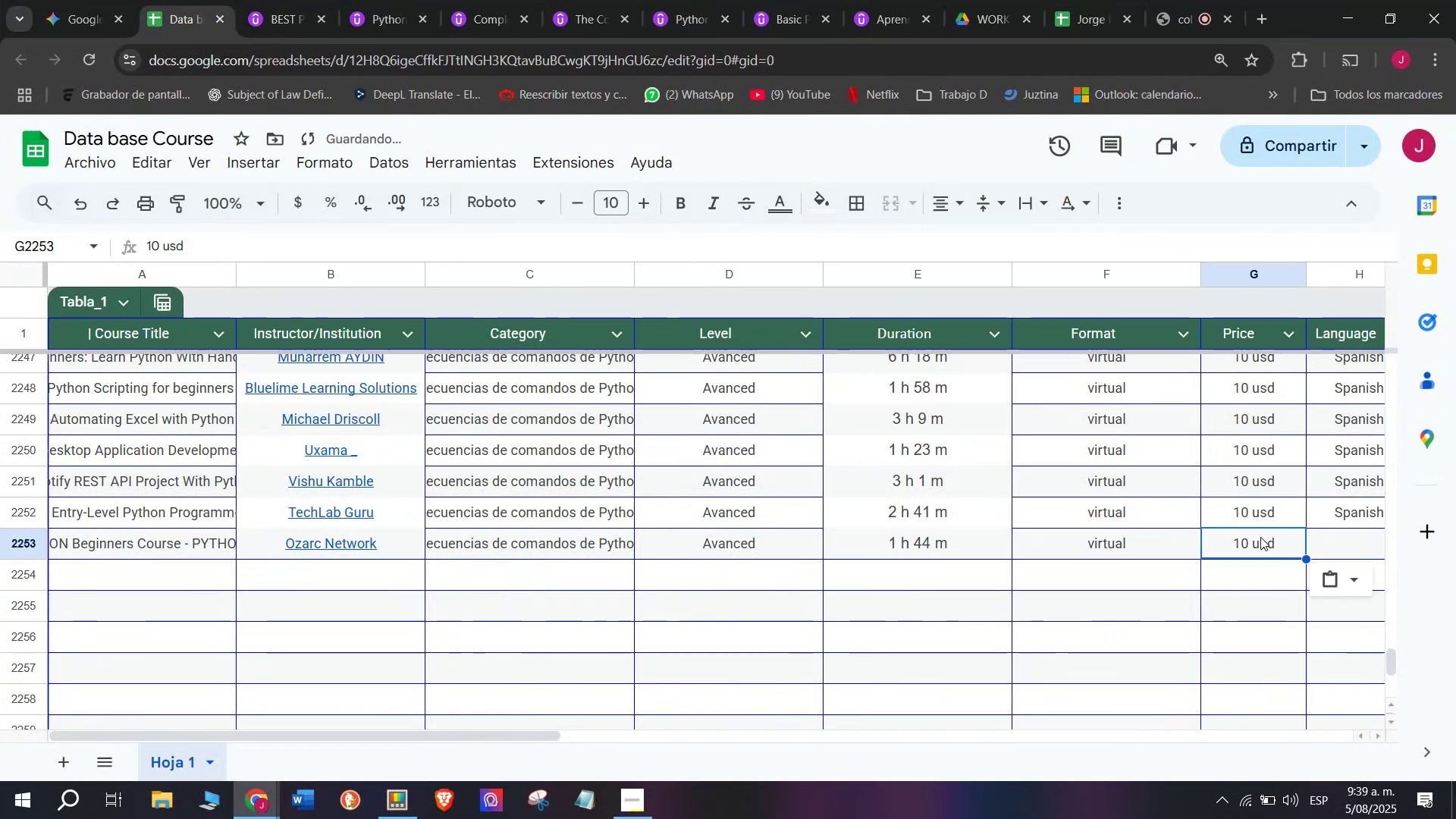 
key(Control+ControlLeft)
 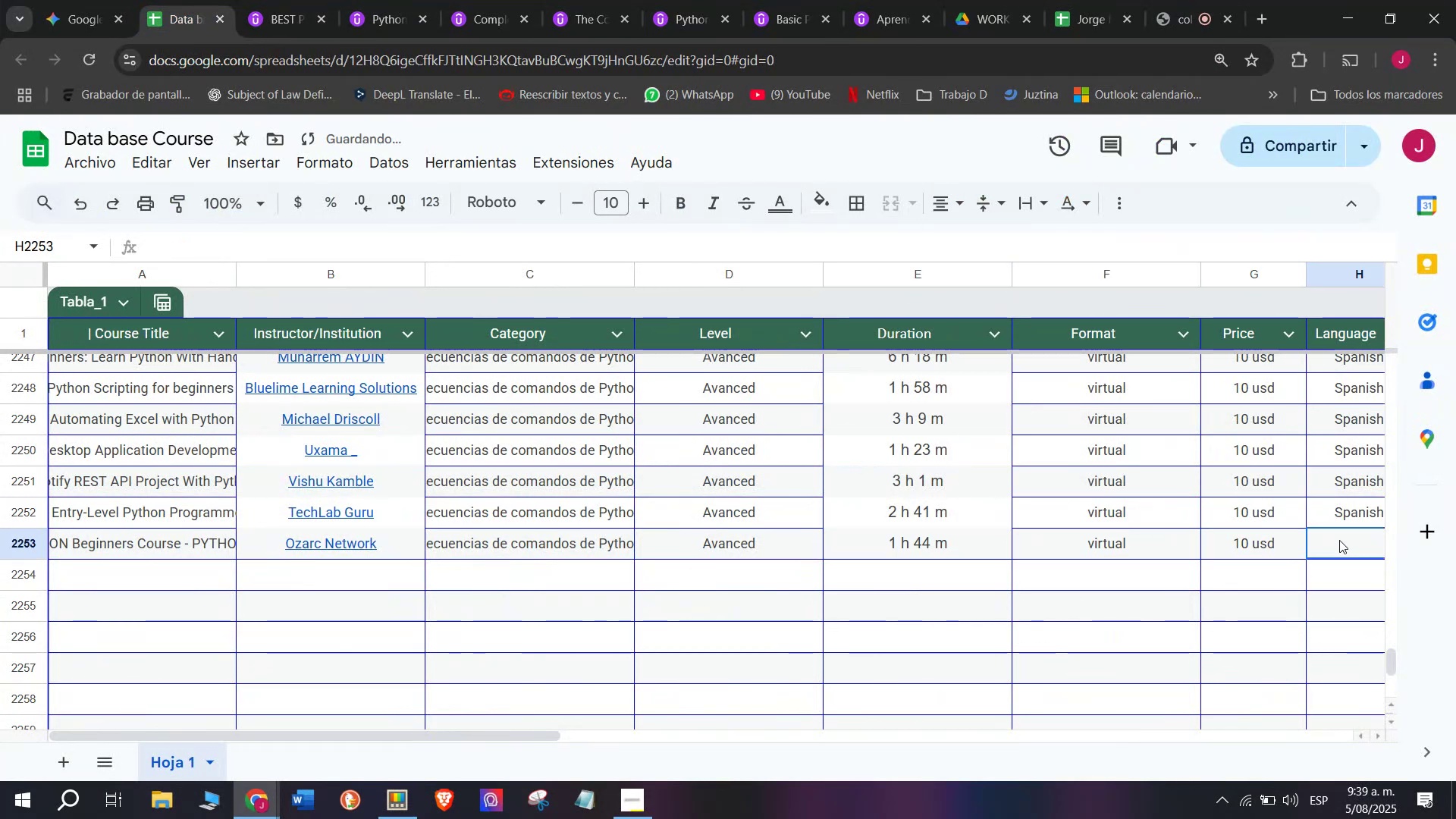 
key(Z)
 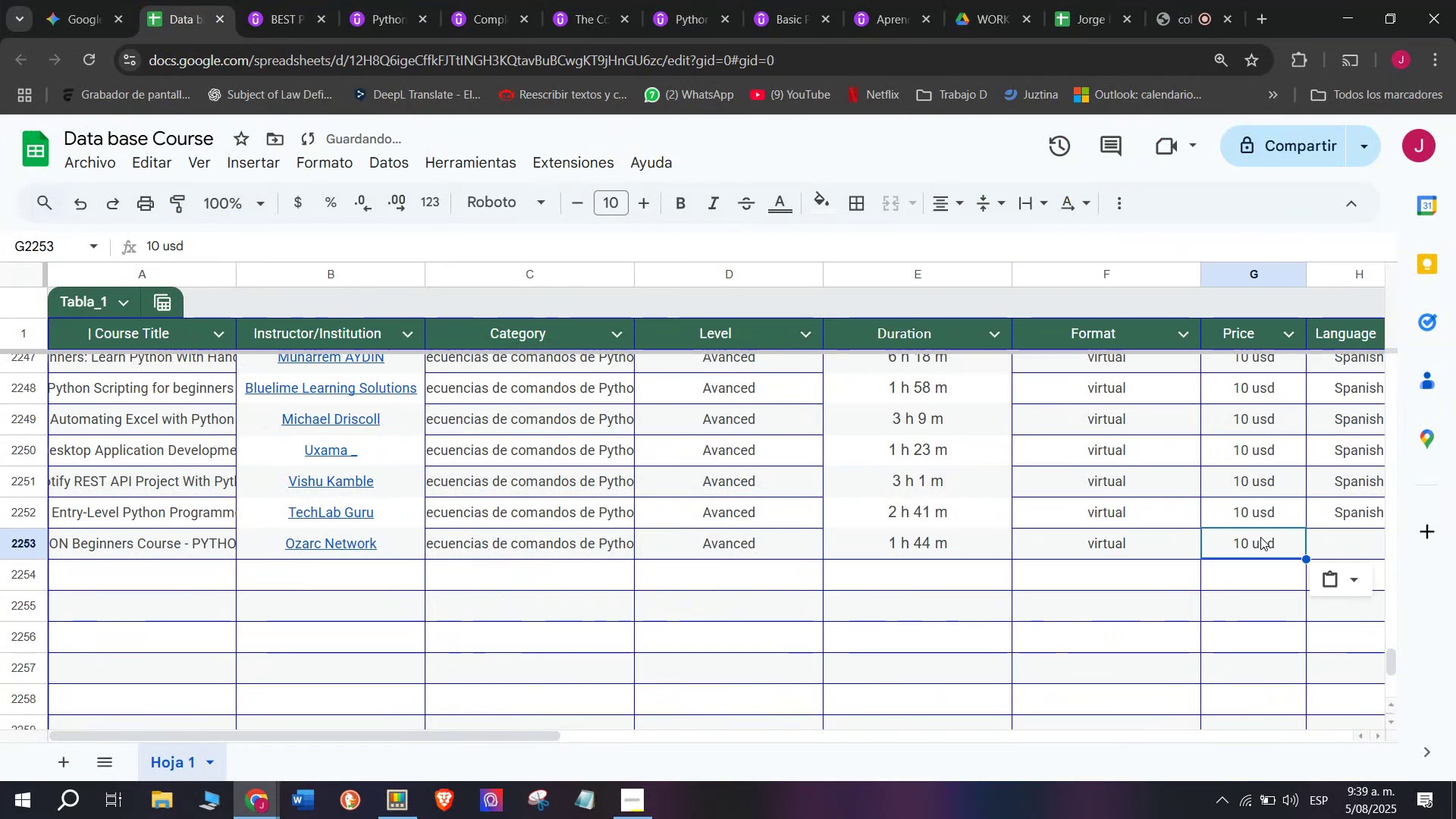 
key(Control+V)
 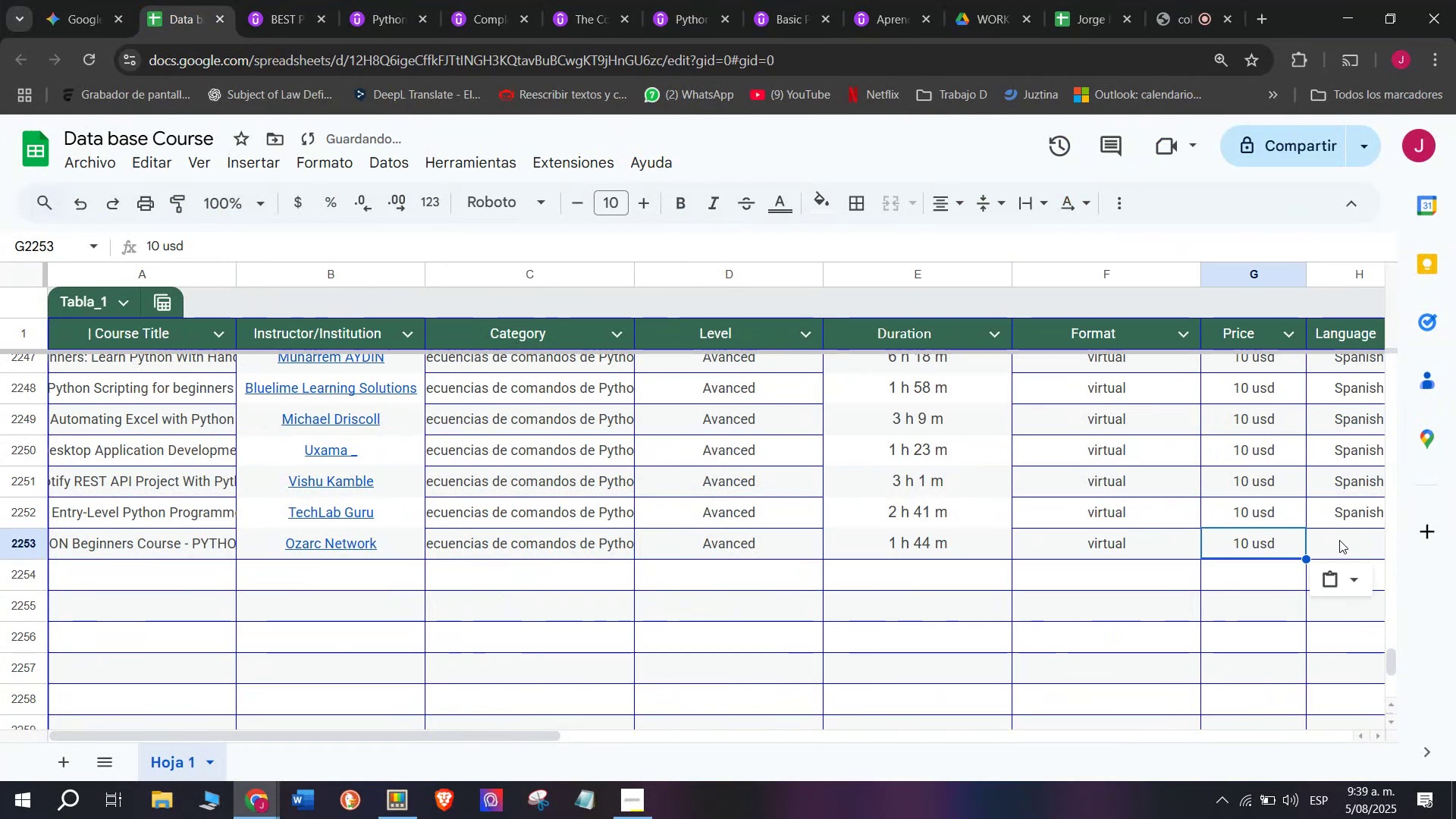 
left_click([1339, 540])
 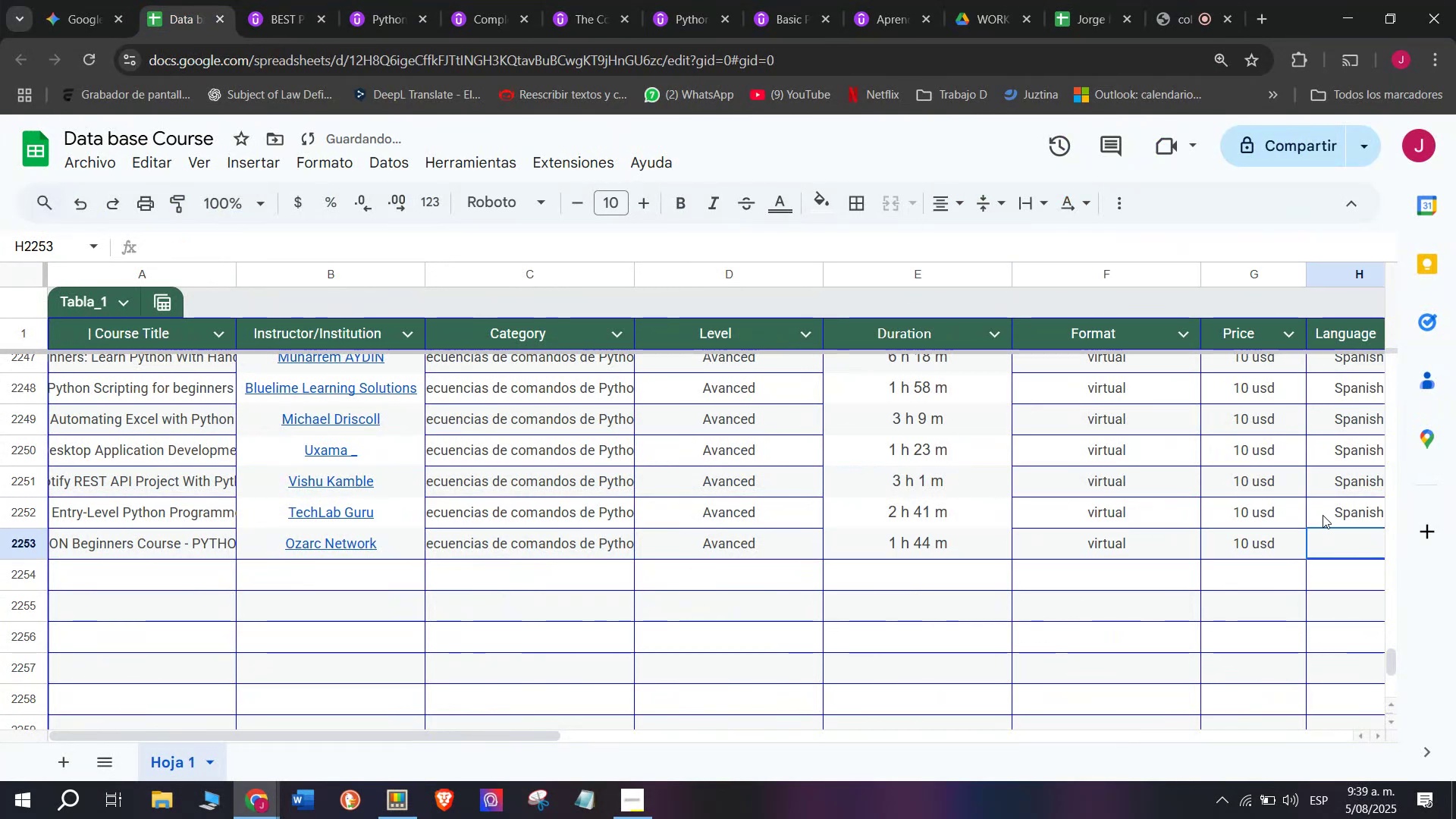 
key(Break)
 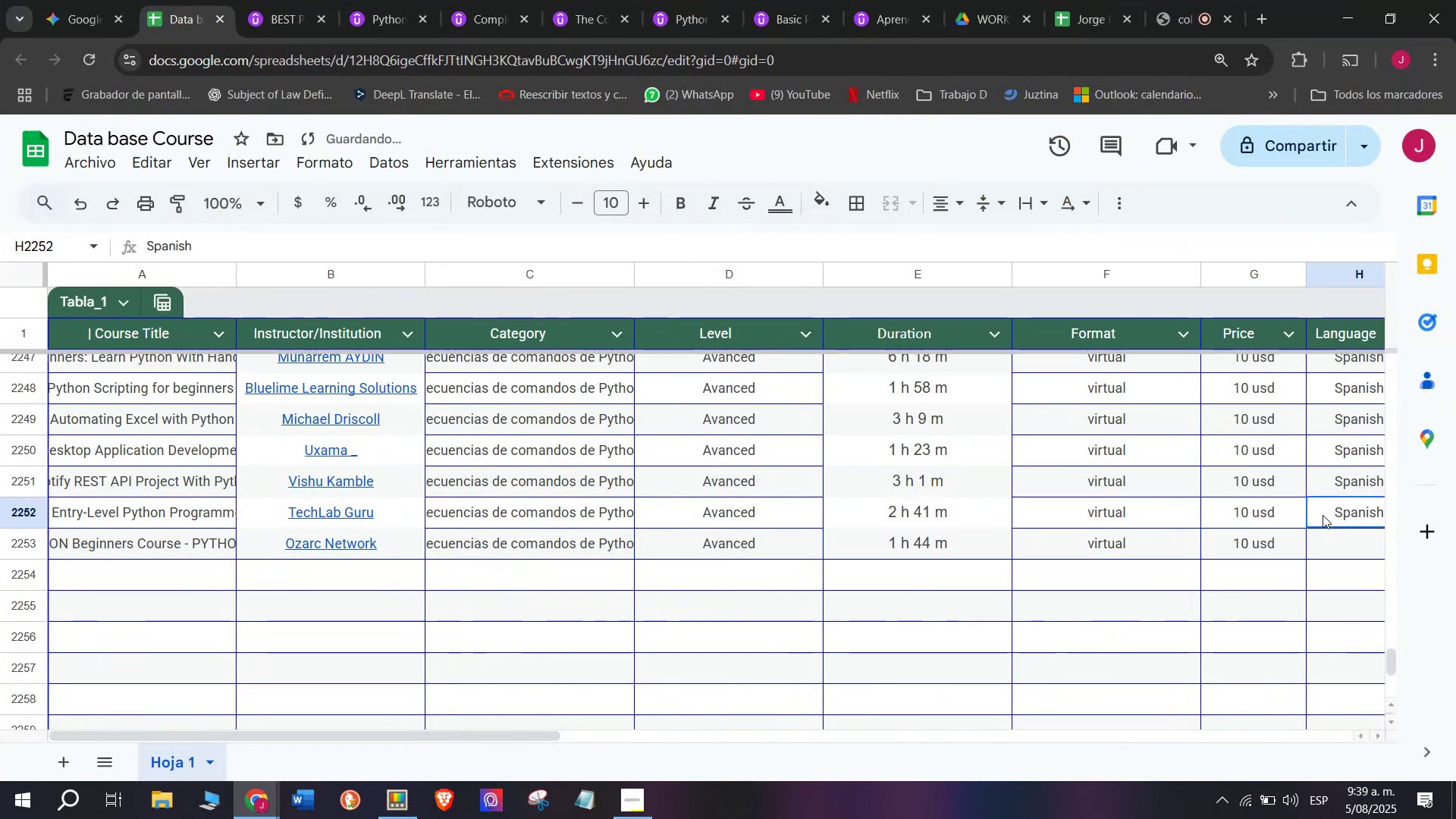 
key(Control+ControlLeft)
 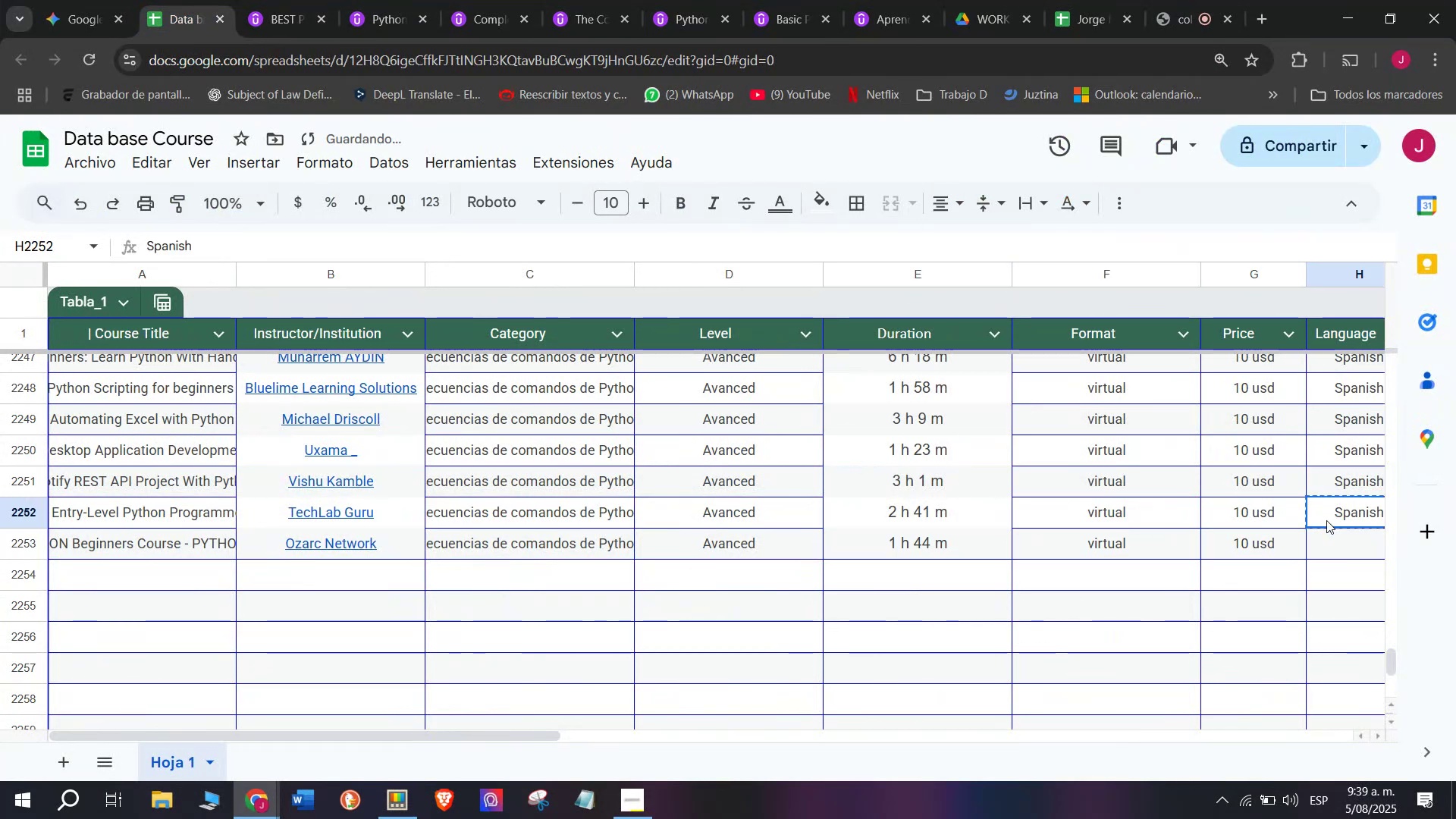 
key(Control+C)
 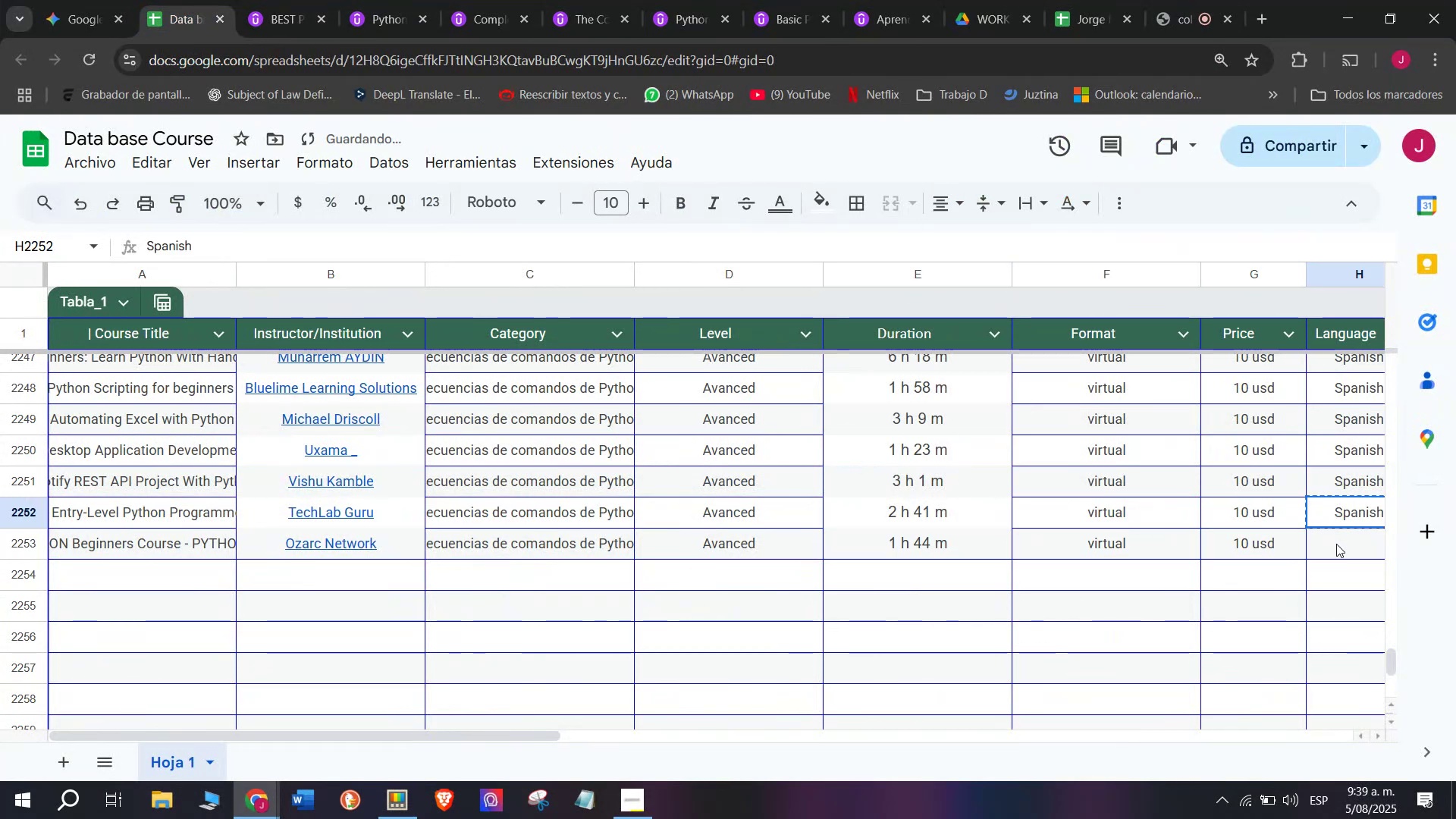 
key(Z)
 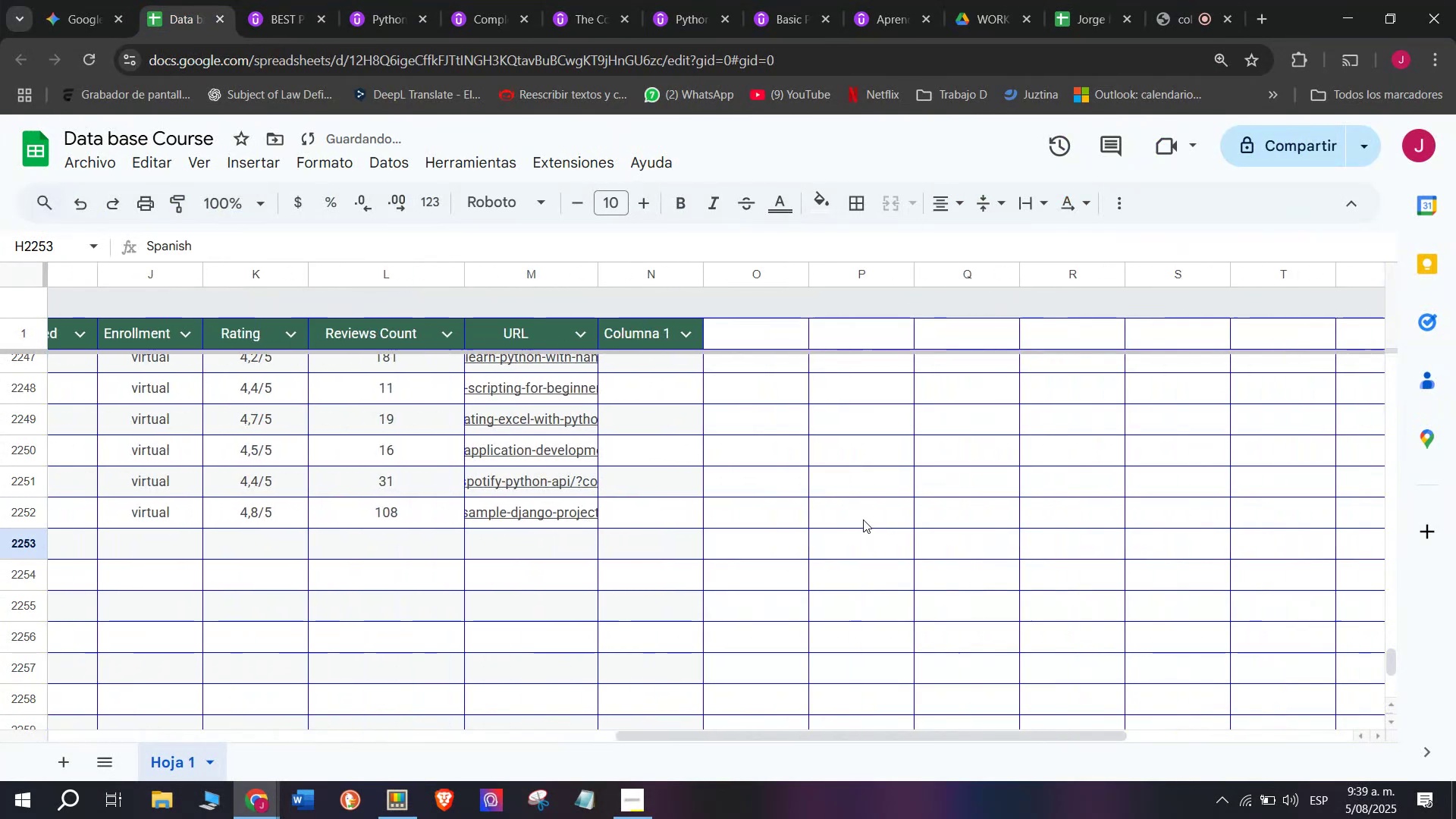 
key(Control+ControlLeft)
 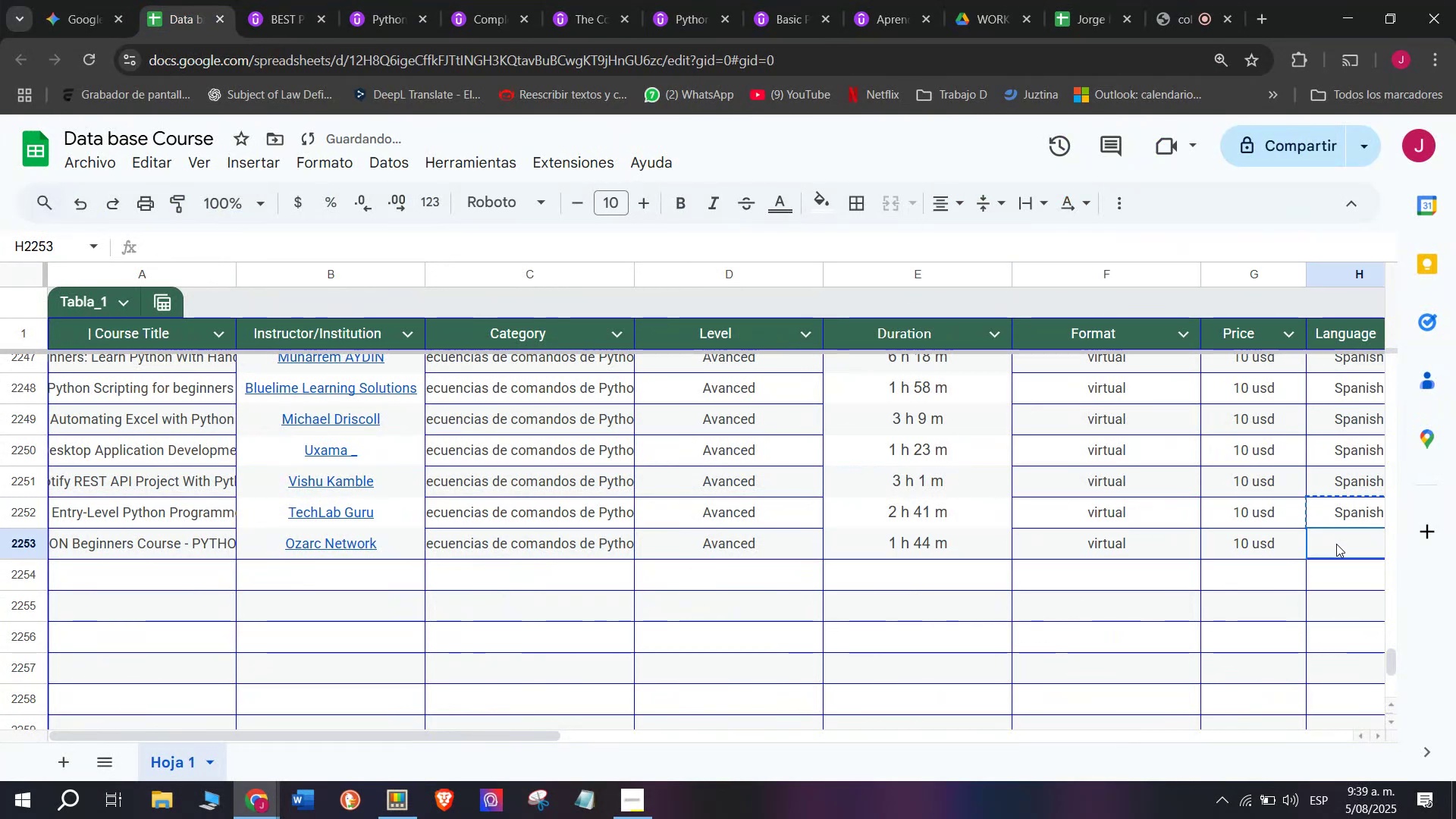 
key(Control+V)
 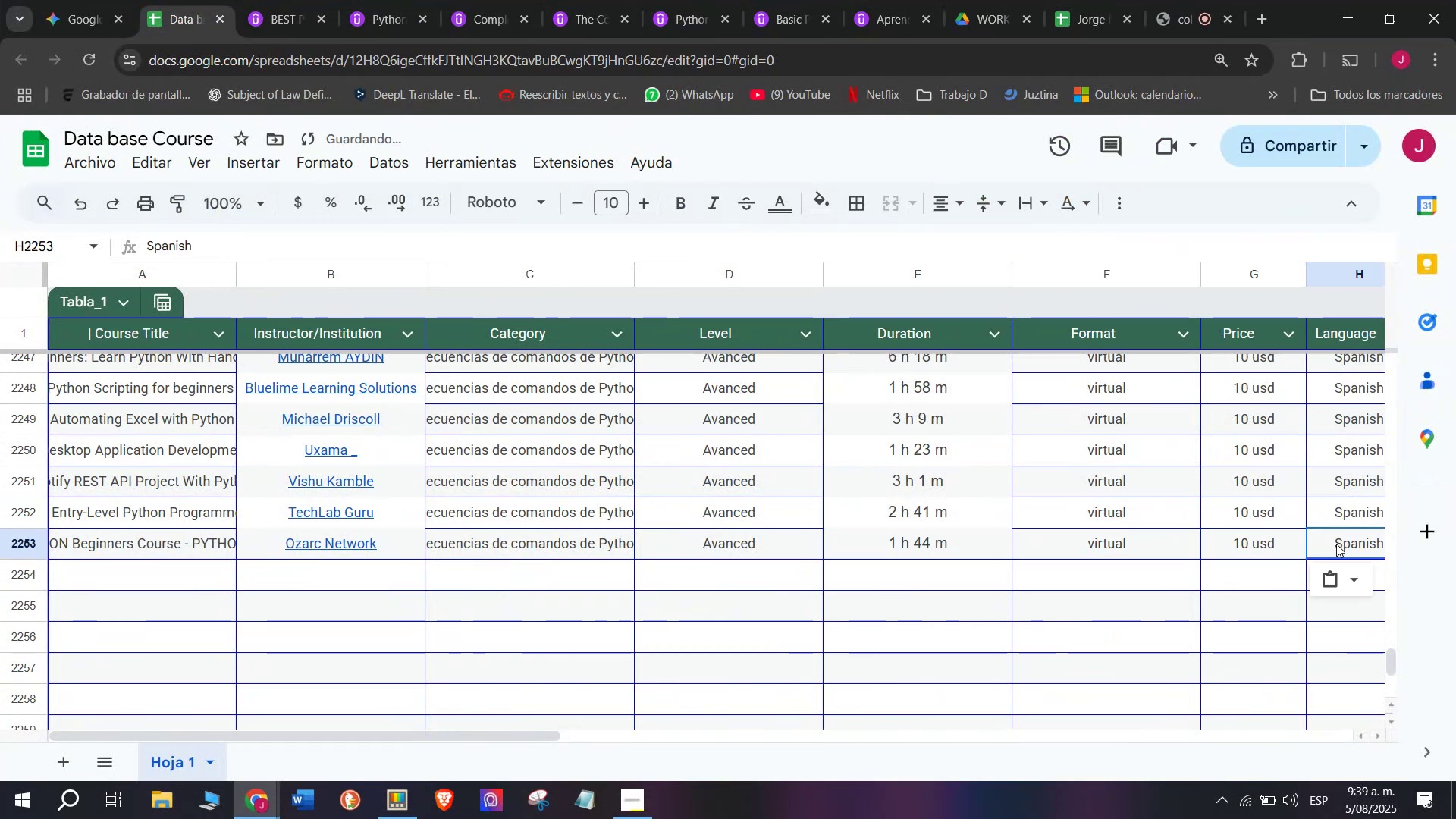 
triple_click([1336, 544])
 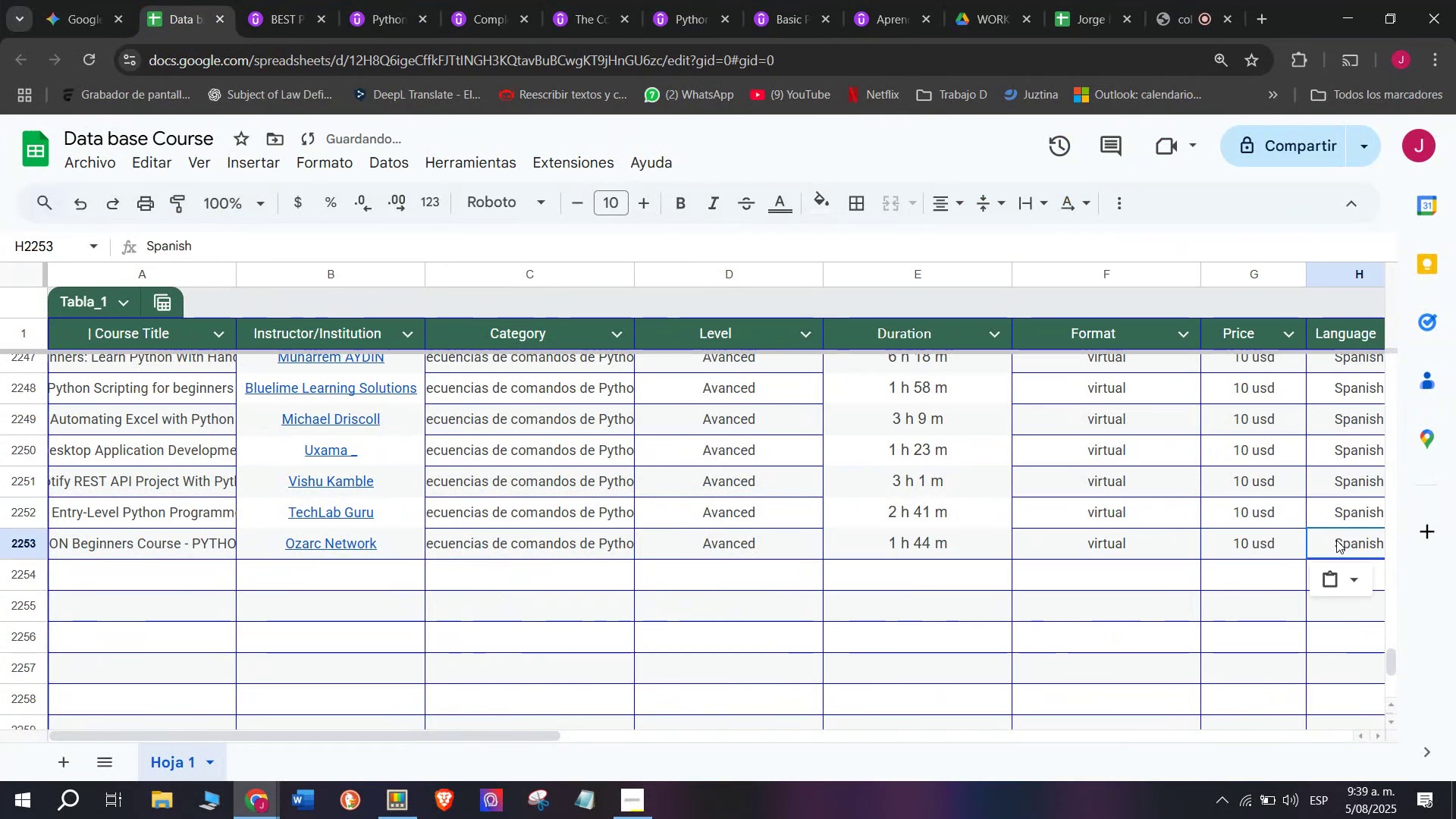 
scroll: coordinate [148, 547], scroll_direction: down, amount: 3.0
 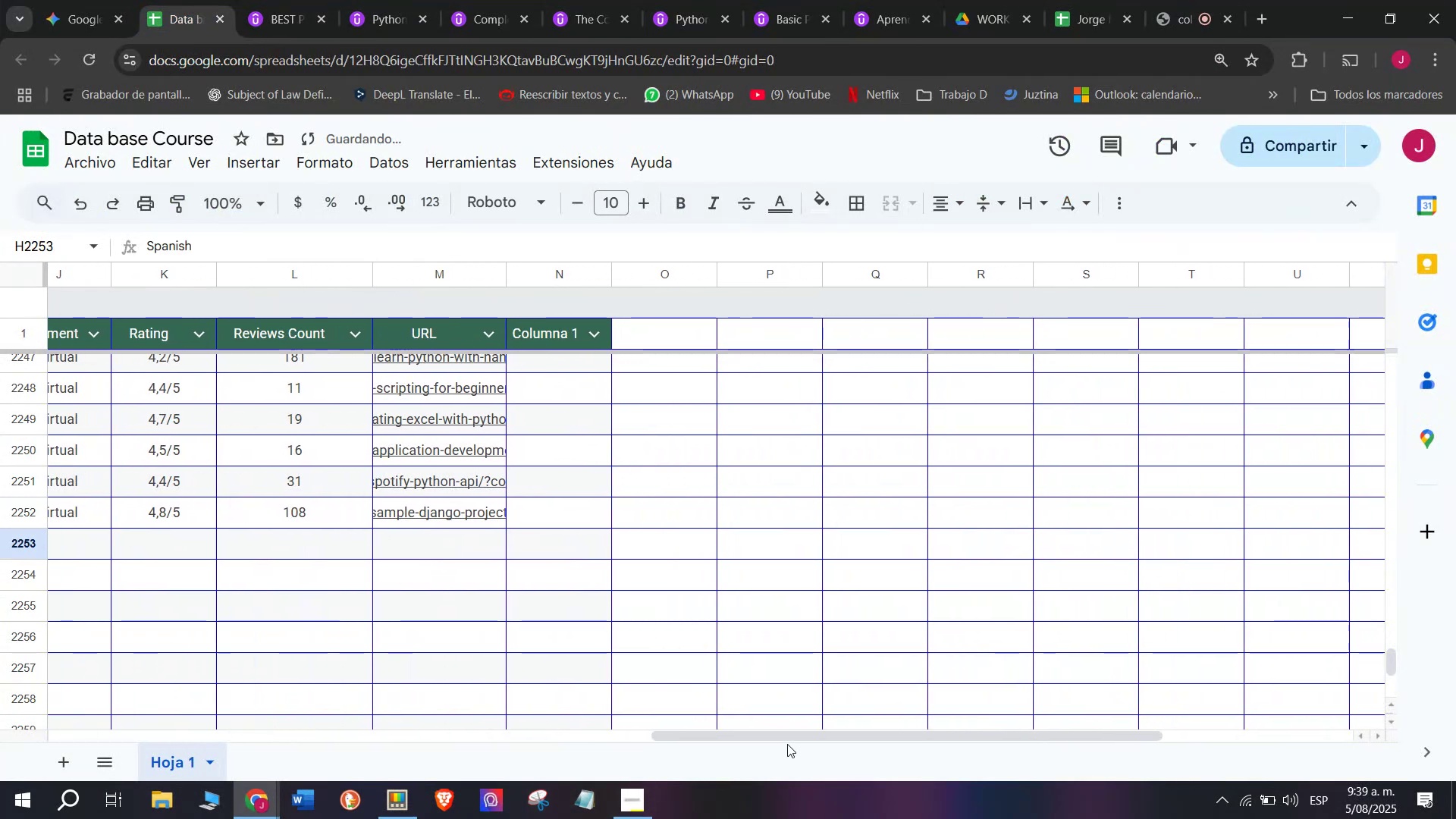 
left_click_drag(start_coordinate=[787, 733], to_coordinate=[556, 726])
 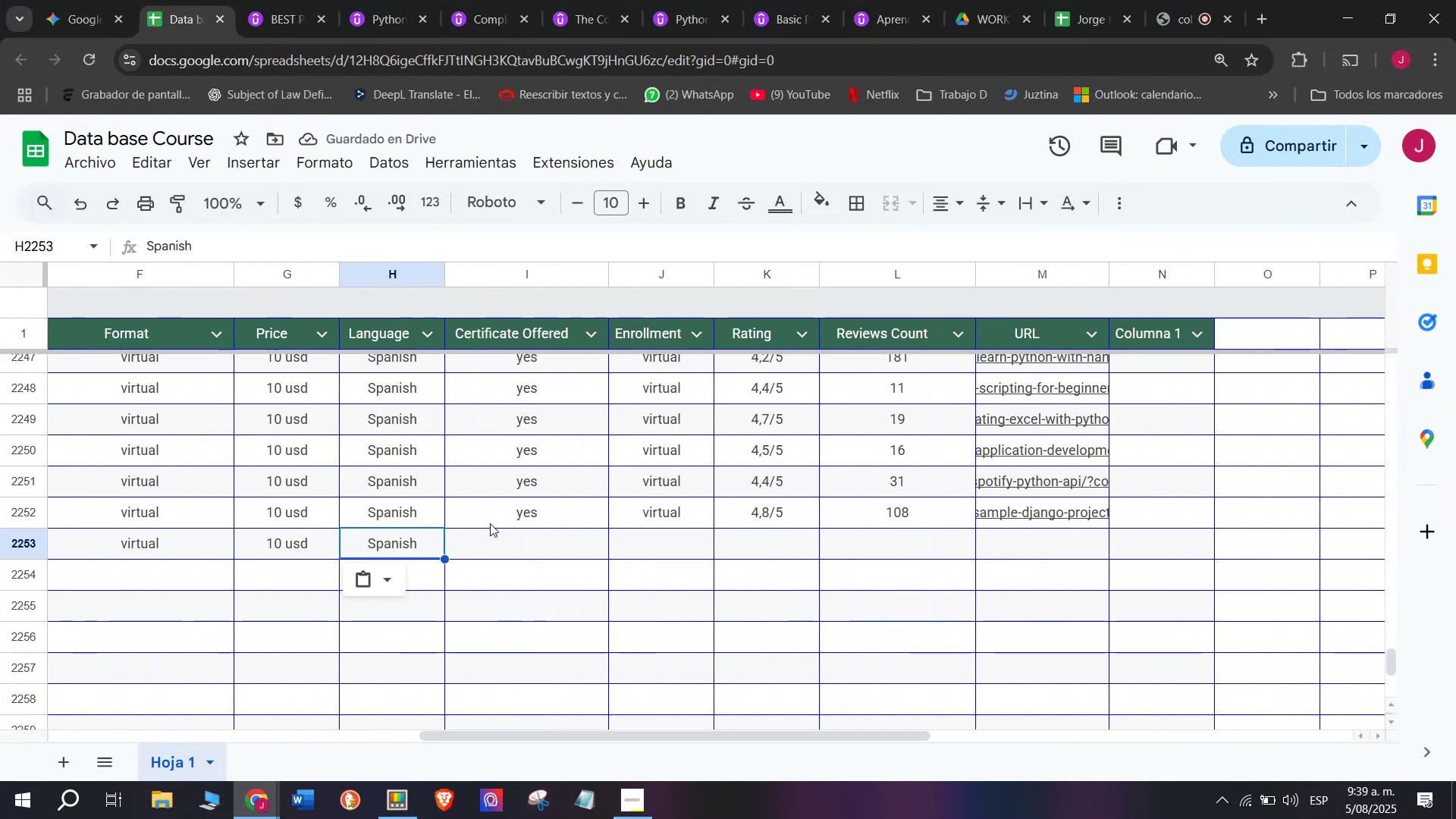 
key(Break)
 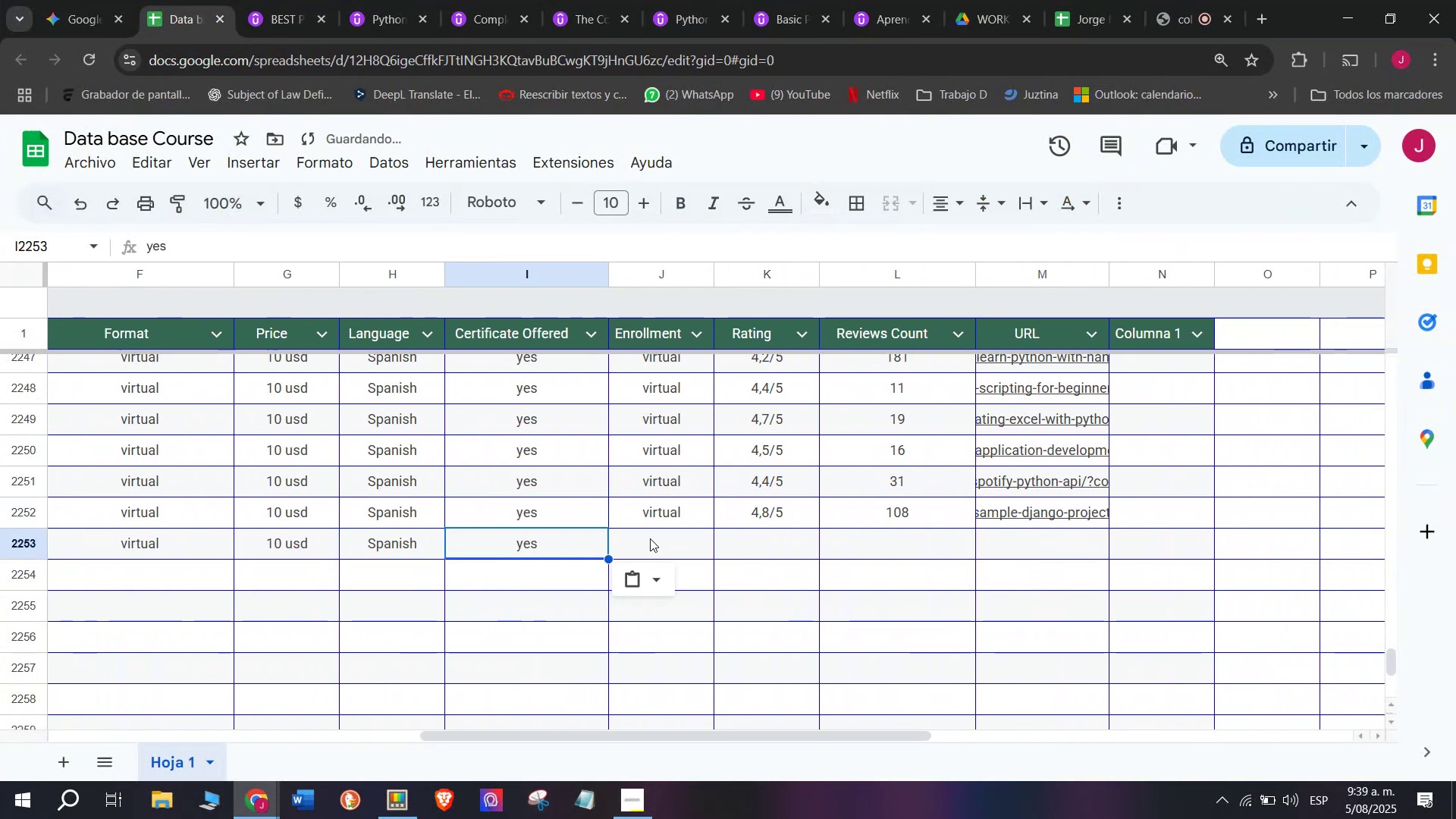 
key(Control+ControlLeft)
 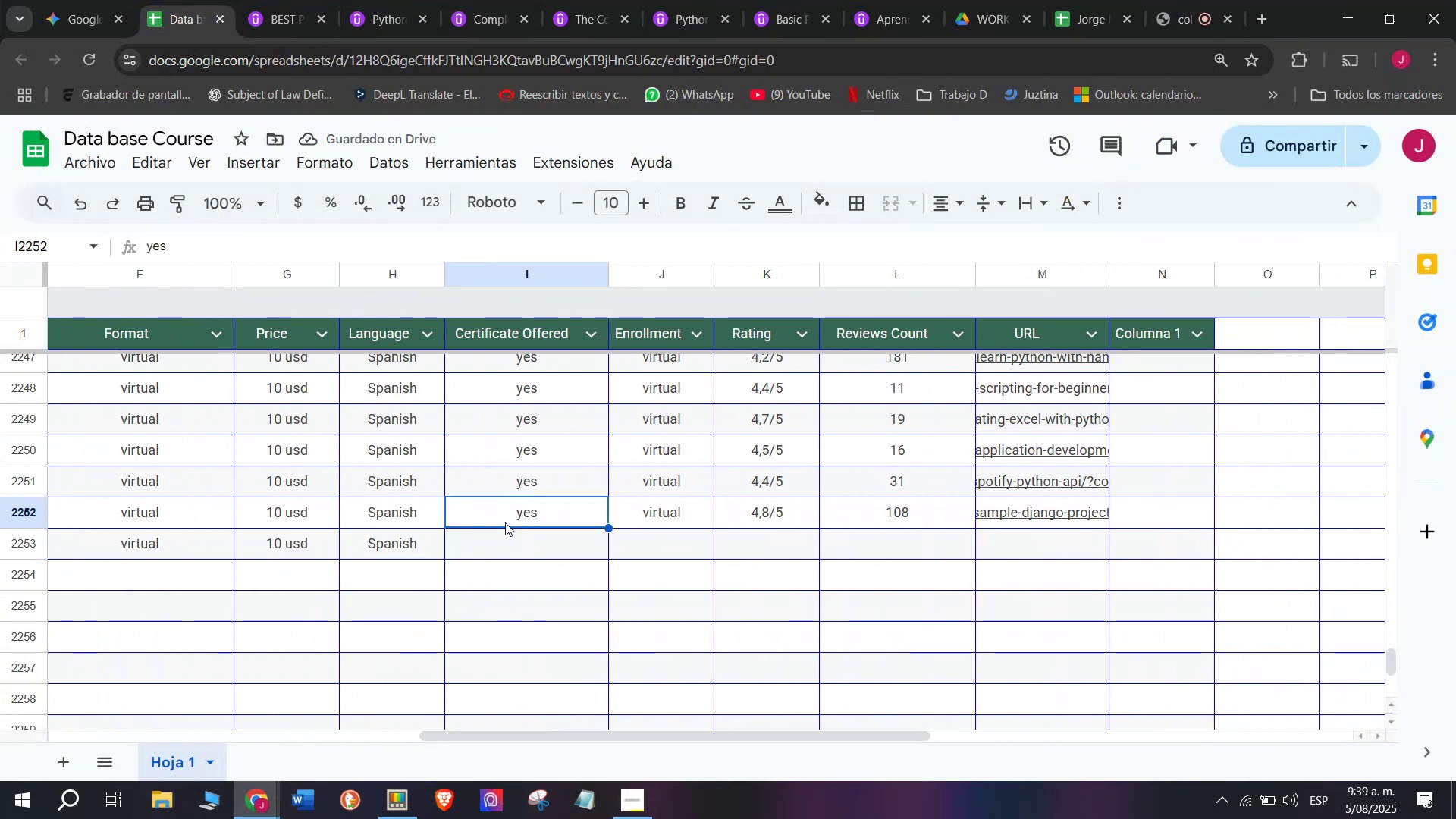 
key(Control+C)
 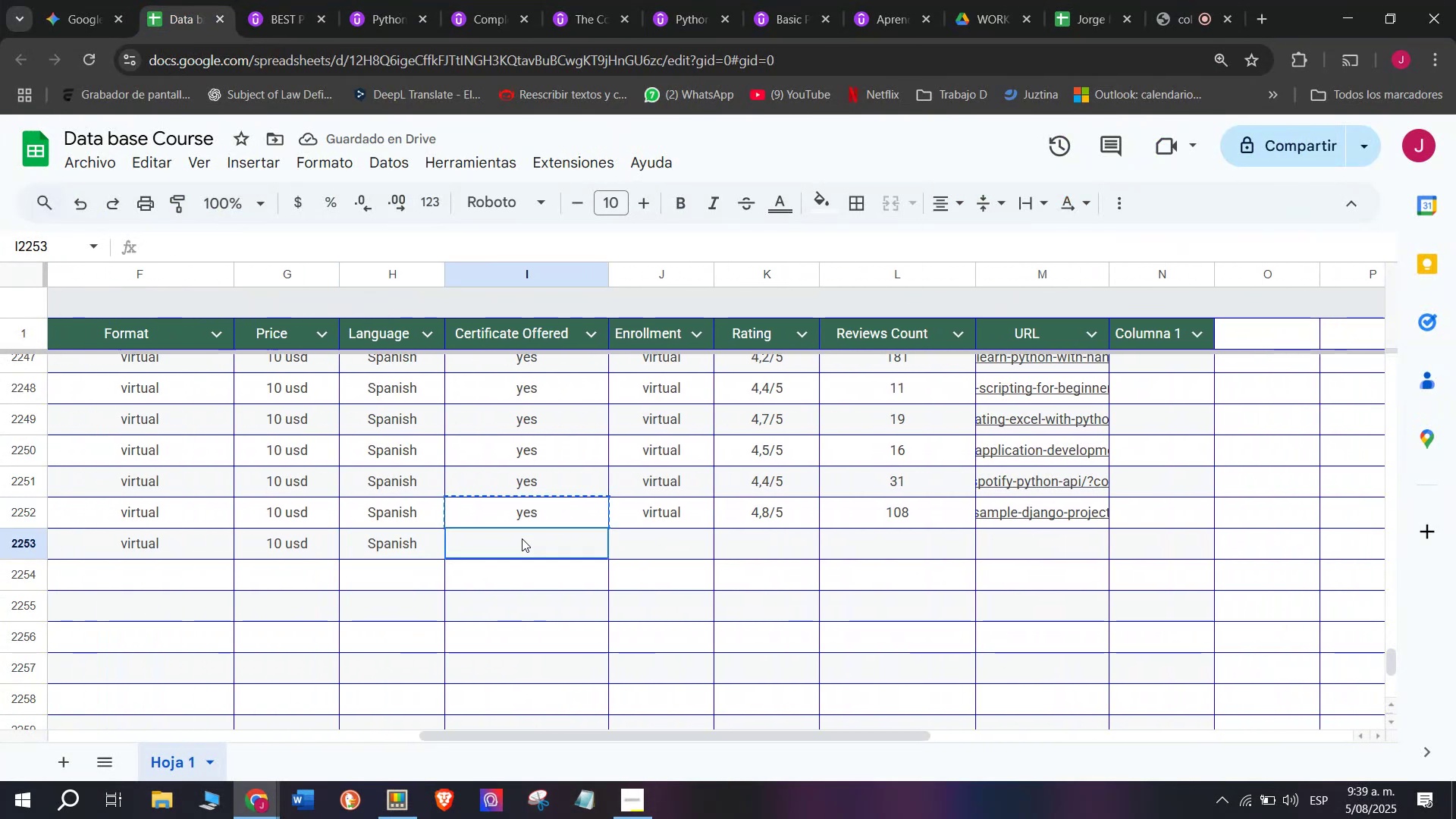 
key(Z)
 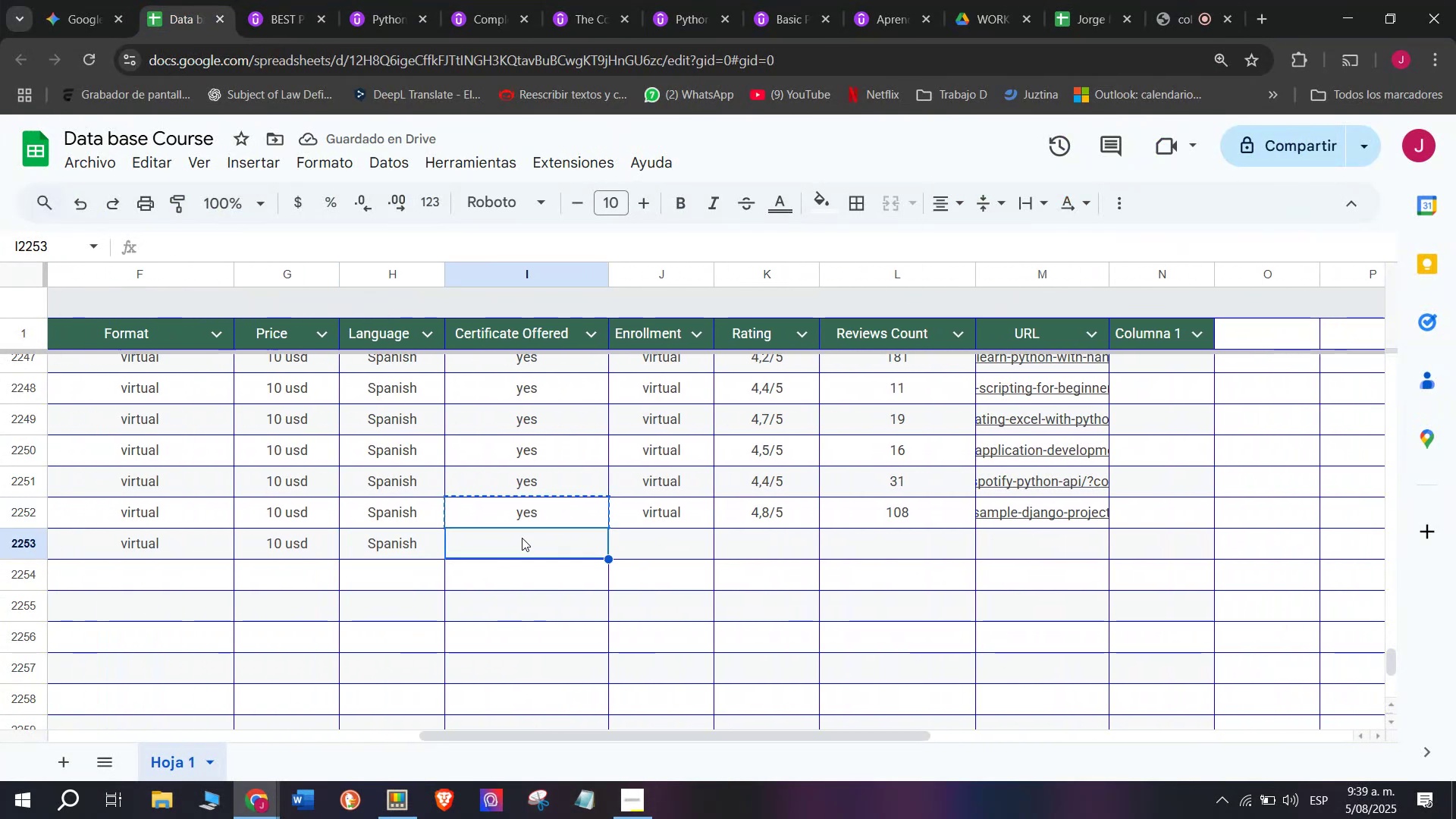 
key(Control+ControlLeft)
 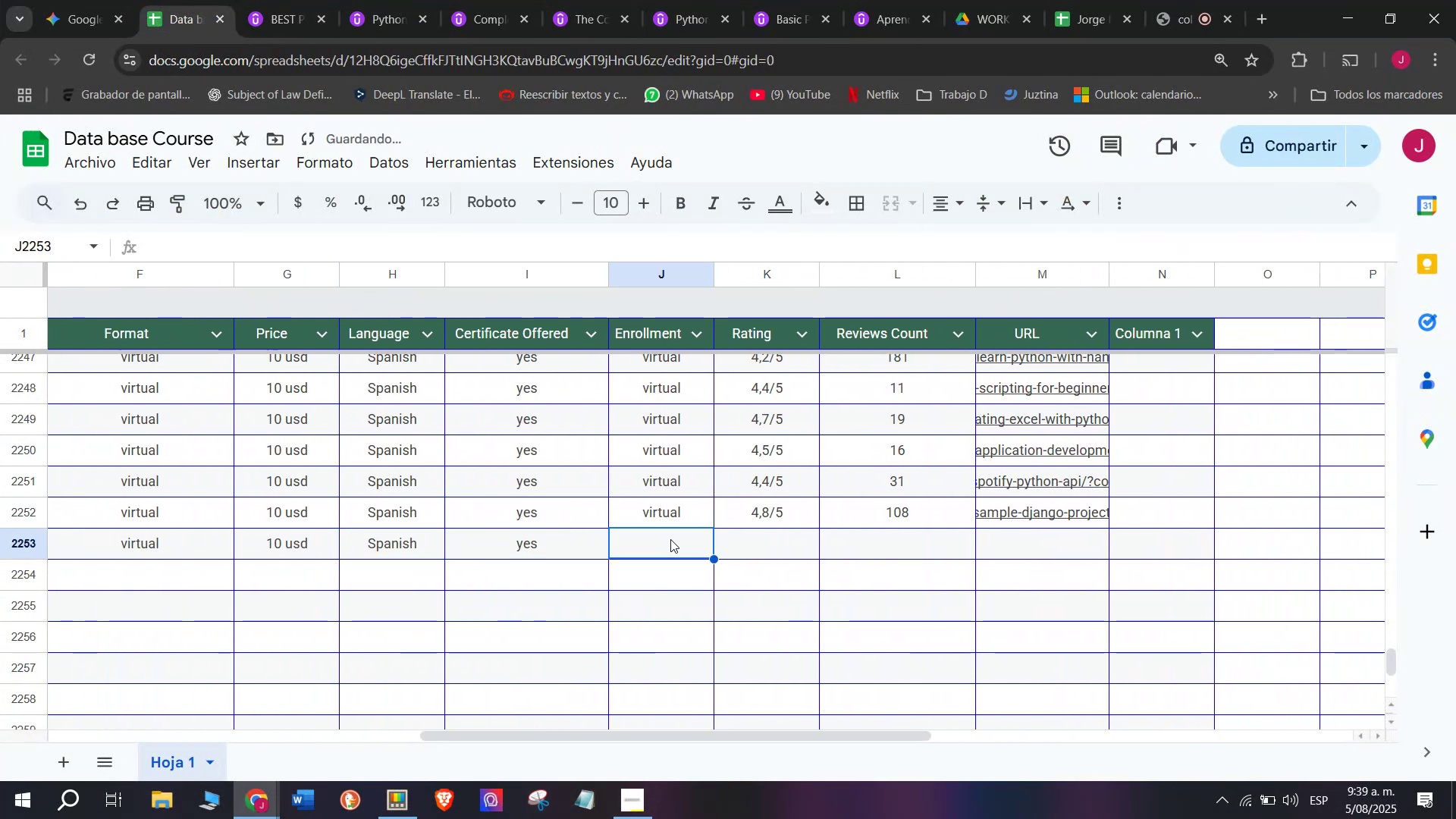 
key(Control+V)
 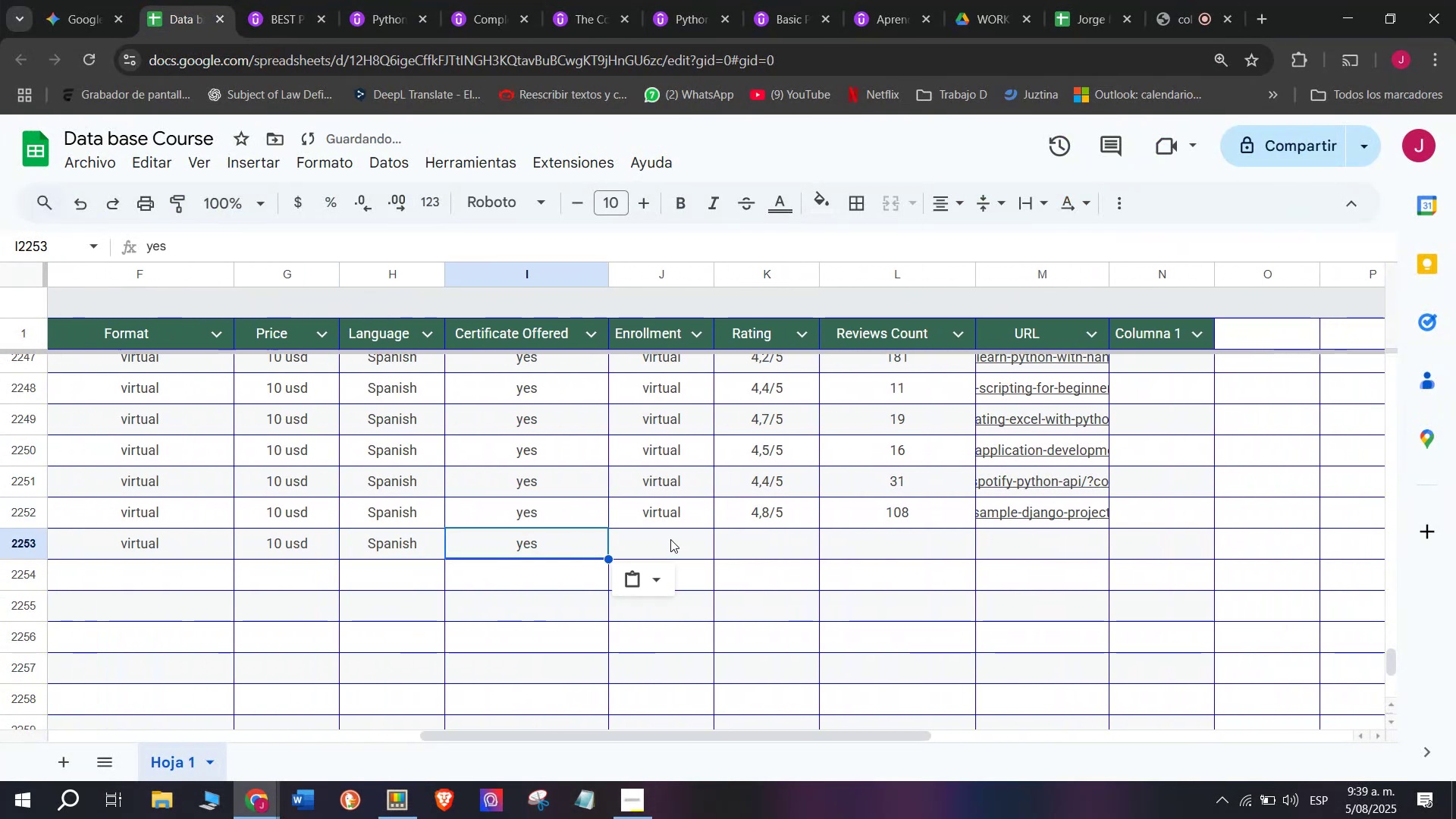 
triple_click([670, 539])
 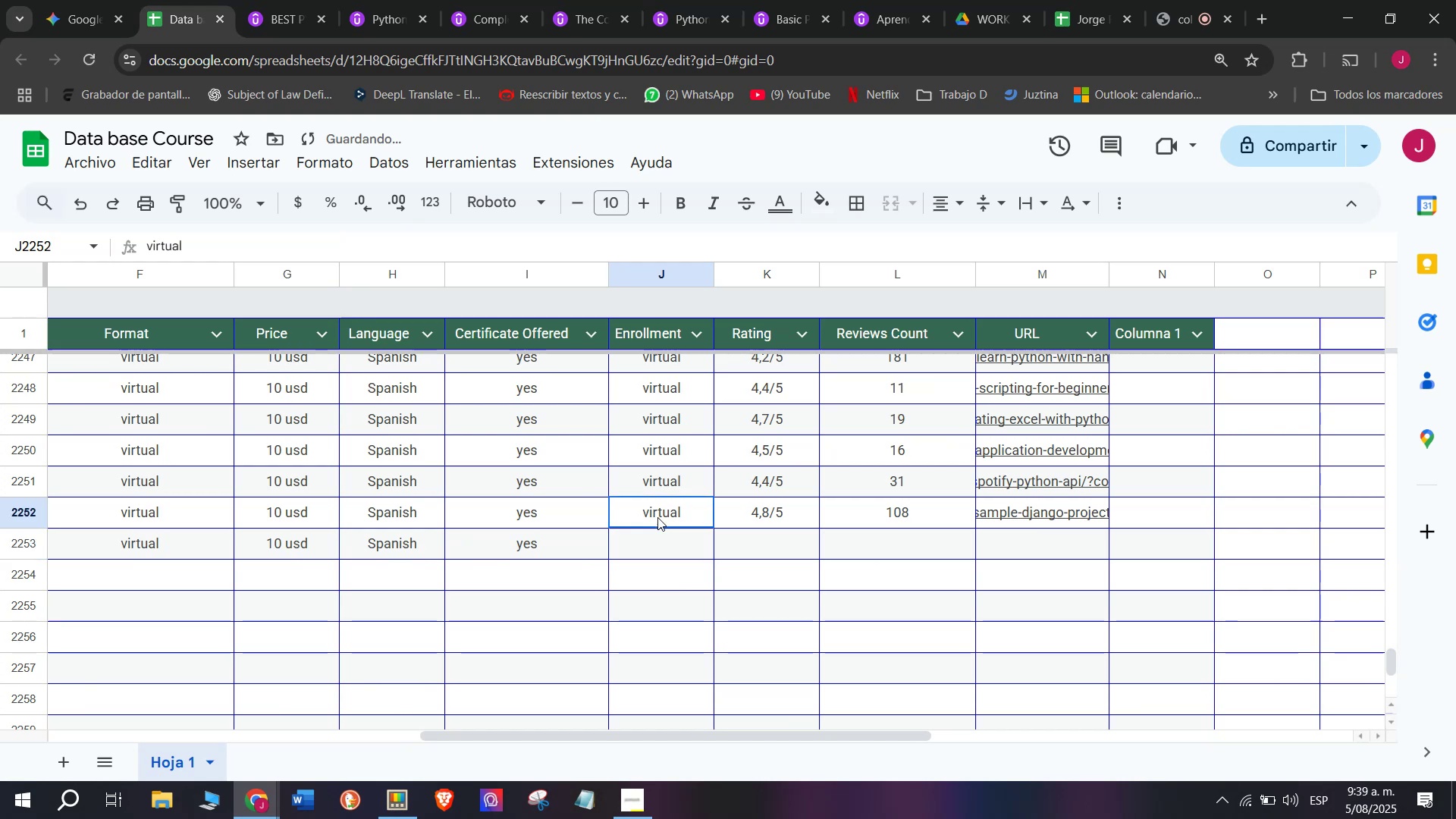 
key(Break)
 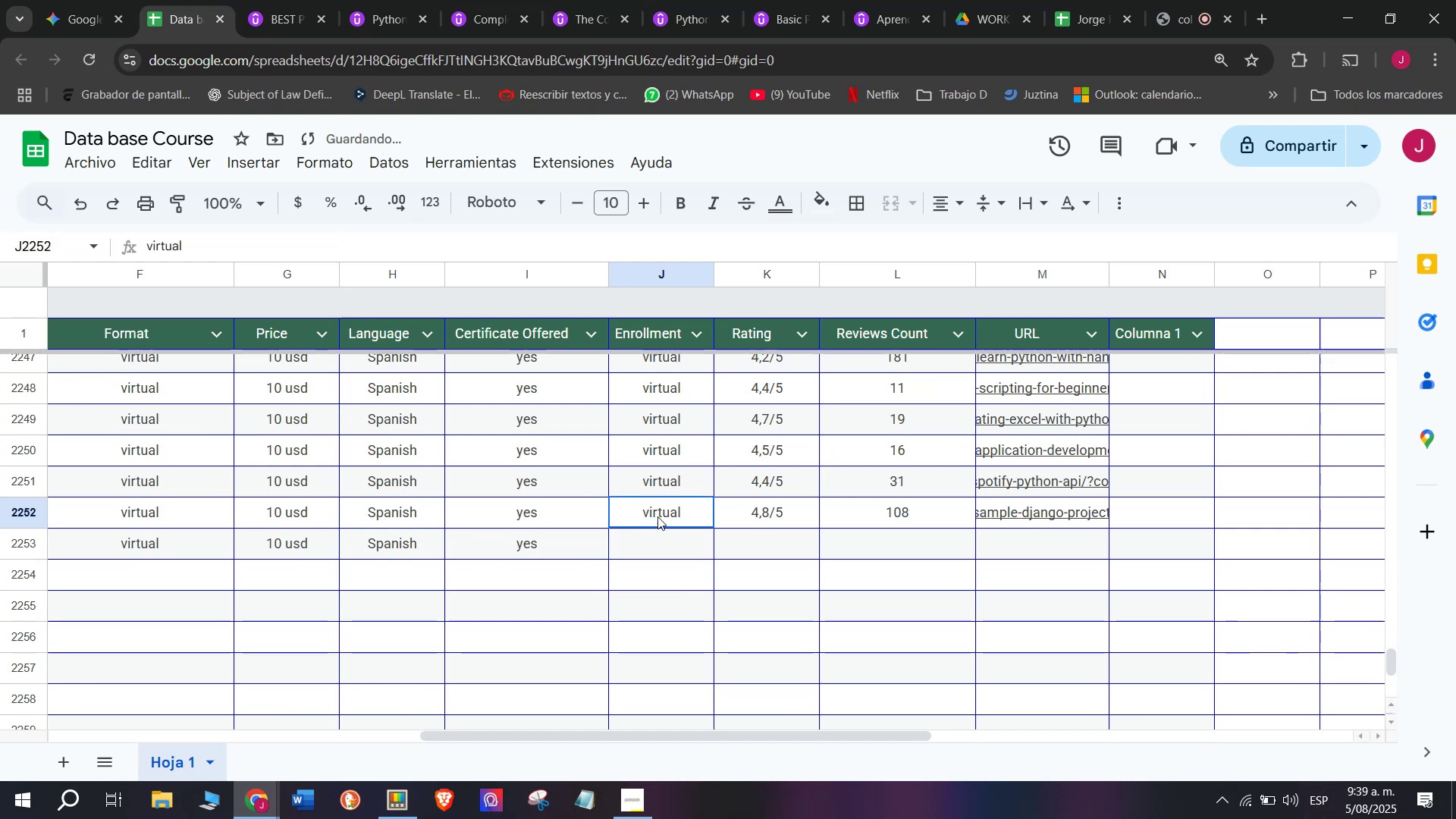 
key(Control+ControlLeft)
 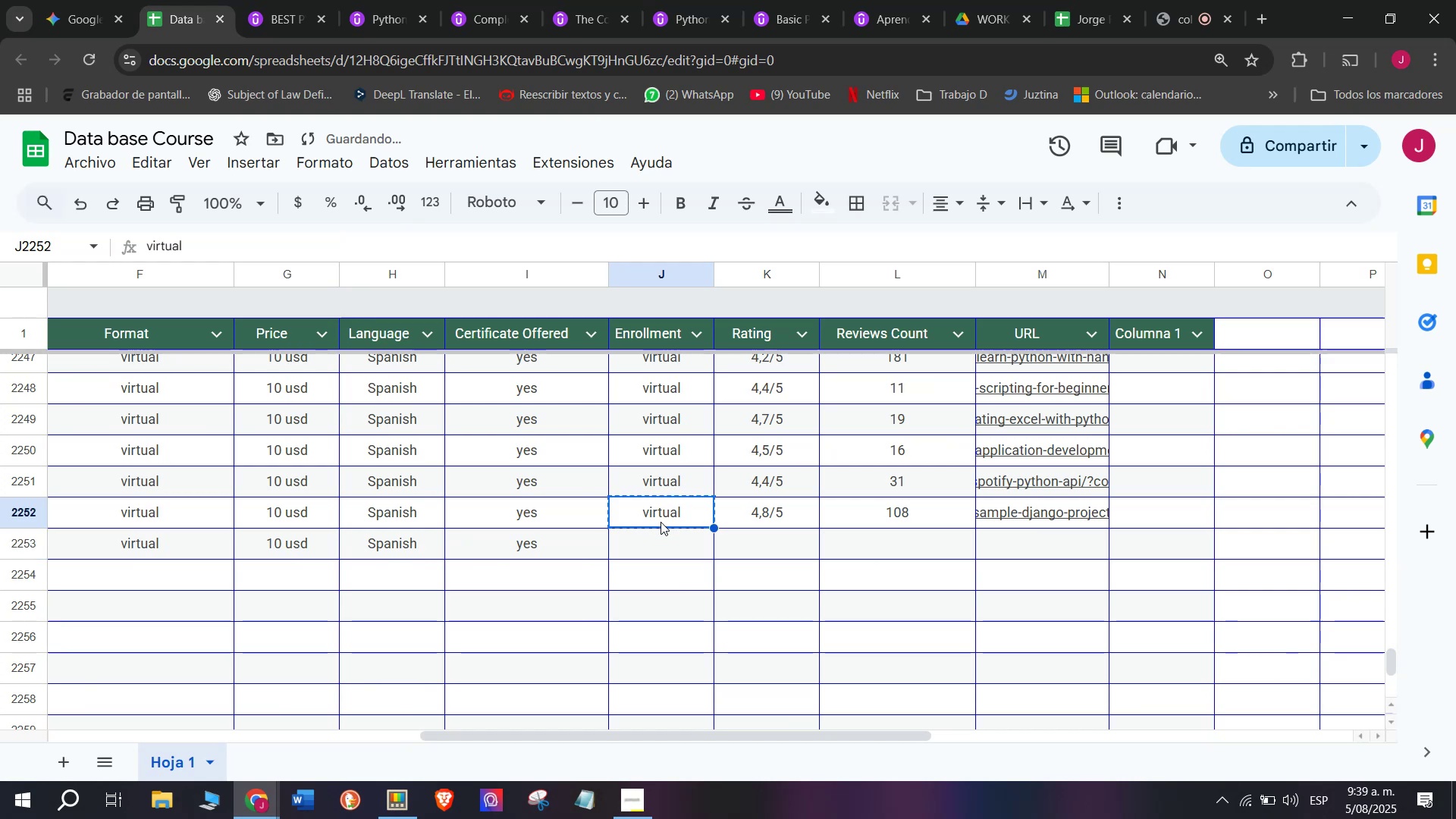 
key(Control+C)
 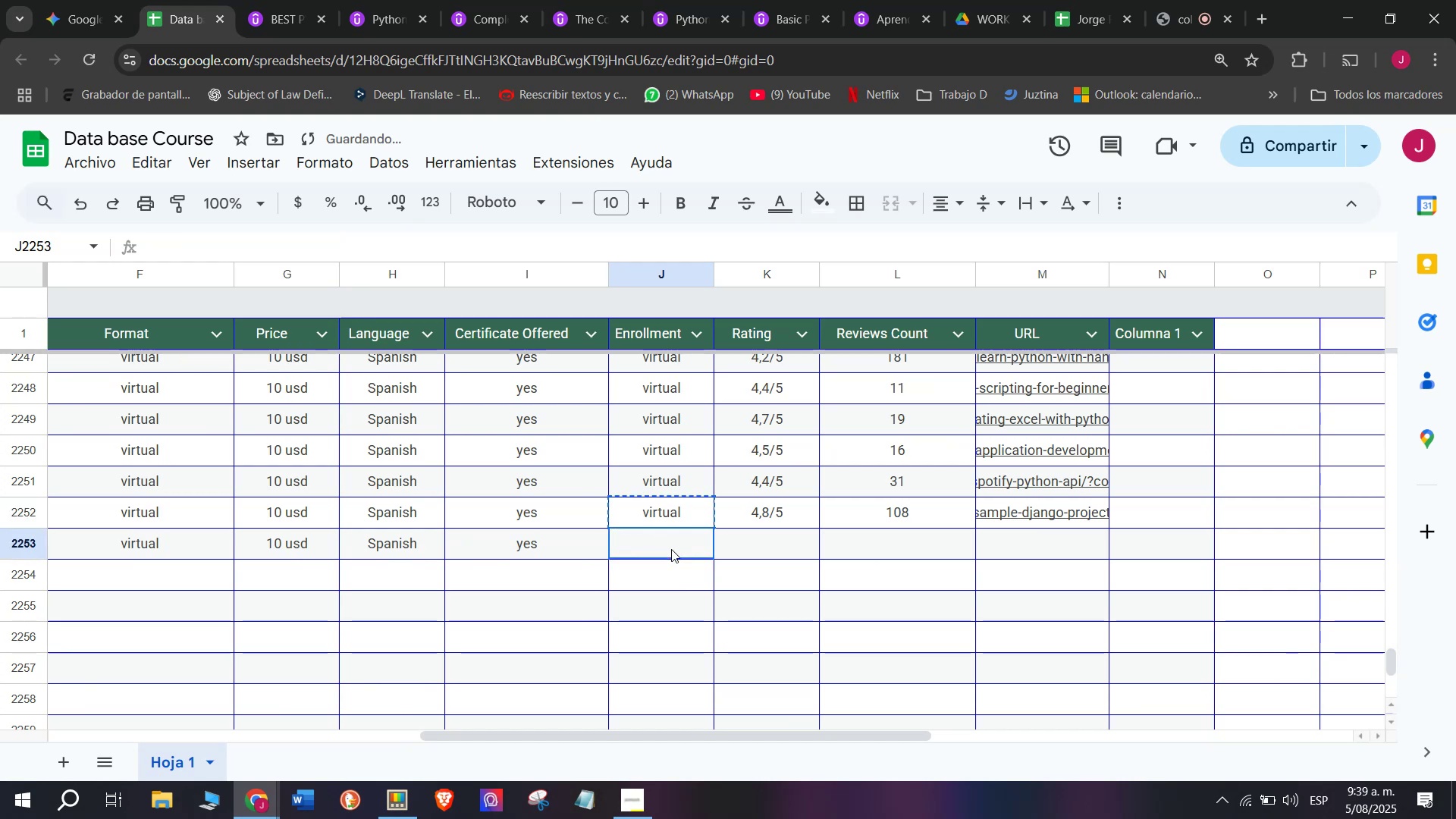 
key(Z)
 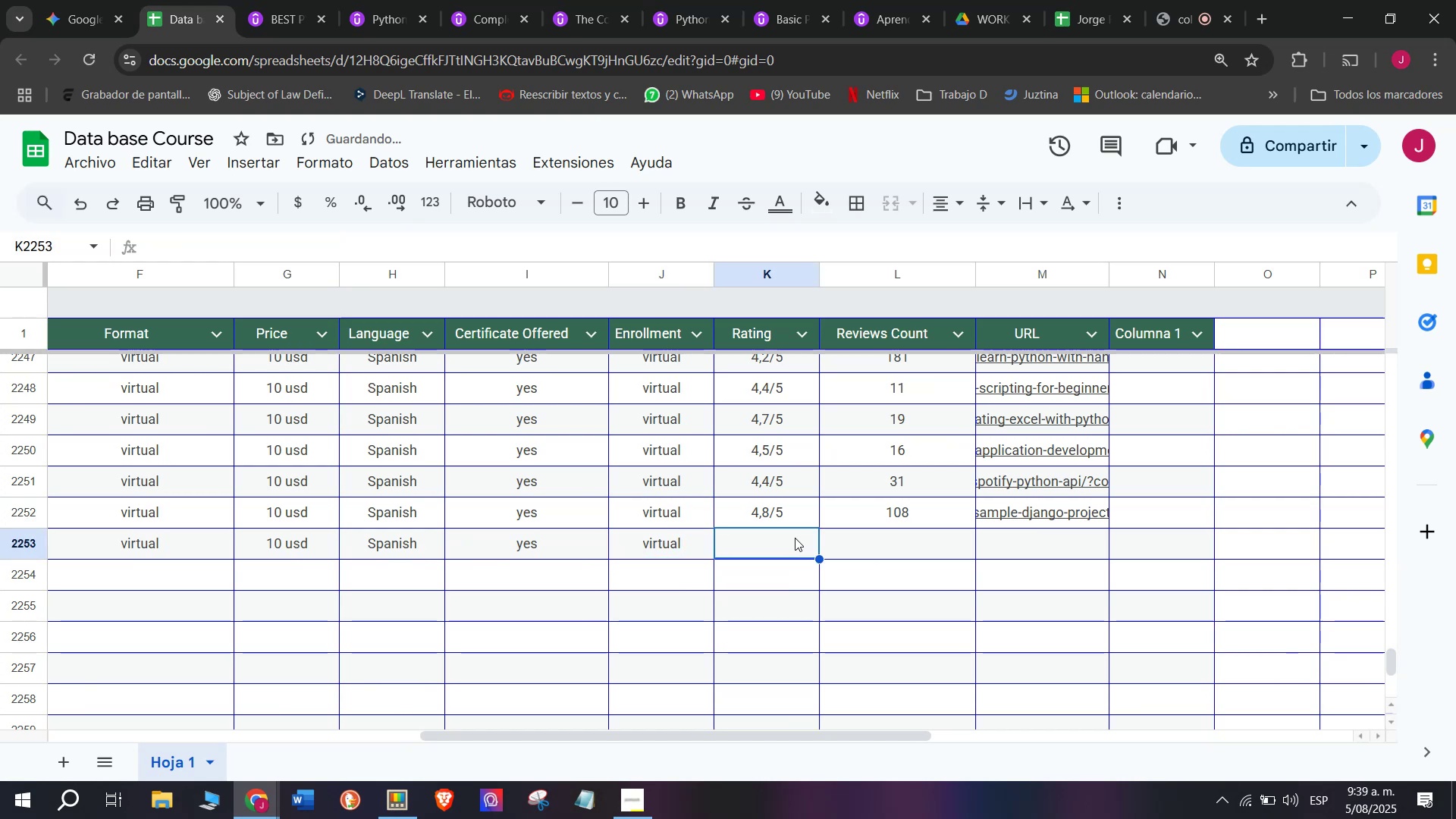 
key(Control+ControlLeft)
 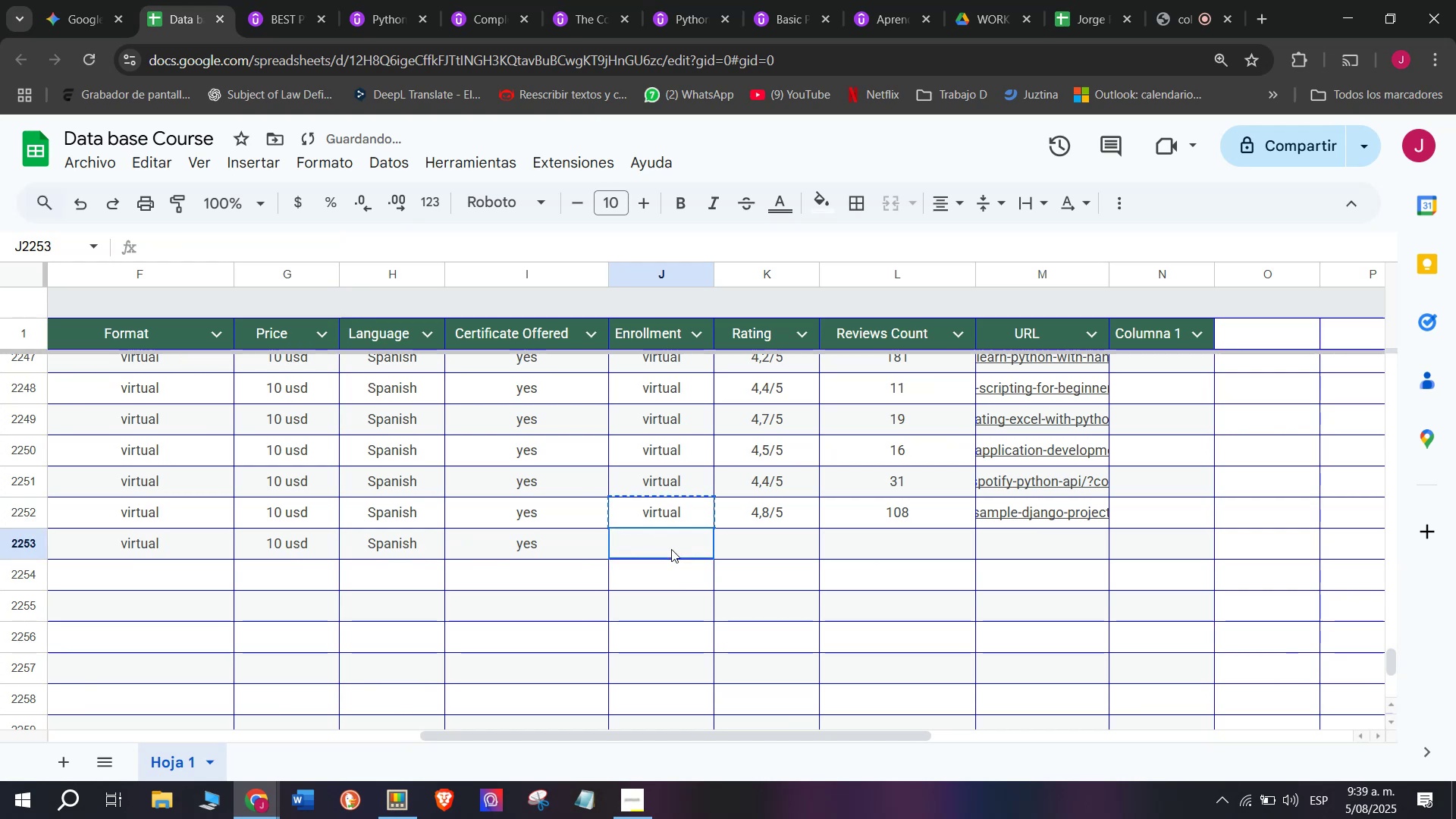 
key(Control+V)
 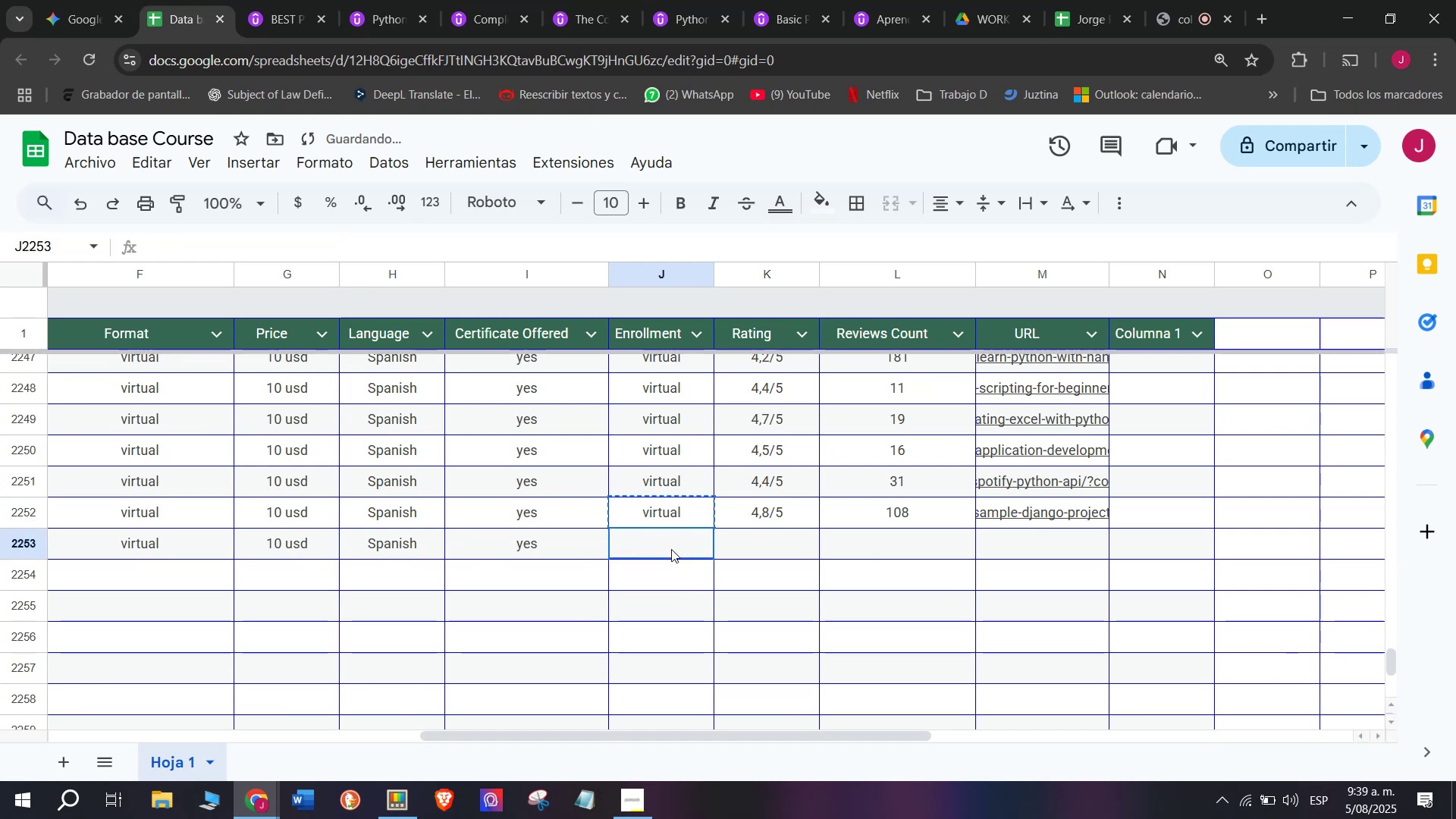 
triple_click([671, 549])
 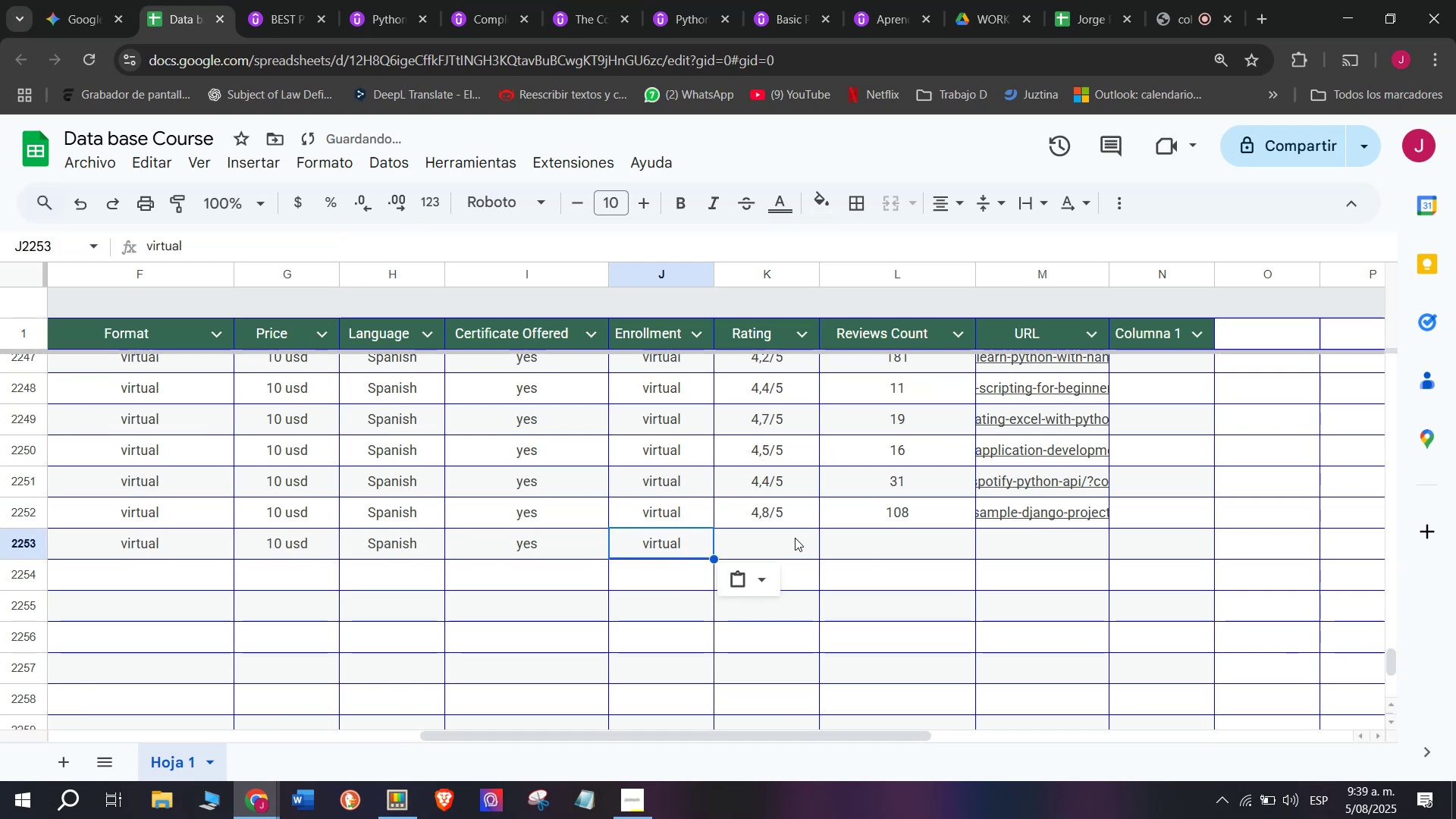 
triple_click([795, 538])
 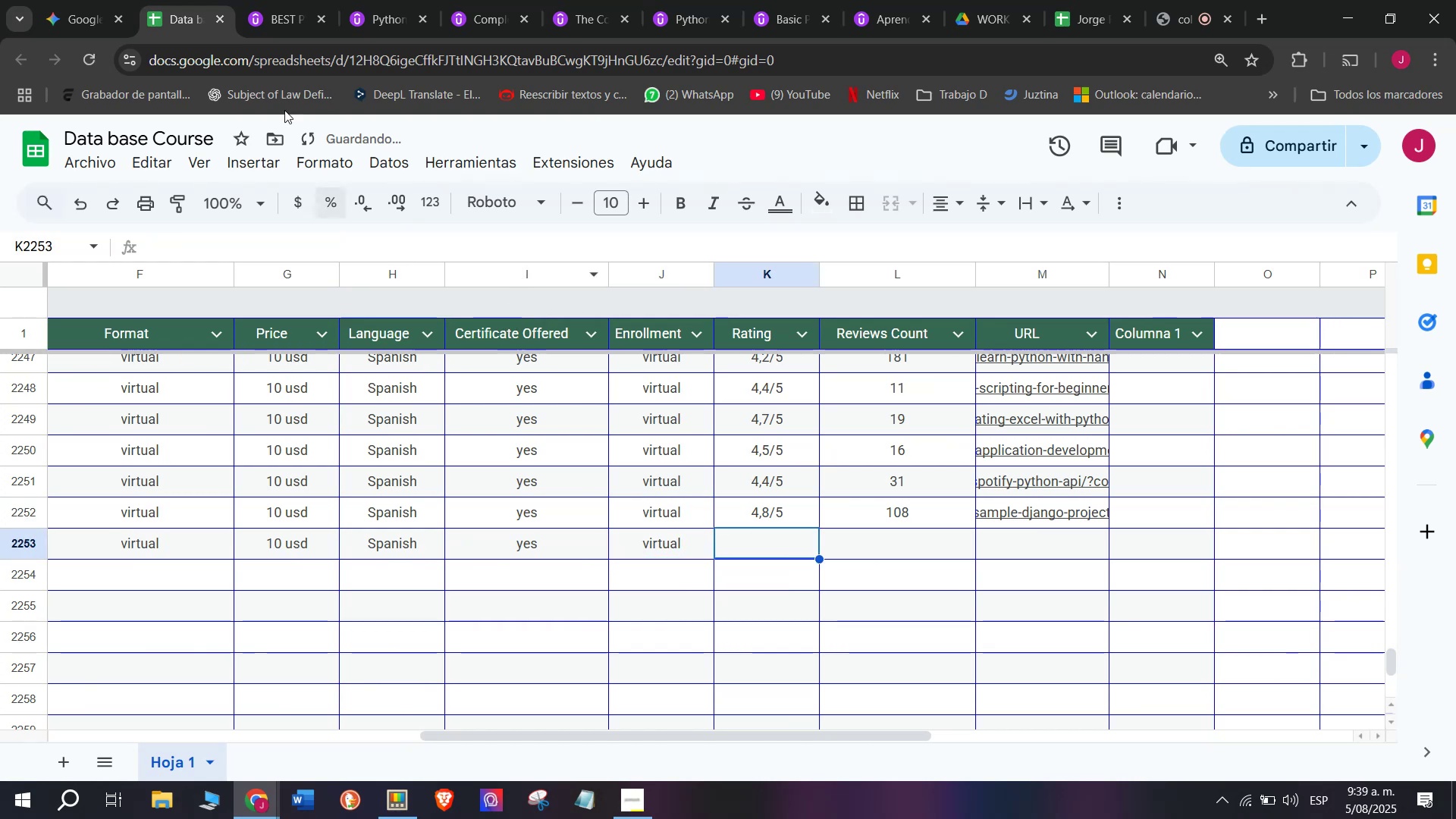 
left_click([287, 0])
 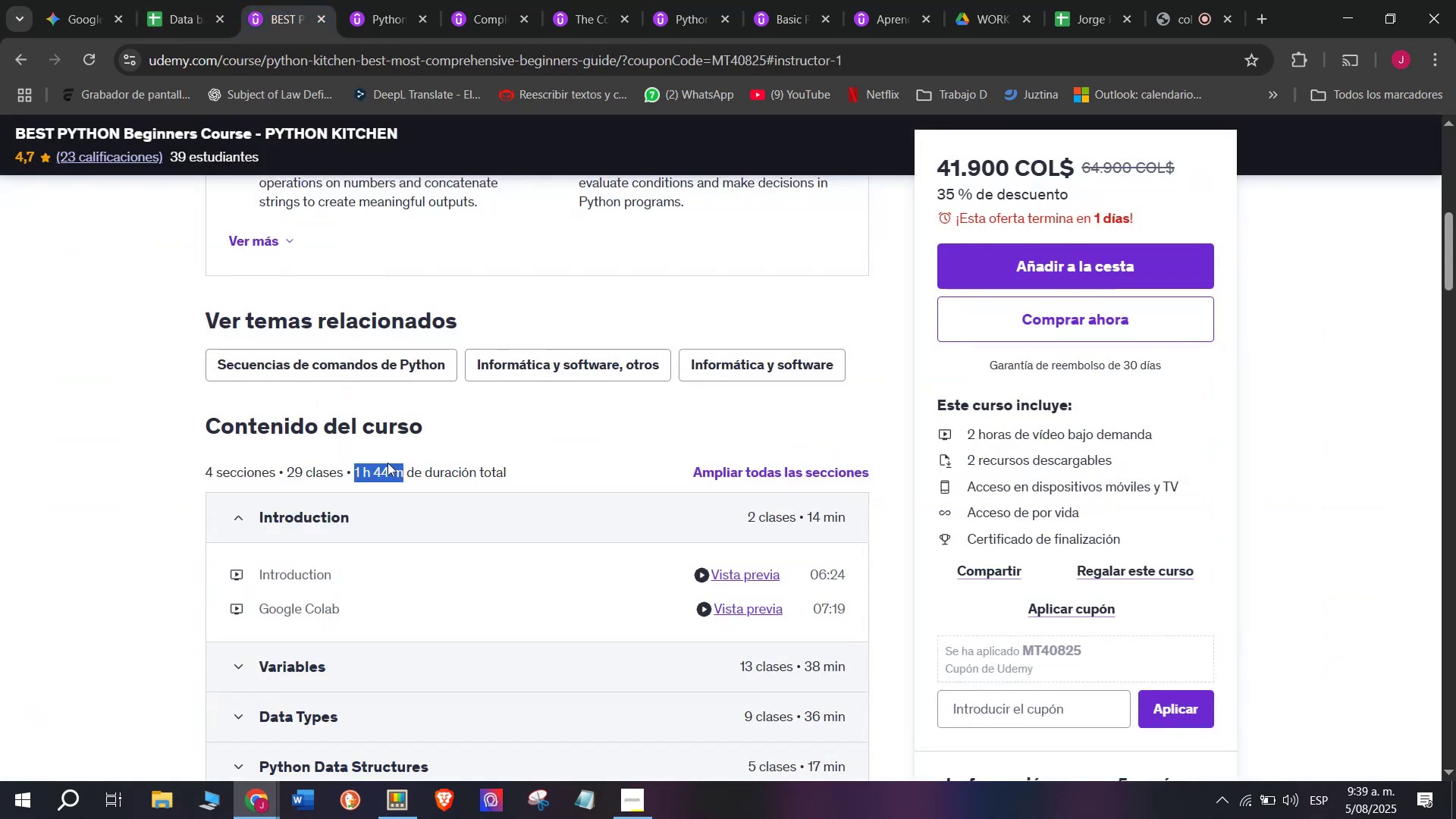 
scroll: coordinate [388, 469], scroll_direction: up, amount: 5.0
 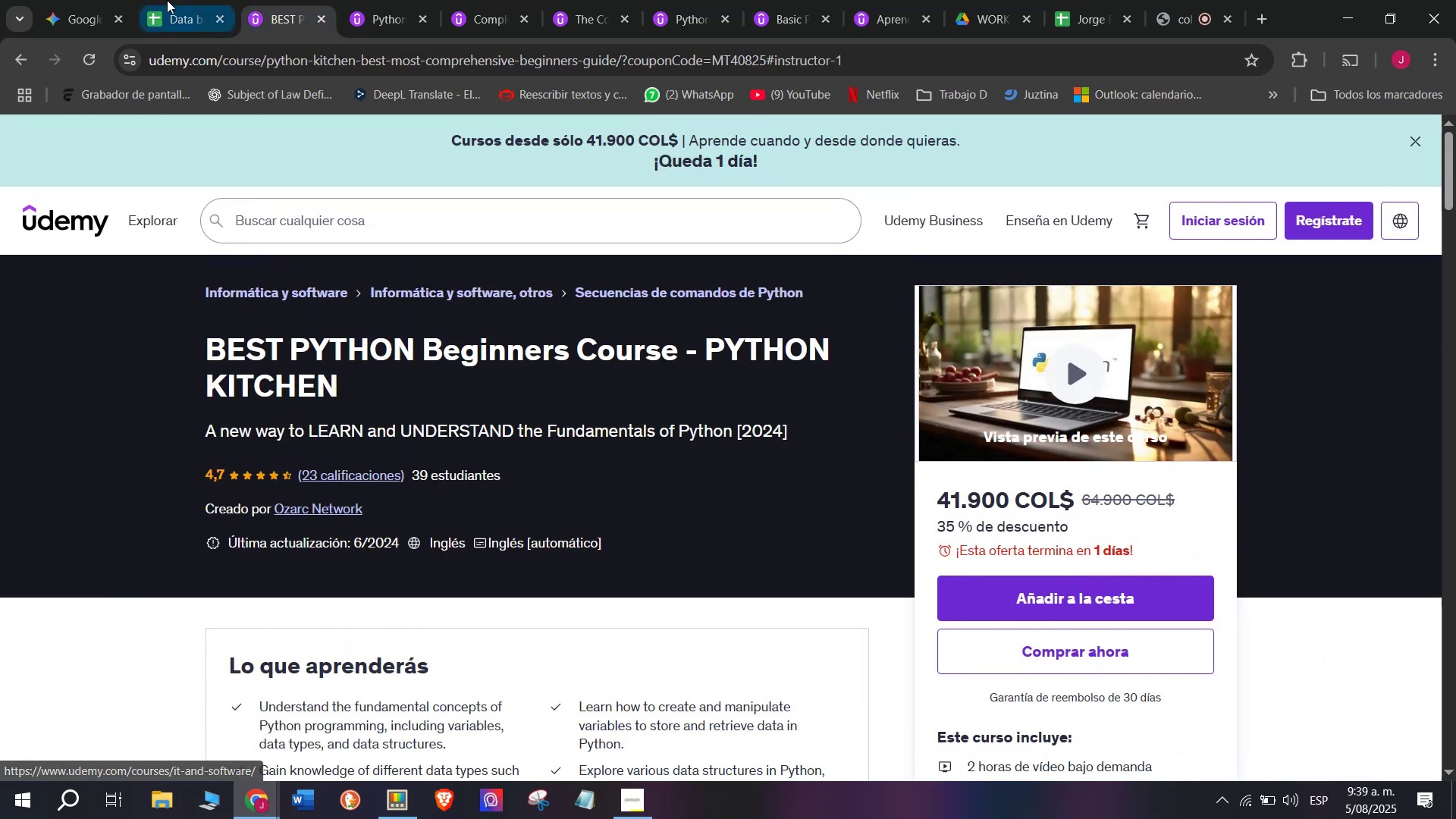 
left_click([164, 0])
 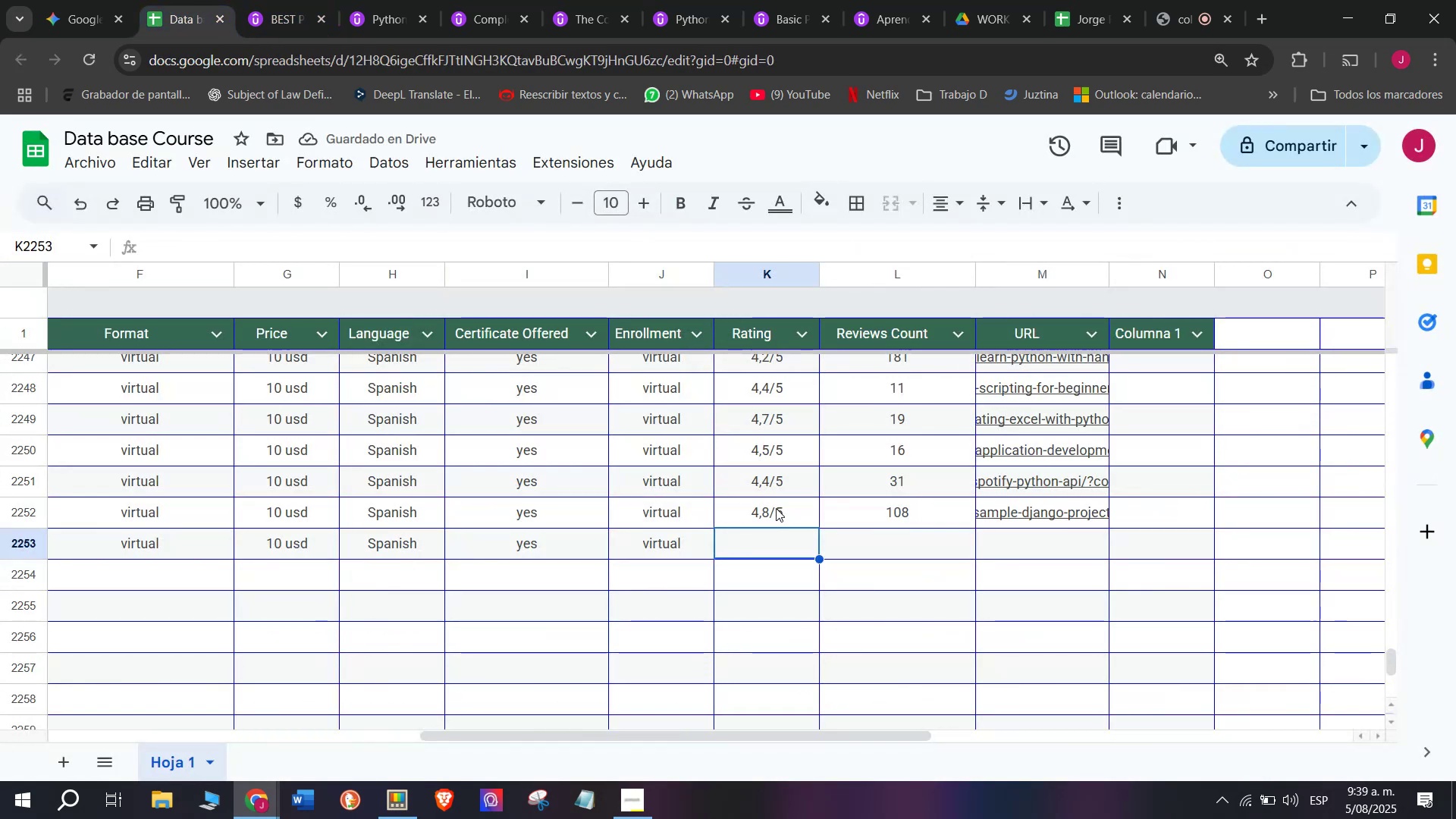 
left_click([776, 507])
 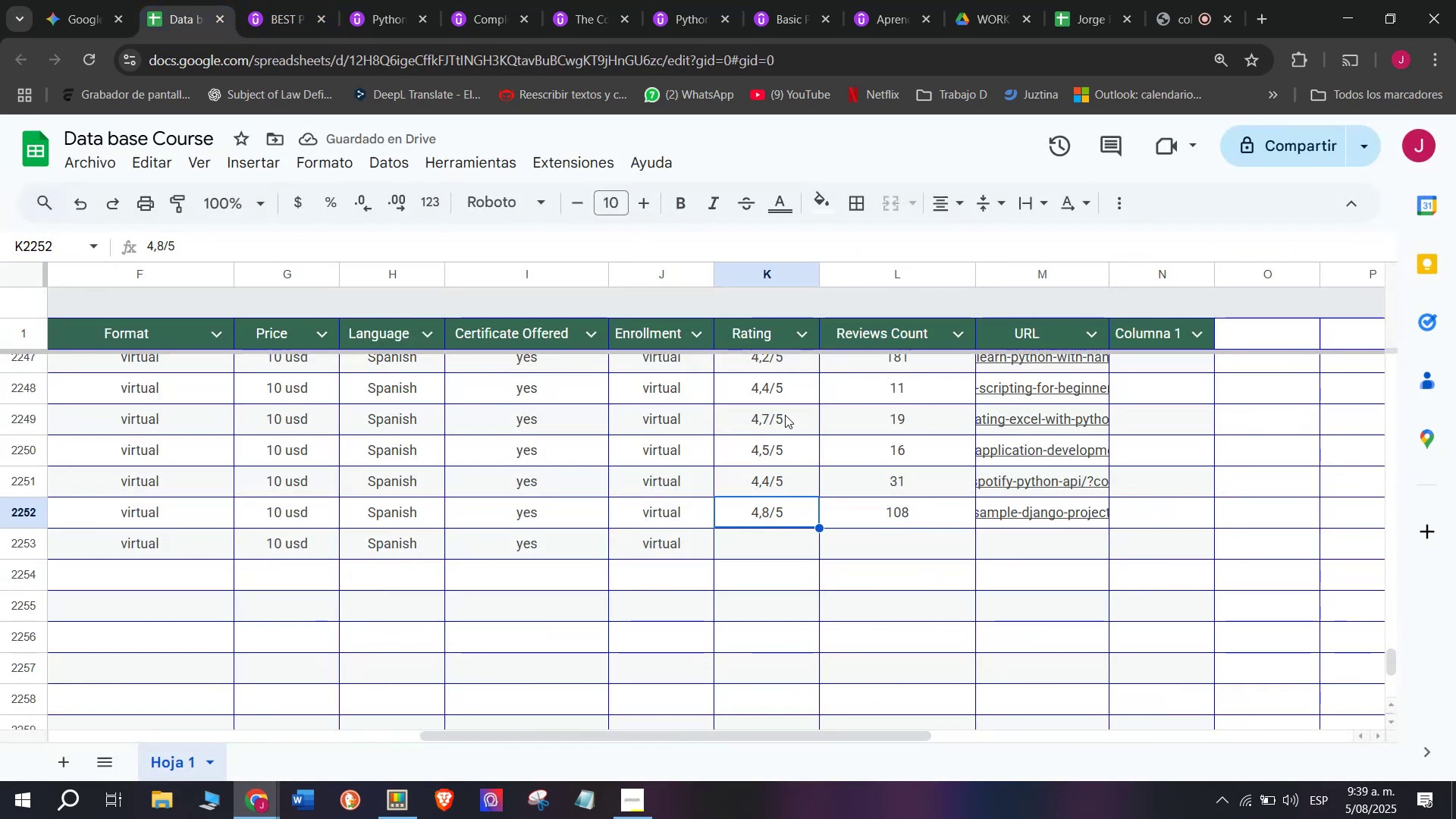 
key(Break)
 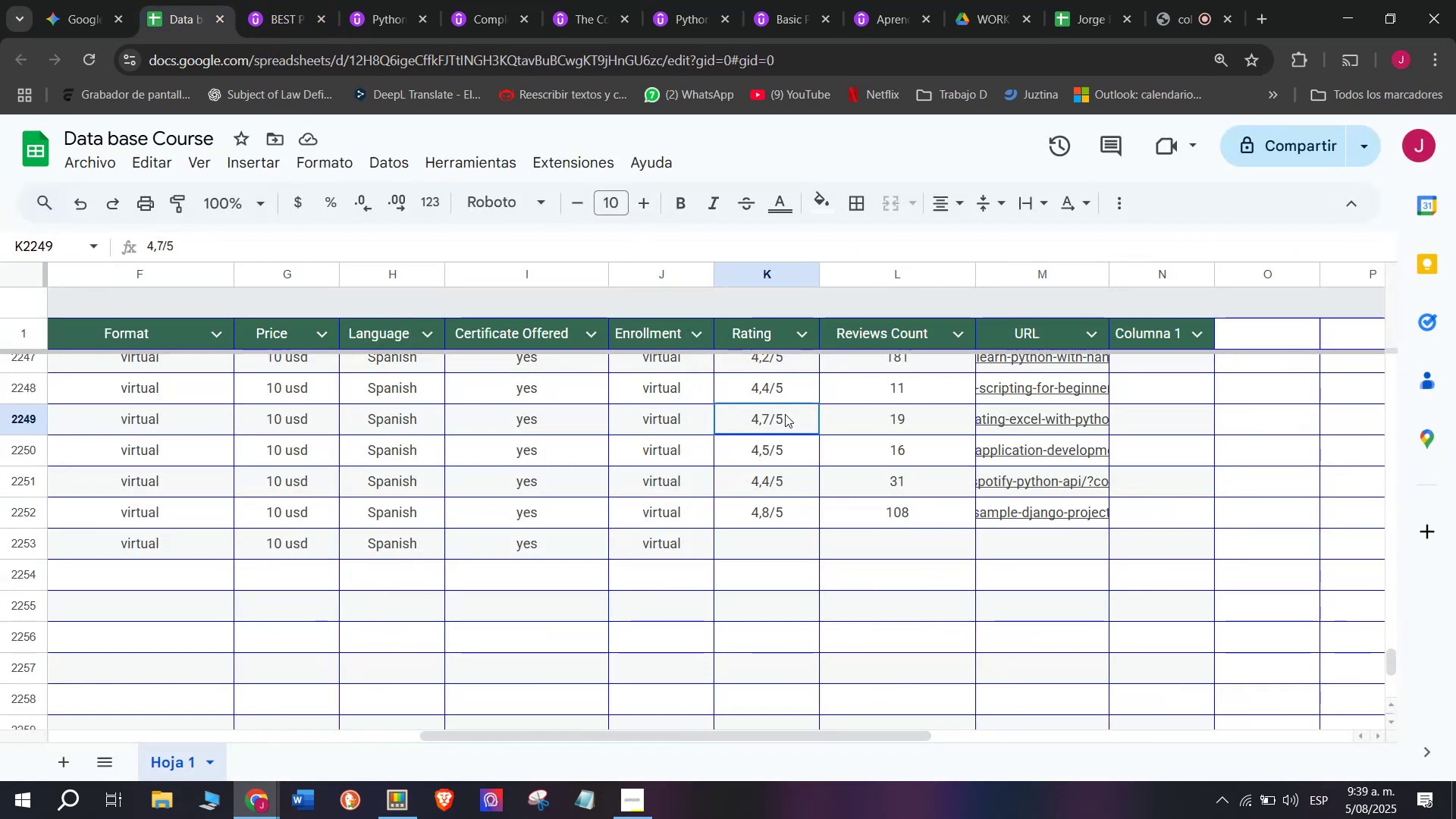 
key(Control+ControlLeft)
 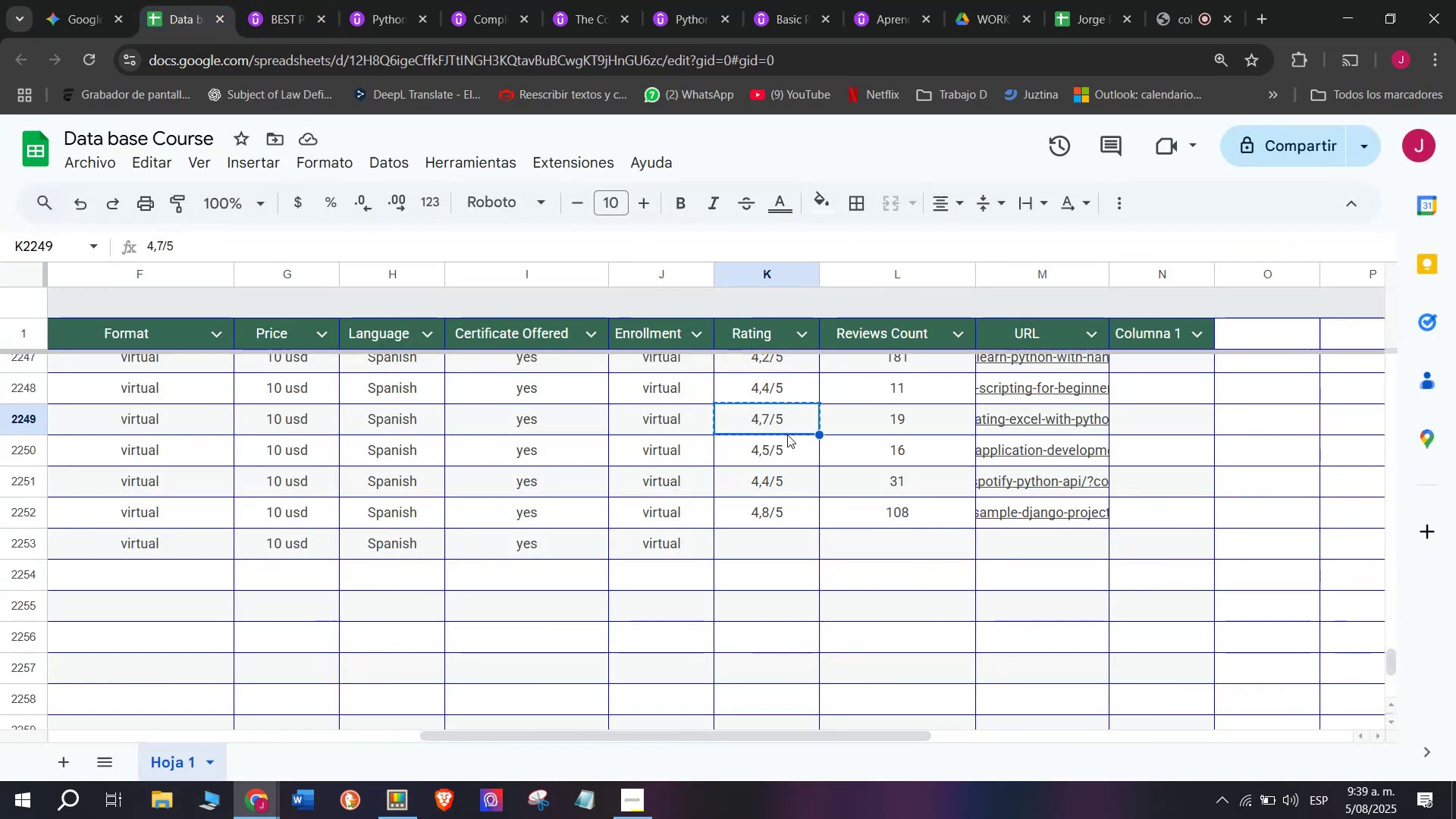 
key(Control+C)
 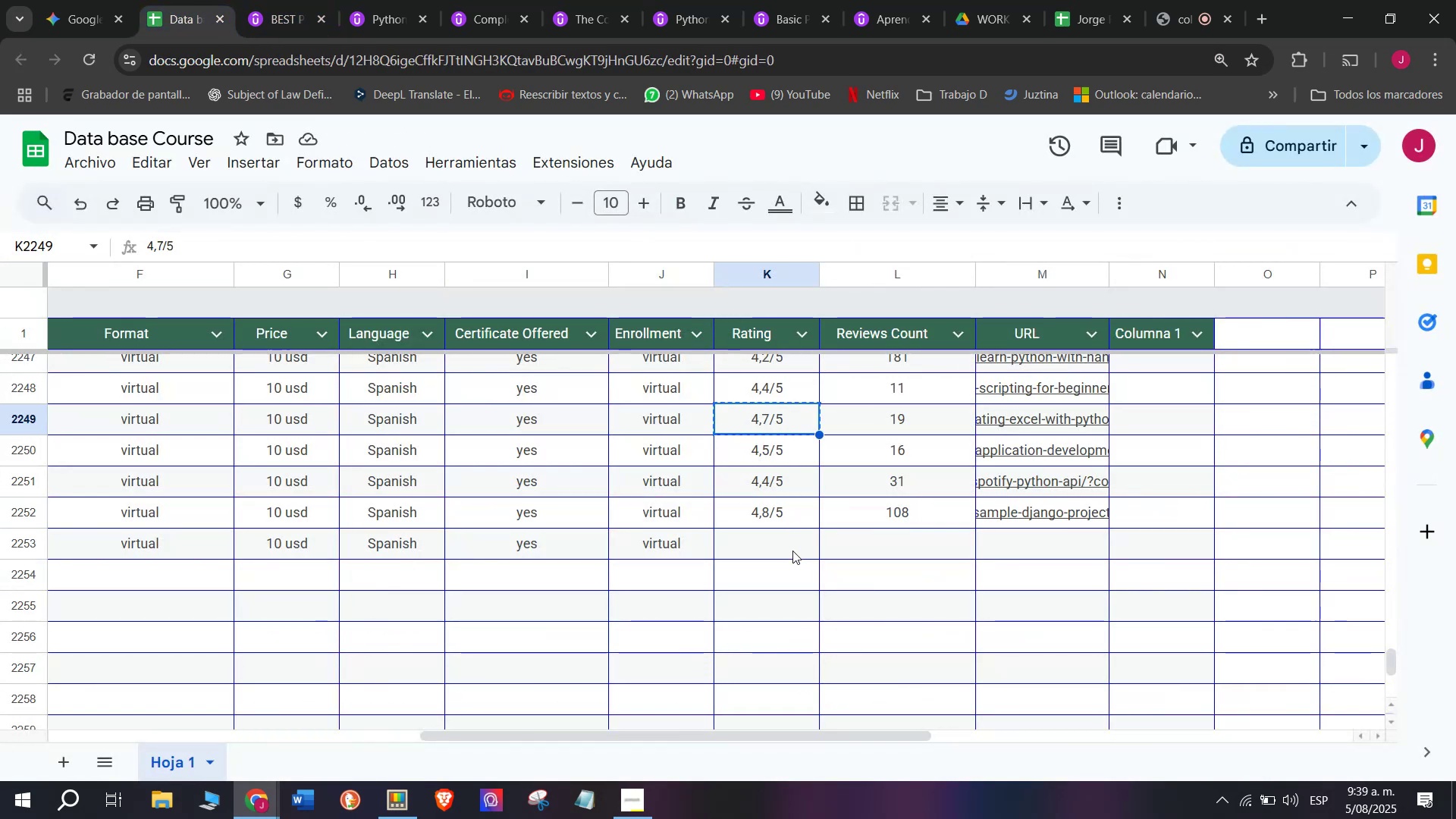 
left_click([792, 551])
 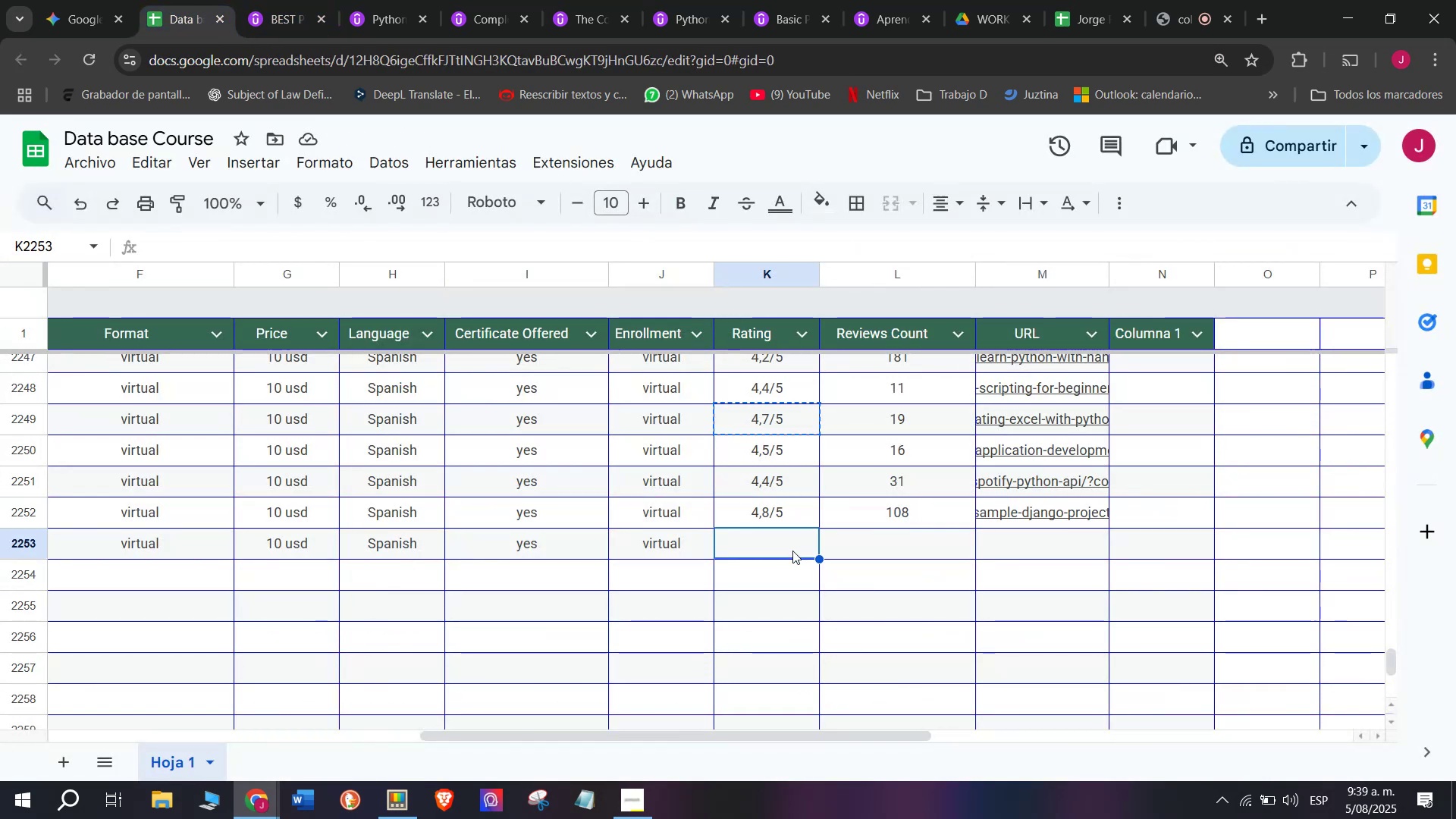 
key(Control+ControlLeft)
 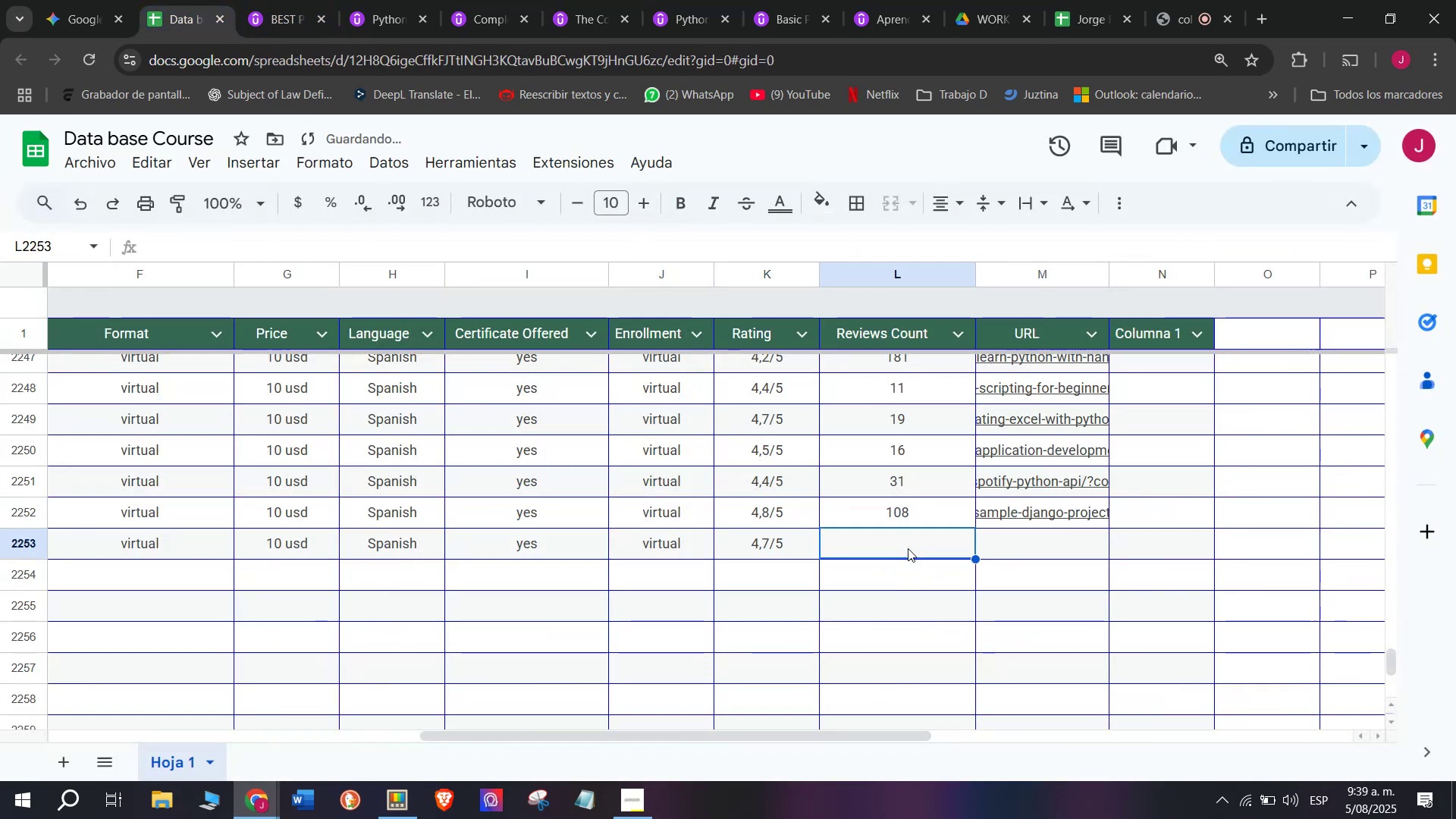 
key(Z)
 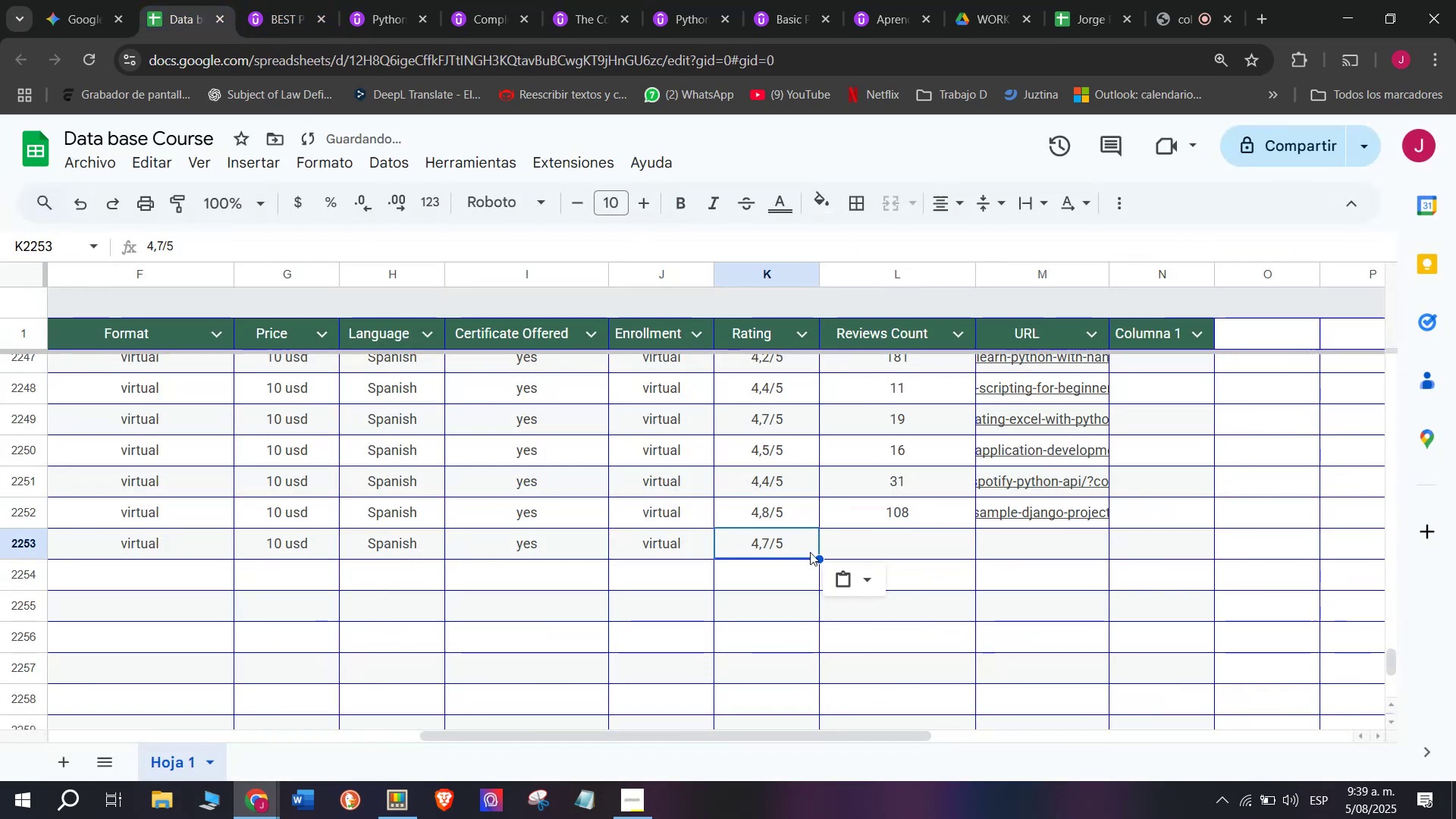 
key(Control+V)
 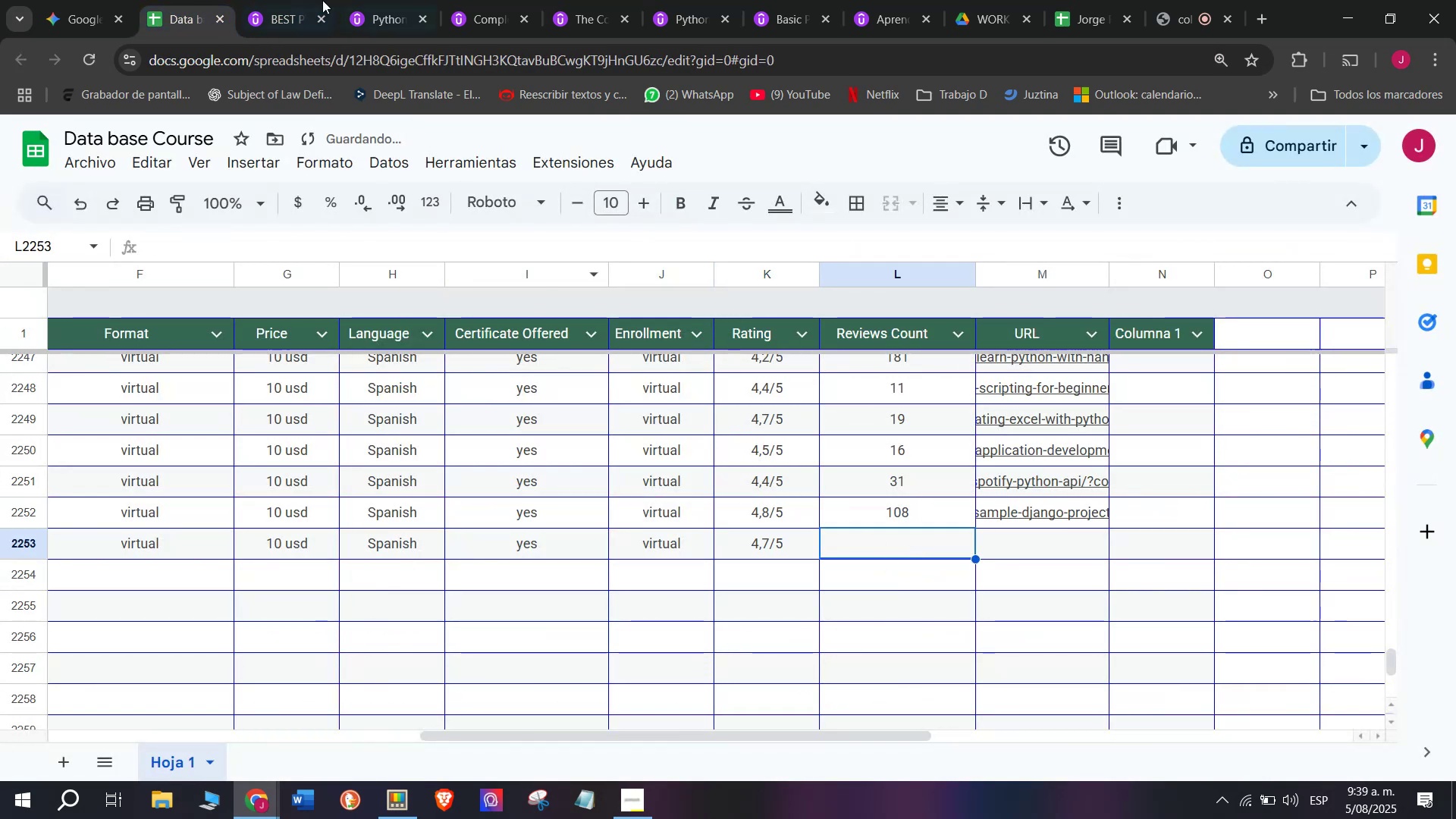 
left_click([318, 0])
 